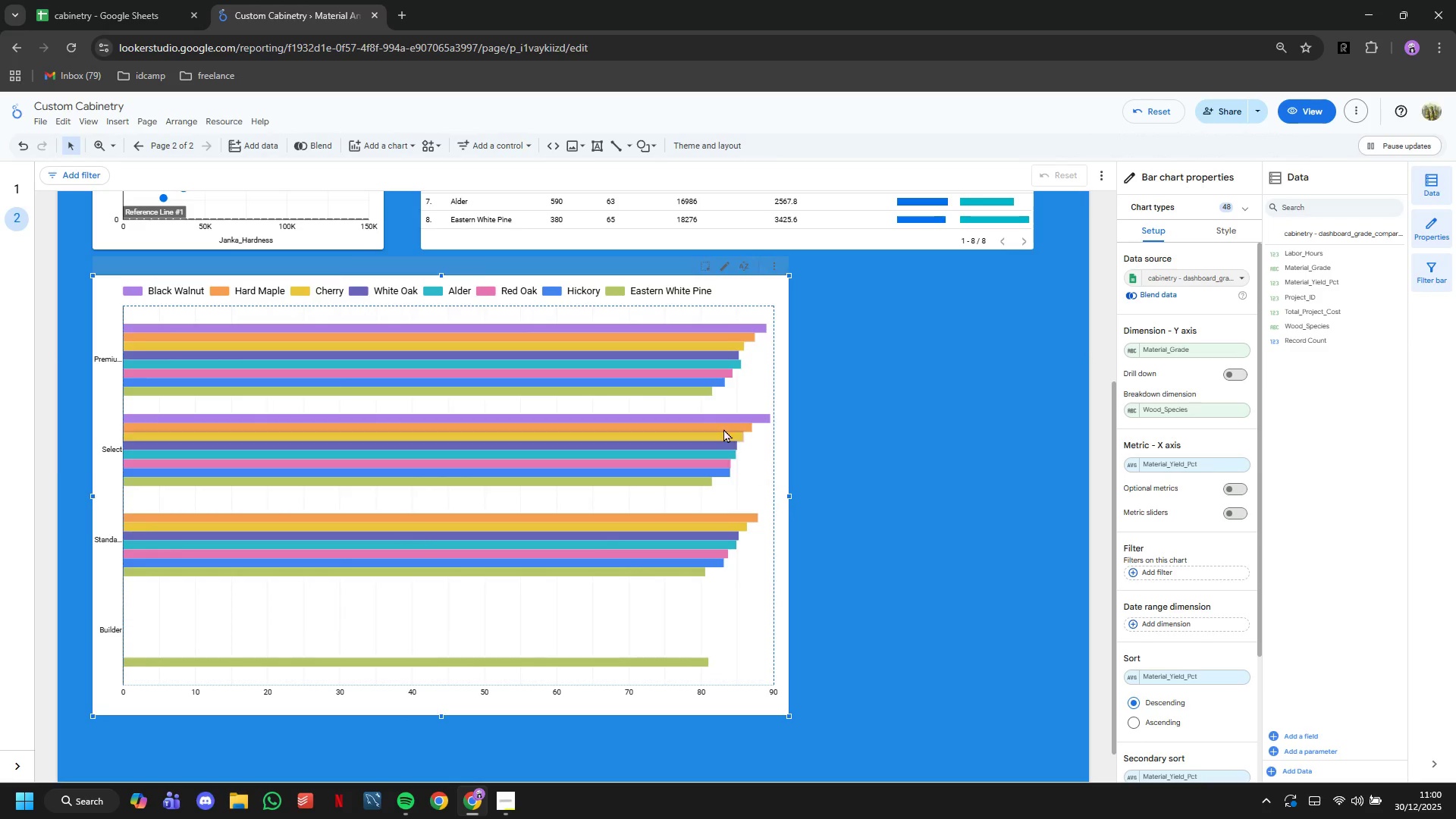 
left_click_drag(start_coordinate=[723, 428], to_coordinate=[1026, 423])
 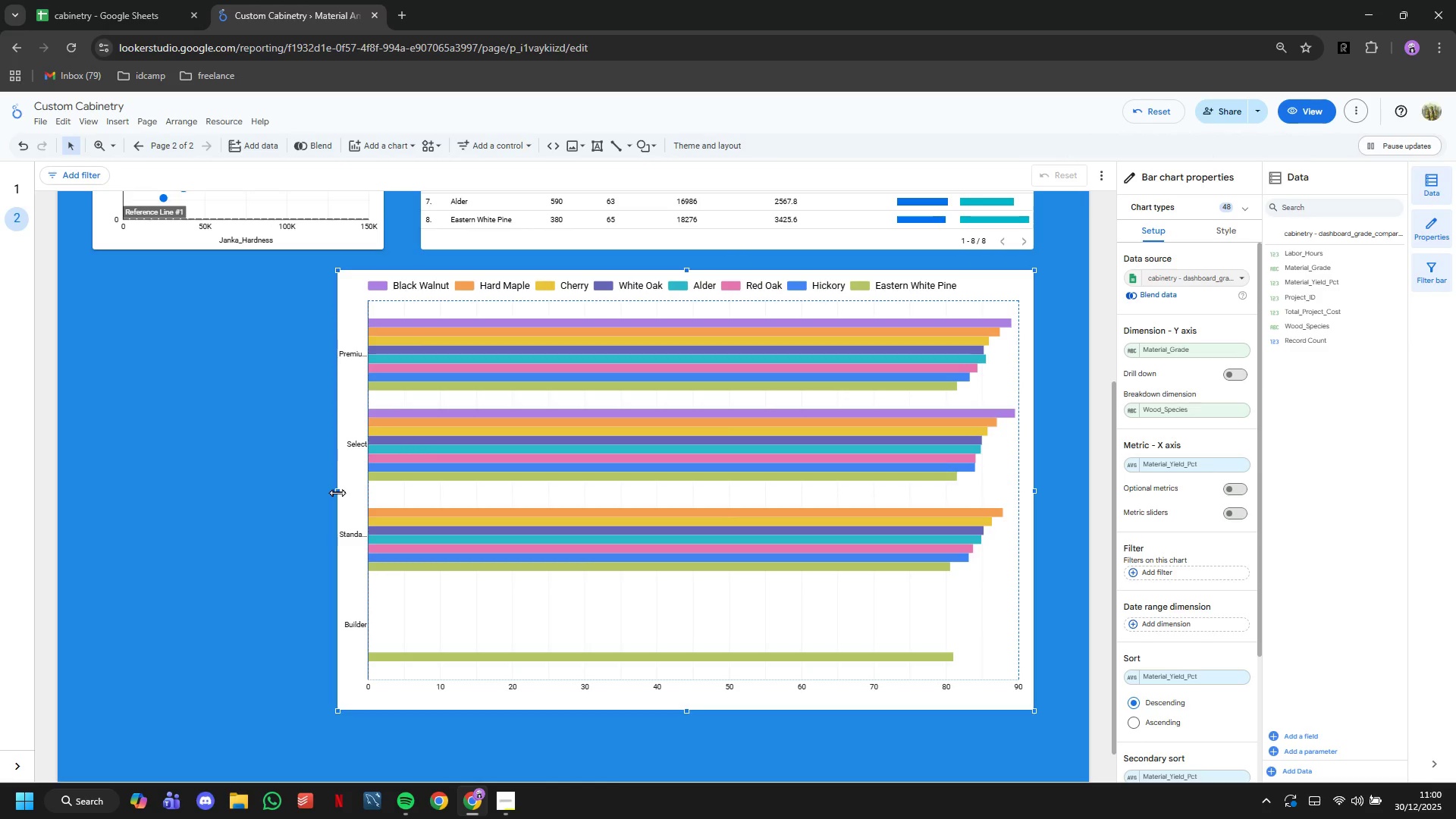 
left_click_drag(start_coordinate=[337, 490], to_coordinate=[414, 510])
 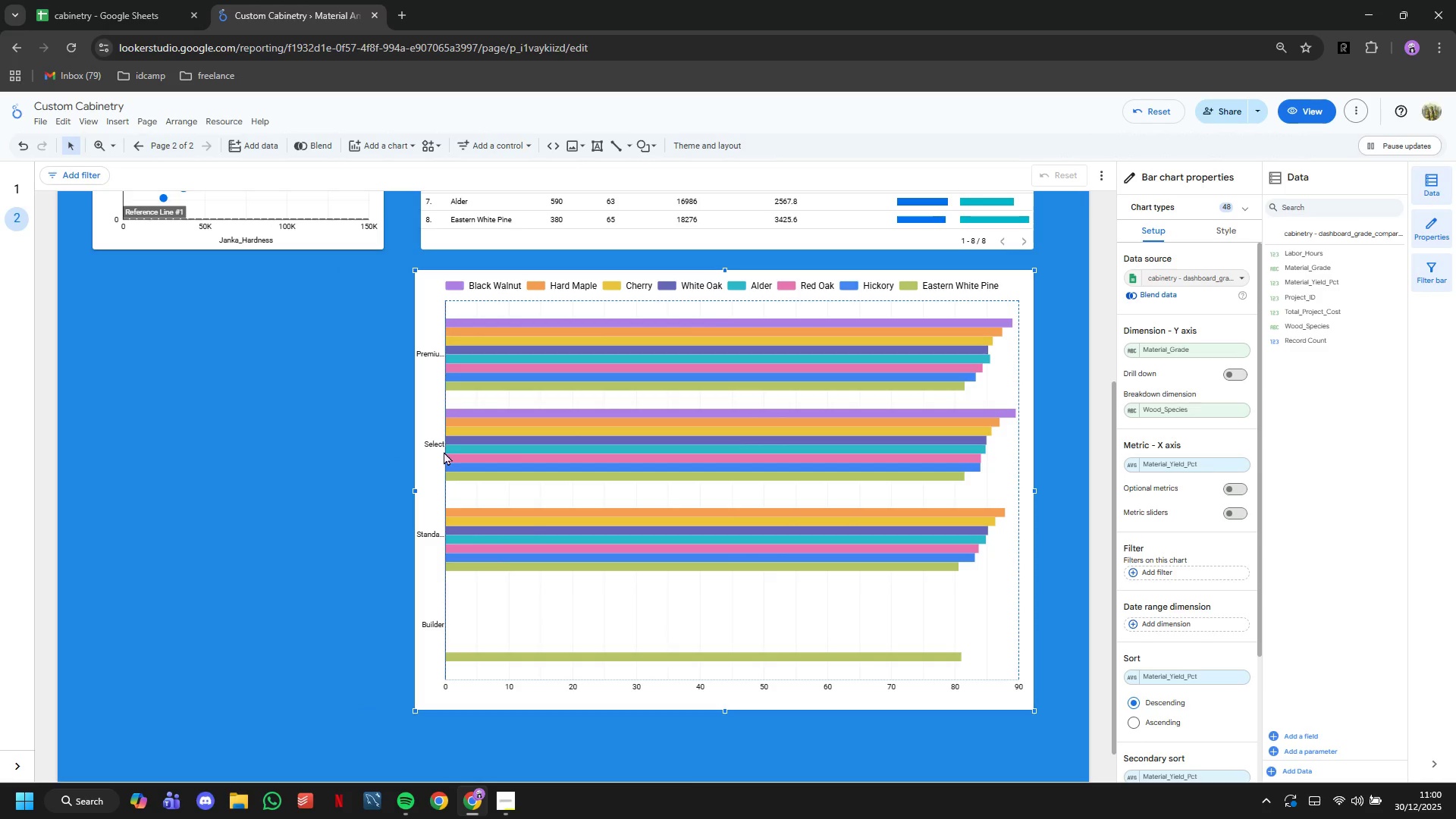 
left_click_drag(start_coordinate=[445, 455], to_coordinate=[479, 469])
 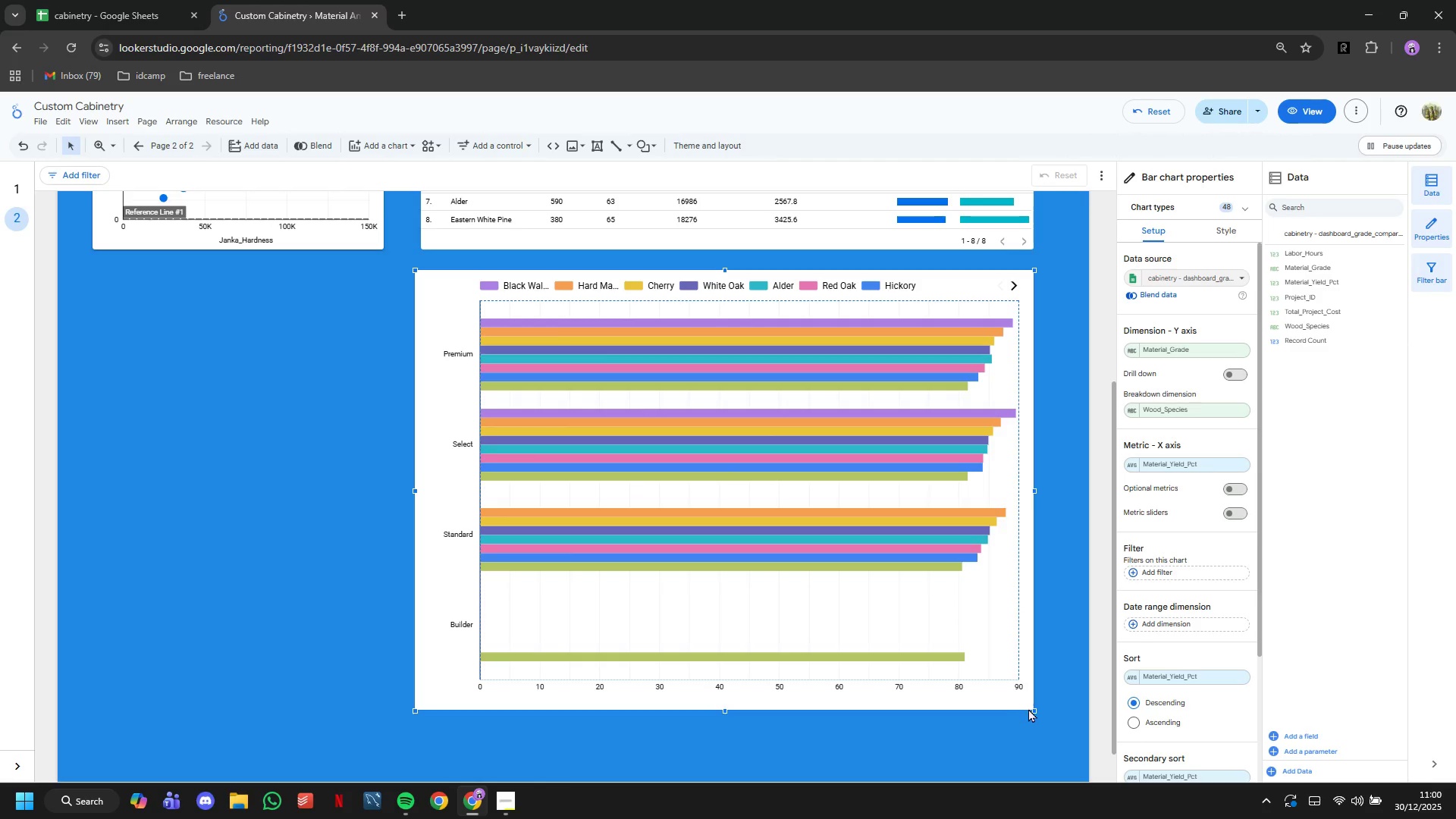 
left_click_drag(start_coordinate=[1034, 708], to_coordinate=[1031, 613])
 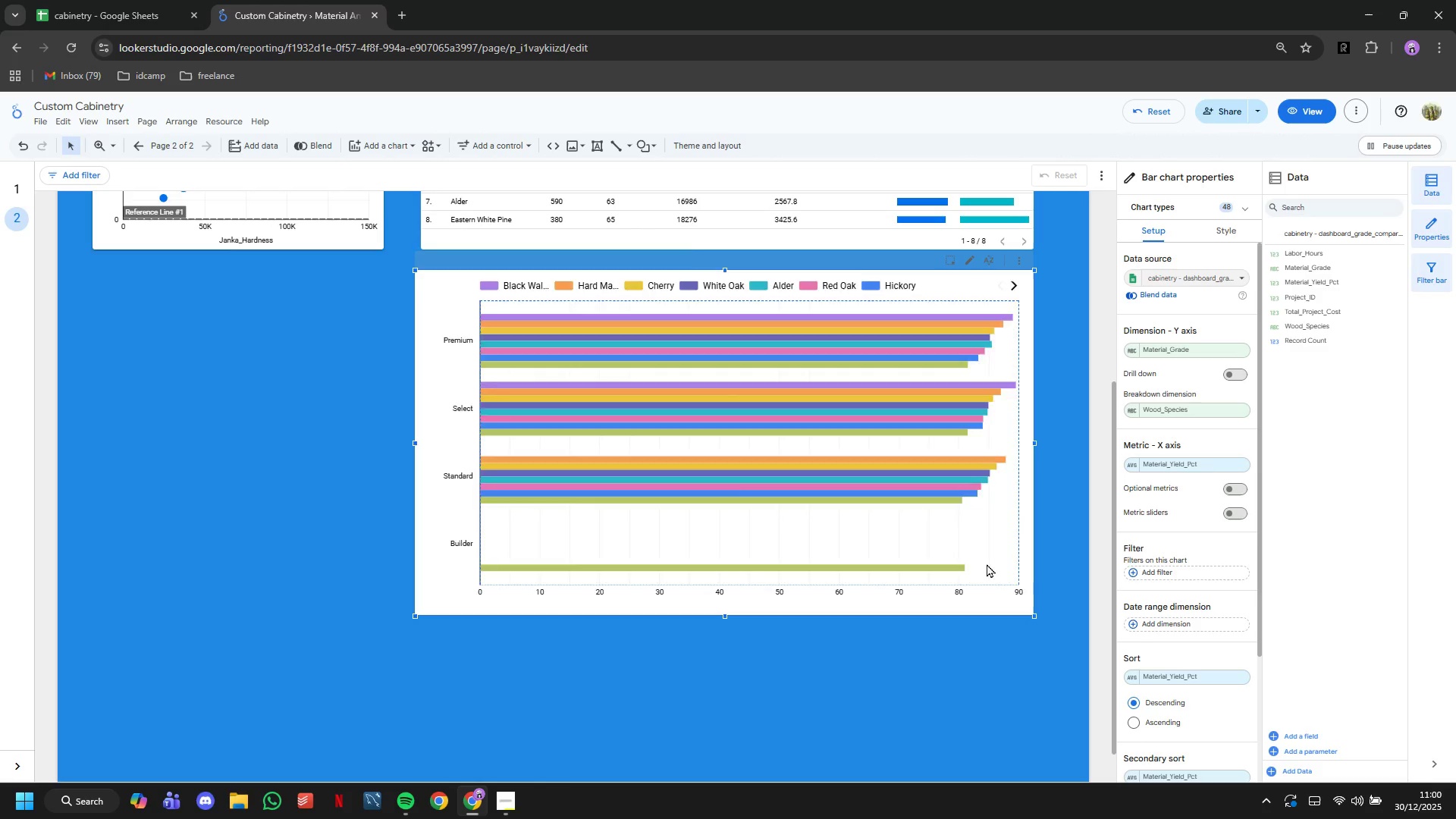 
left_click_drag(start_coordinate=[986, 563], to_coordinate=[993, 568])
 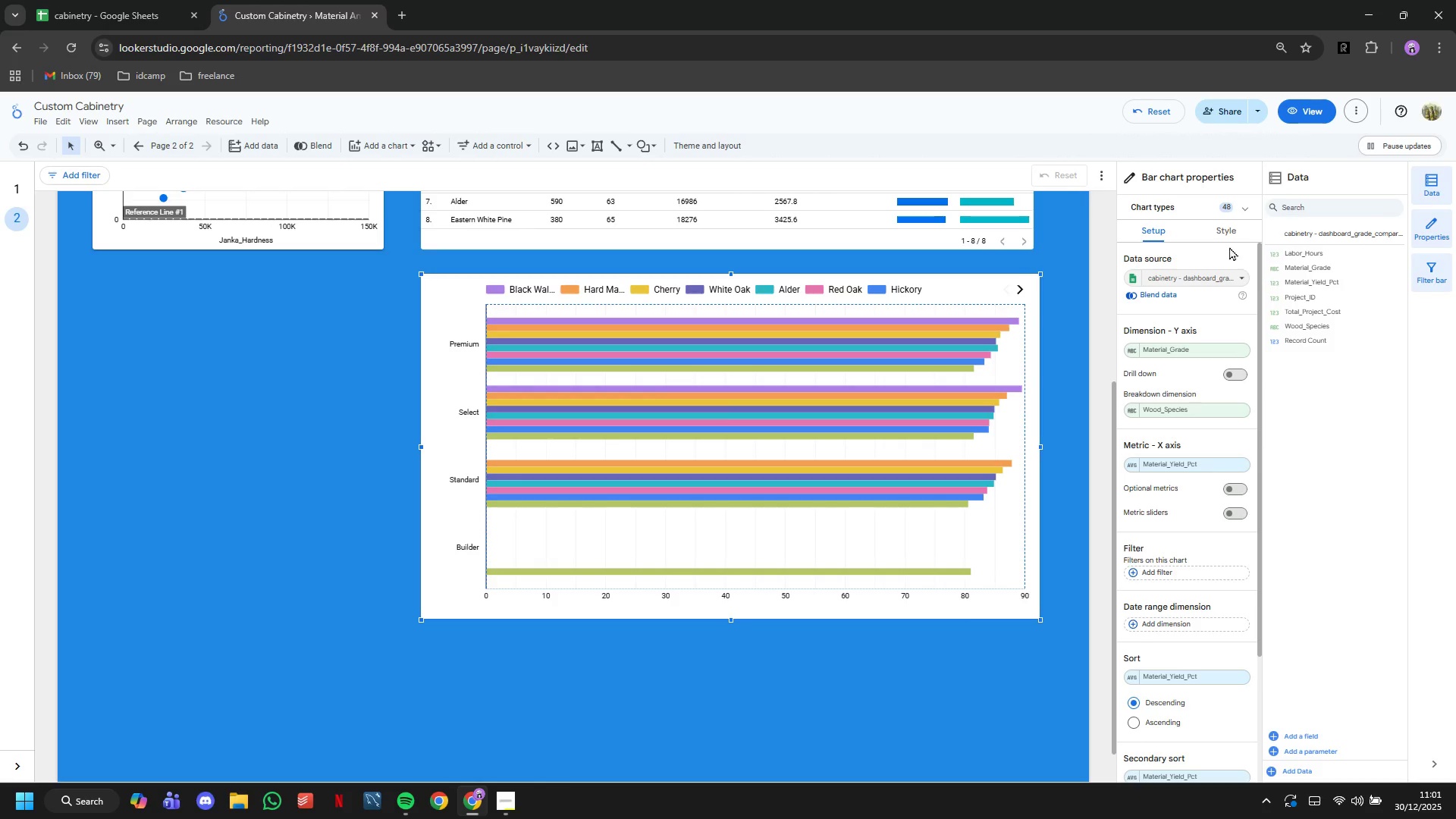 
wait(6.62)
 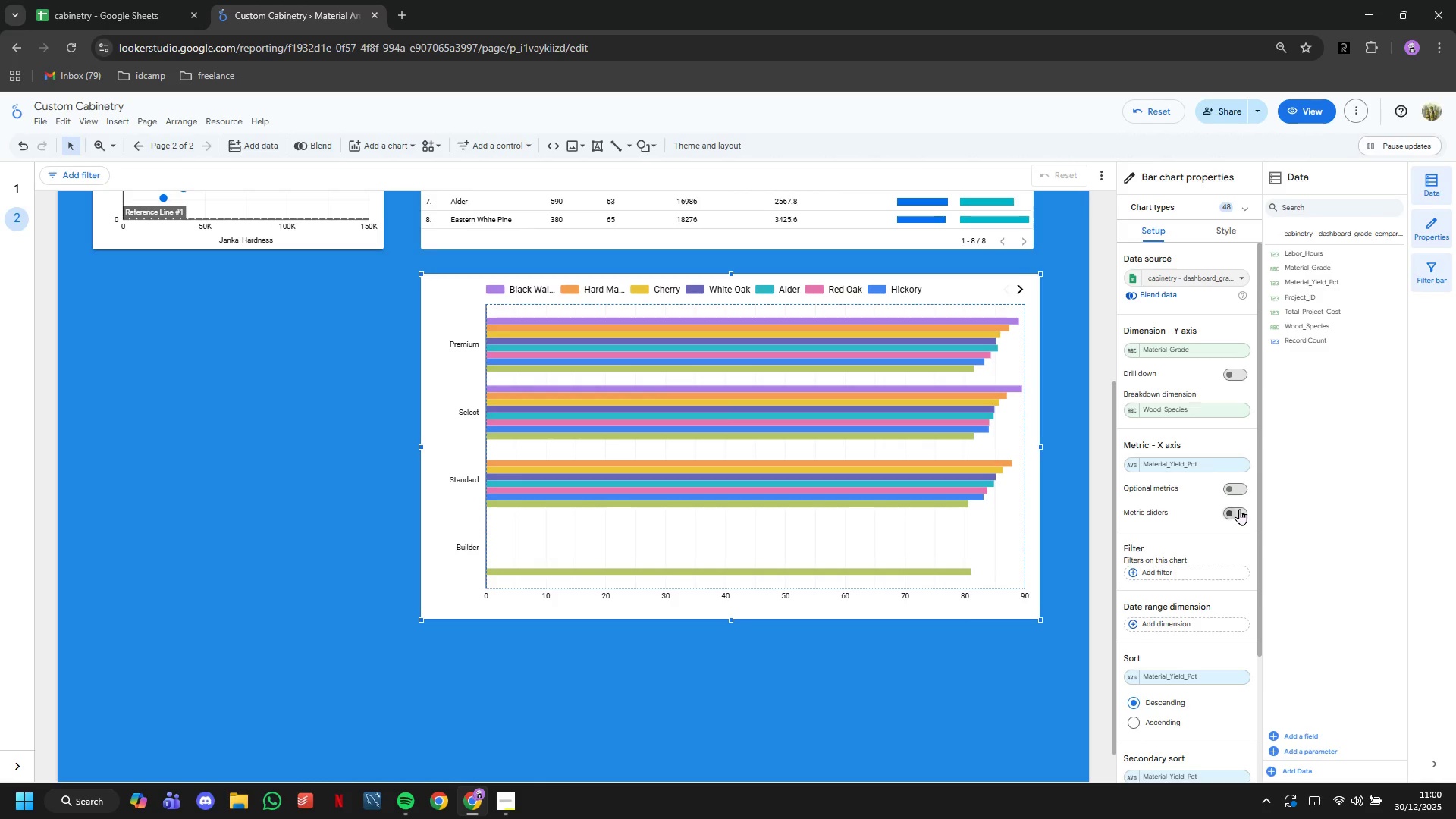 
left_click([1221, 225])
 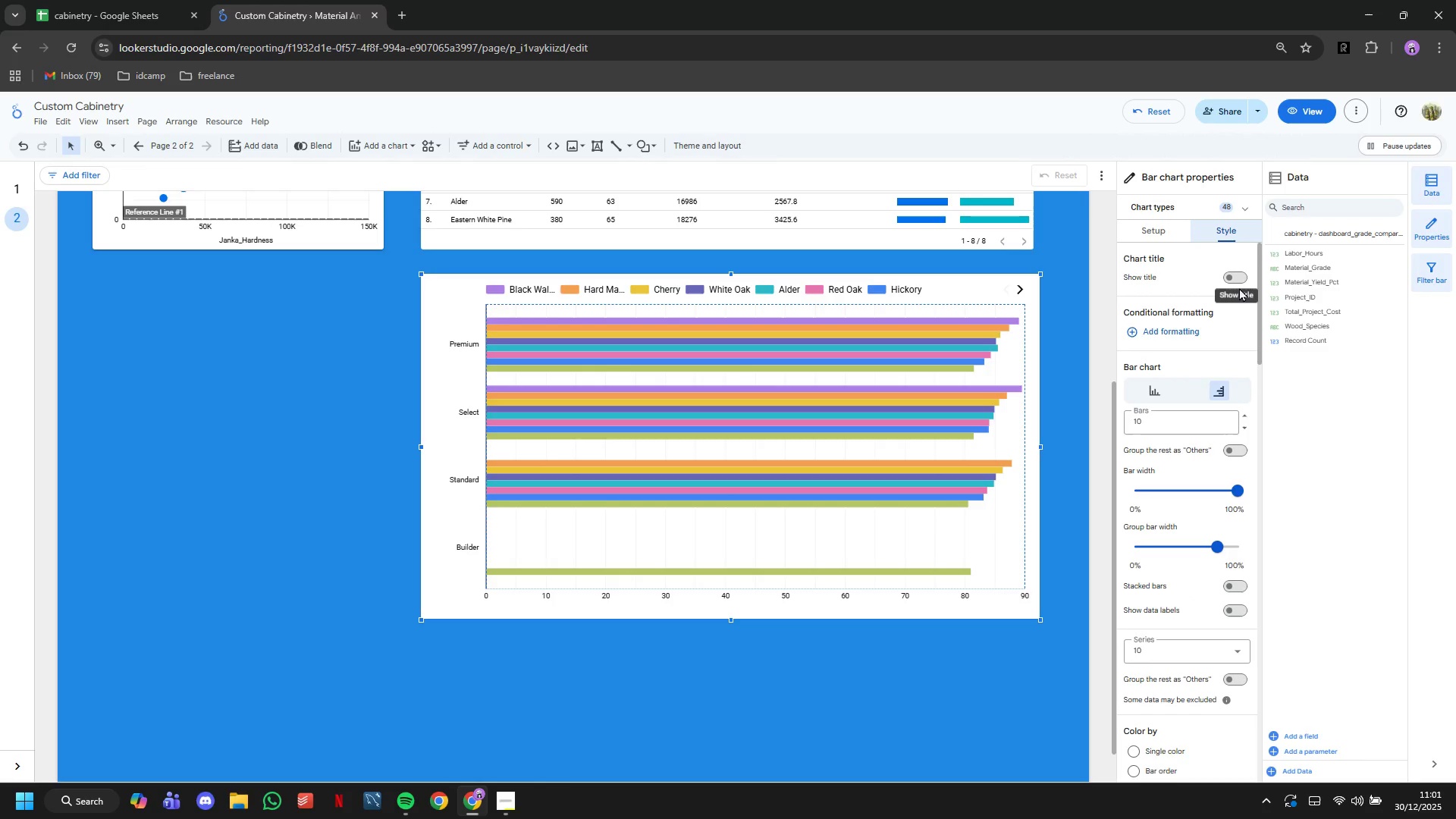 
left_click([1238, 286])
 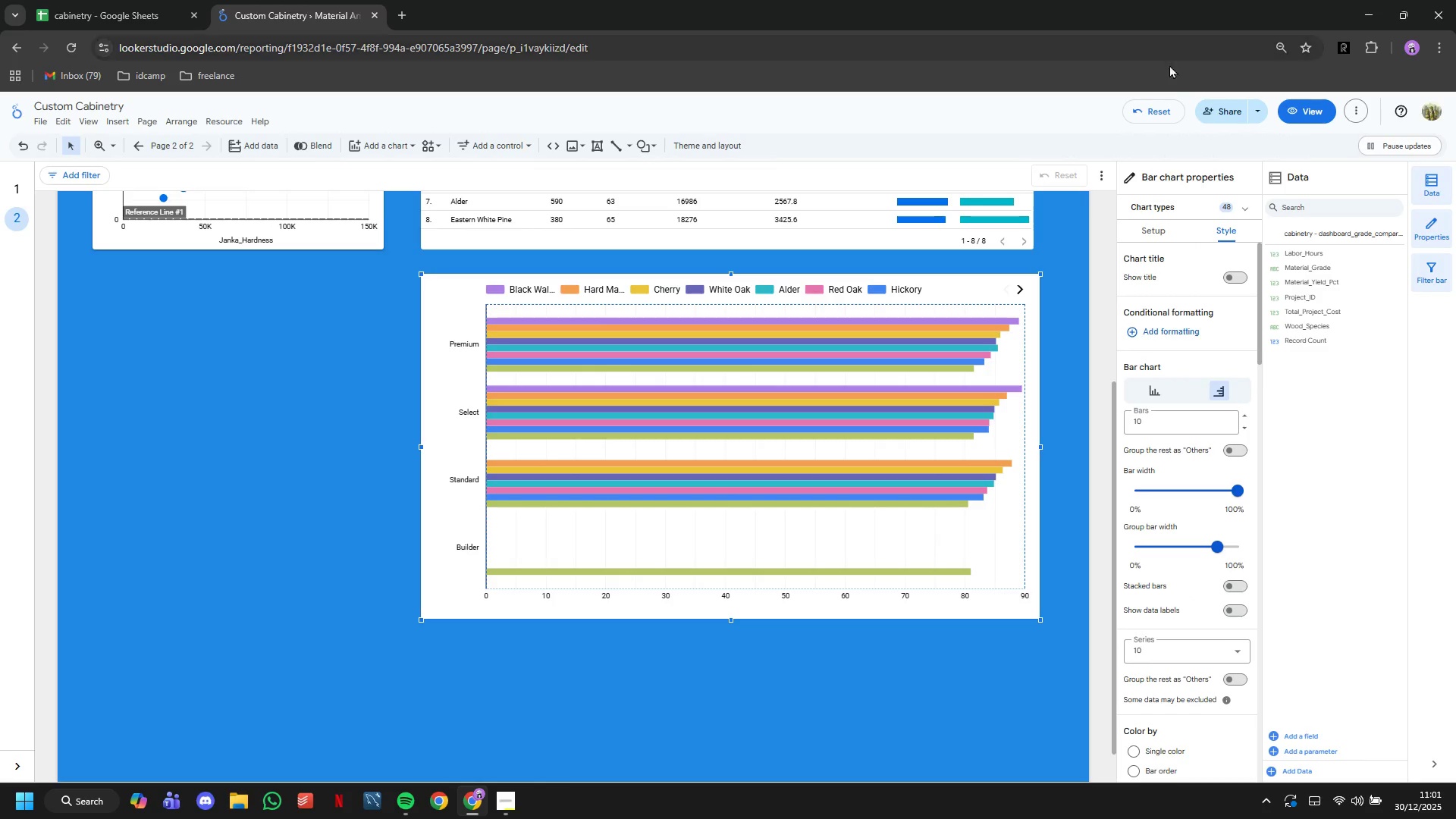 
left_click([1226, 277])
 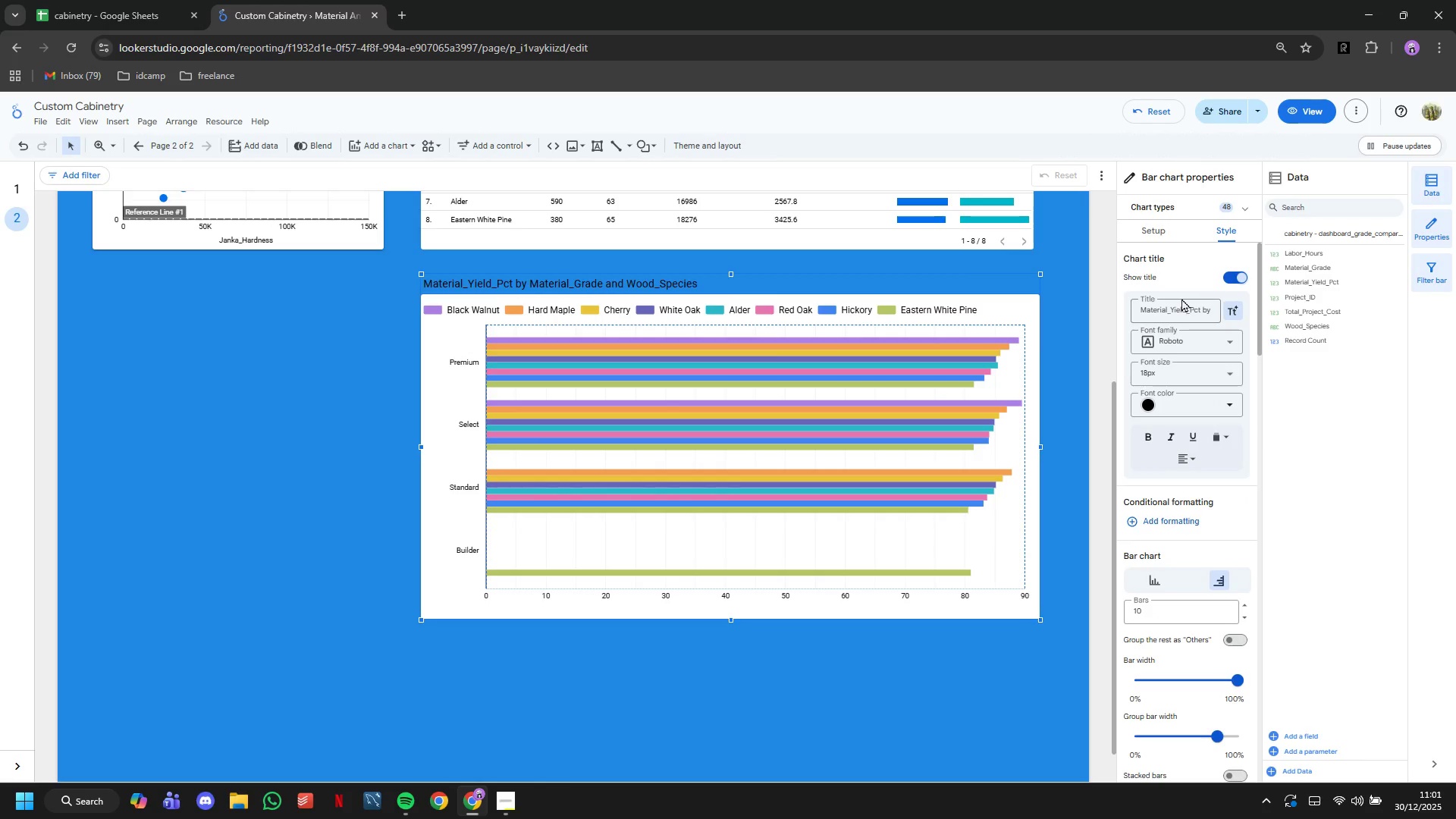 
double_click([1181, 302])
 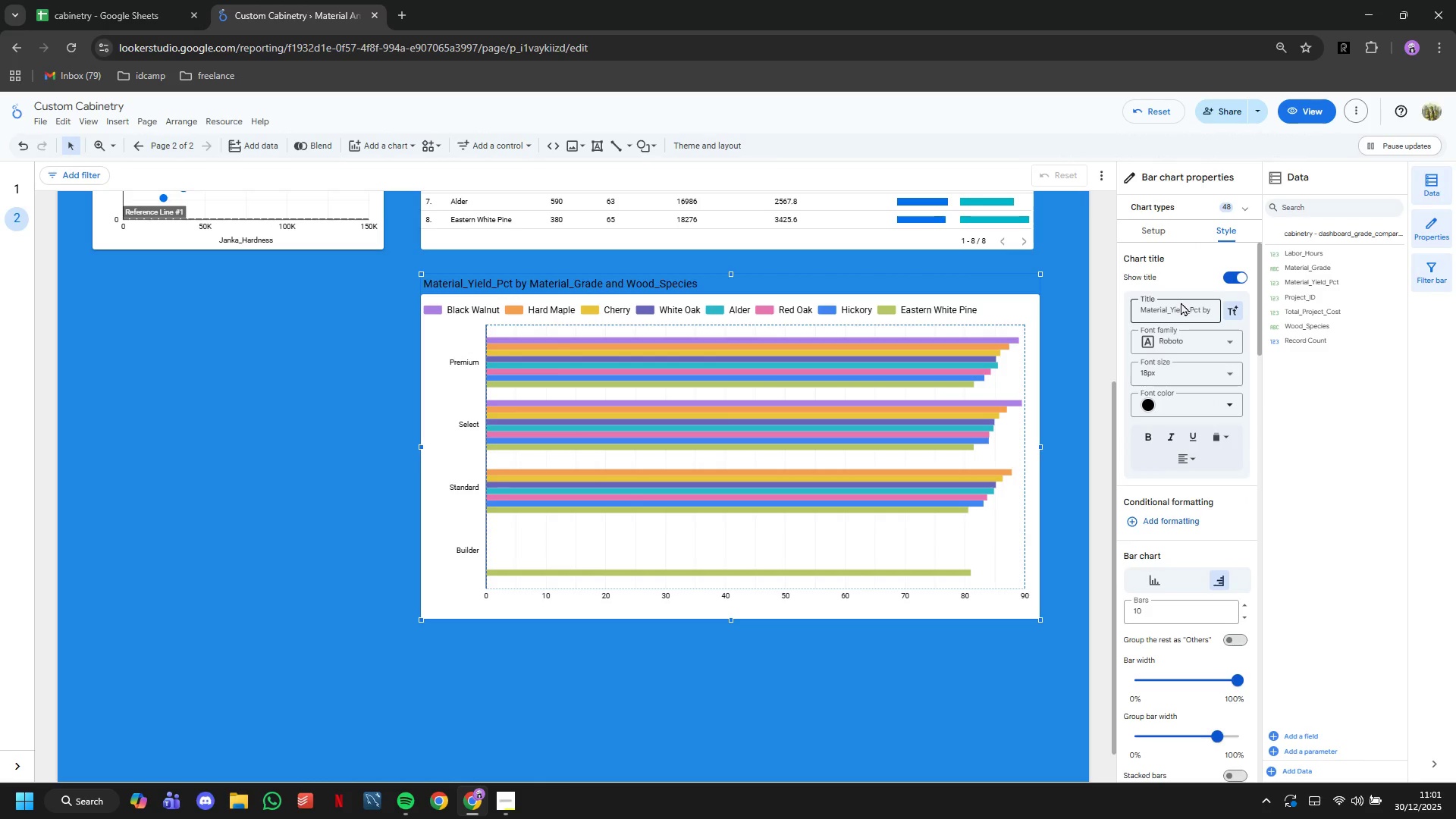 
triple_click([1181, 302])
 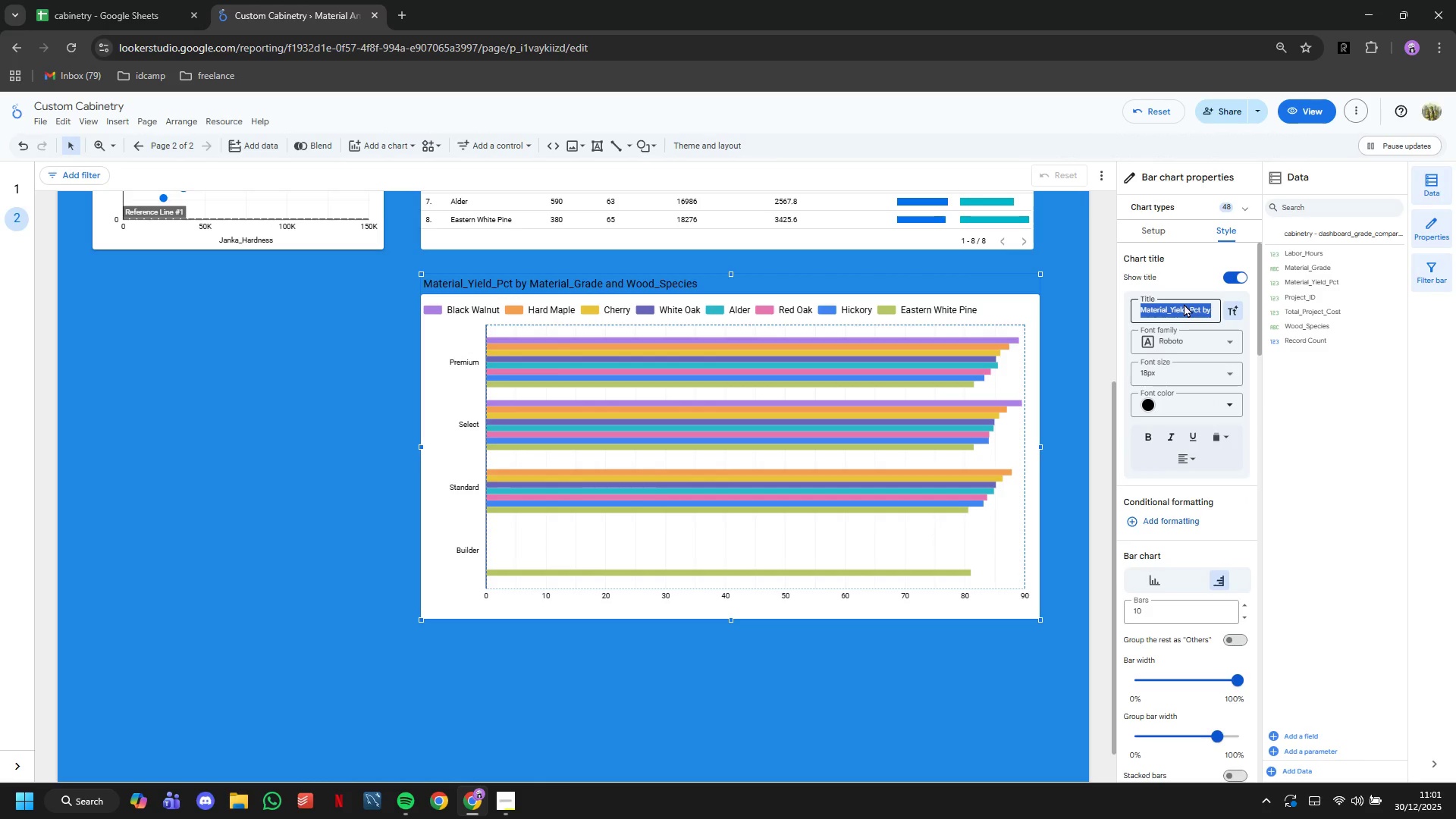 
triple_click([1187, 308])
 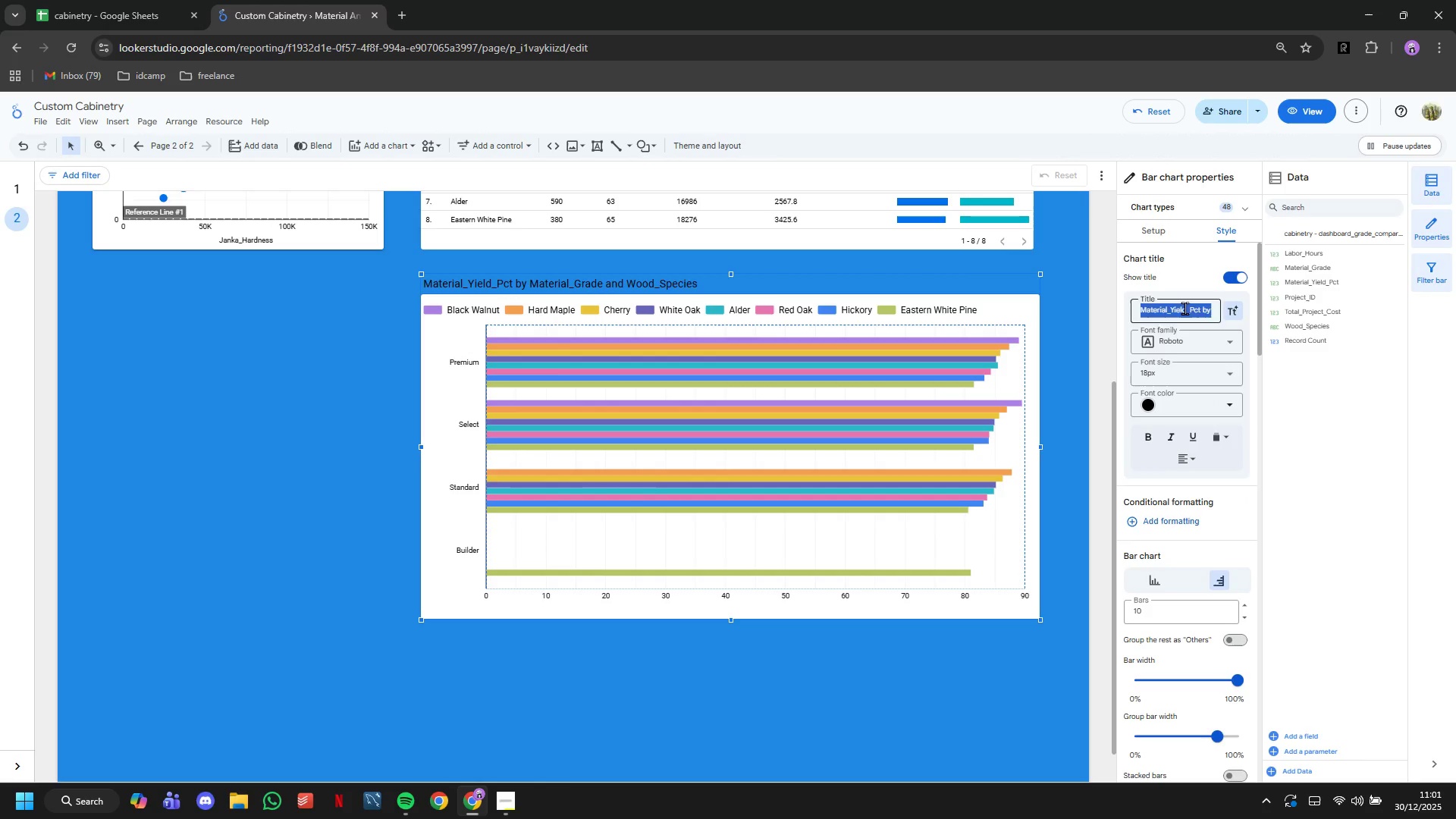 
key(Shift+ShiftLeft)
 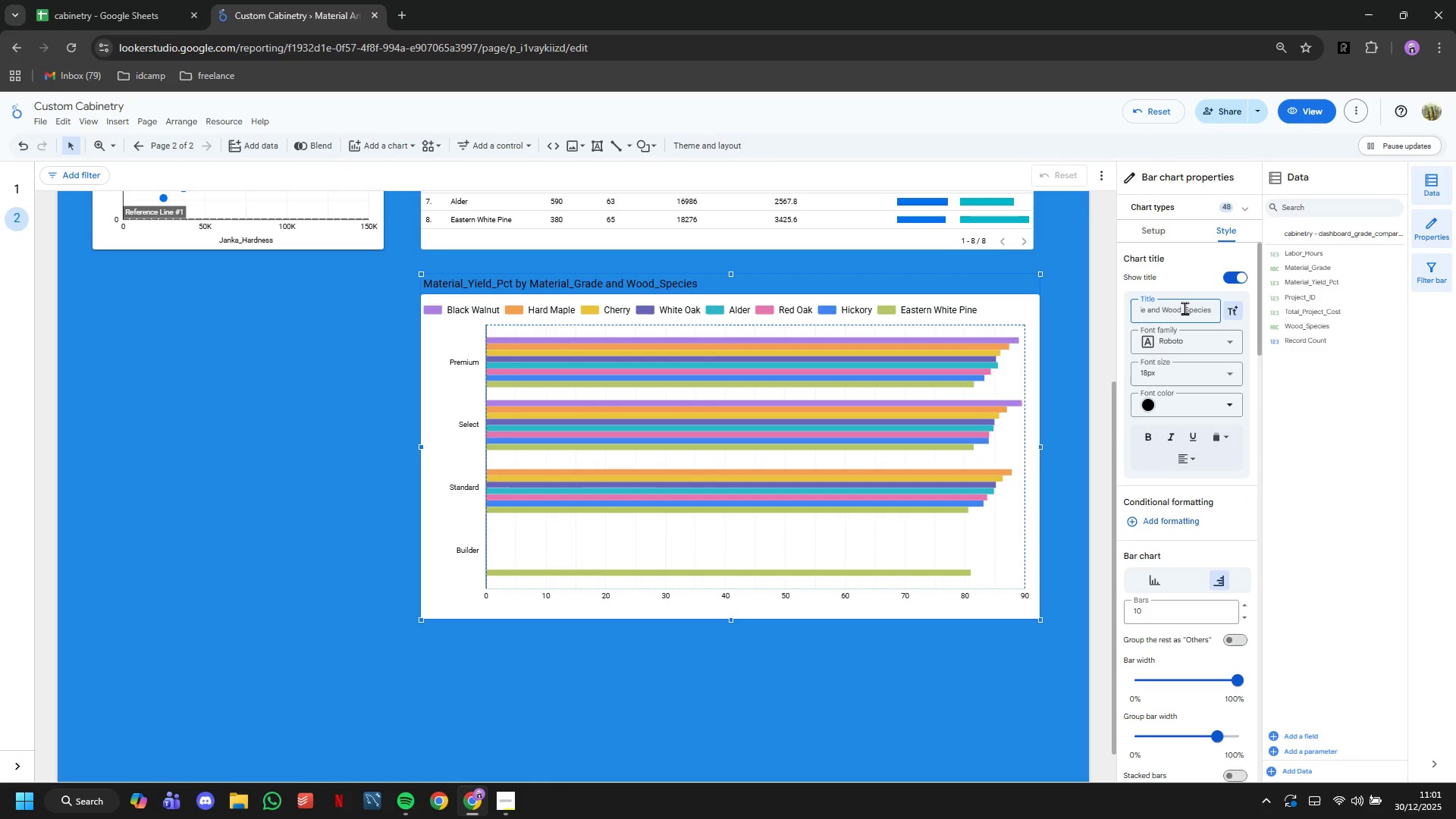 
key(CapsLock)
 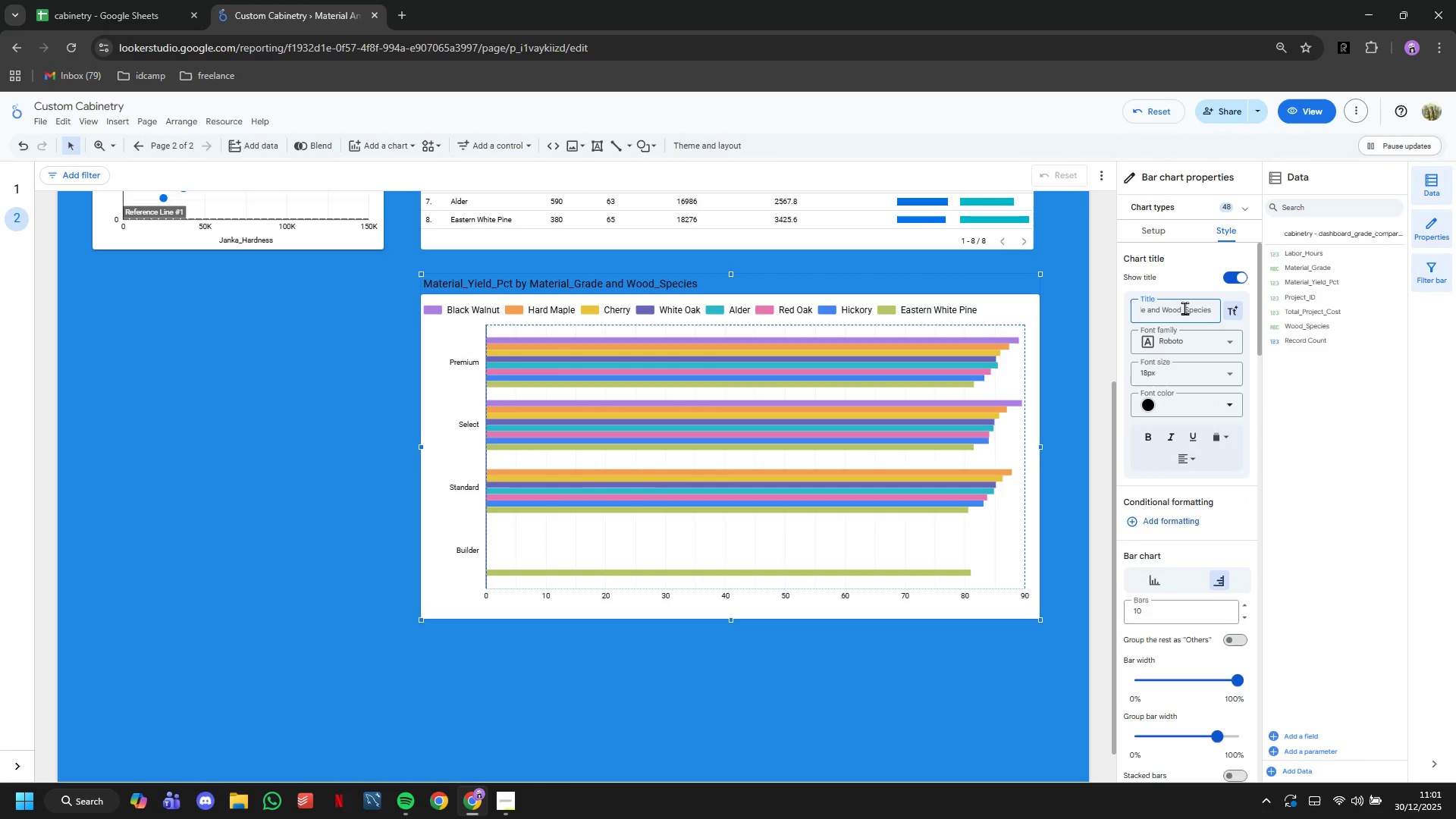 
key(M)
 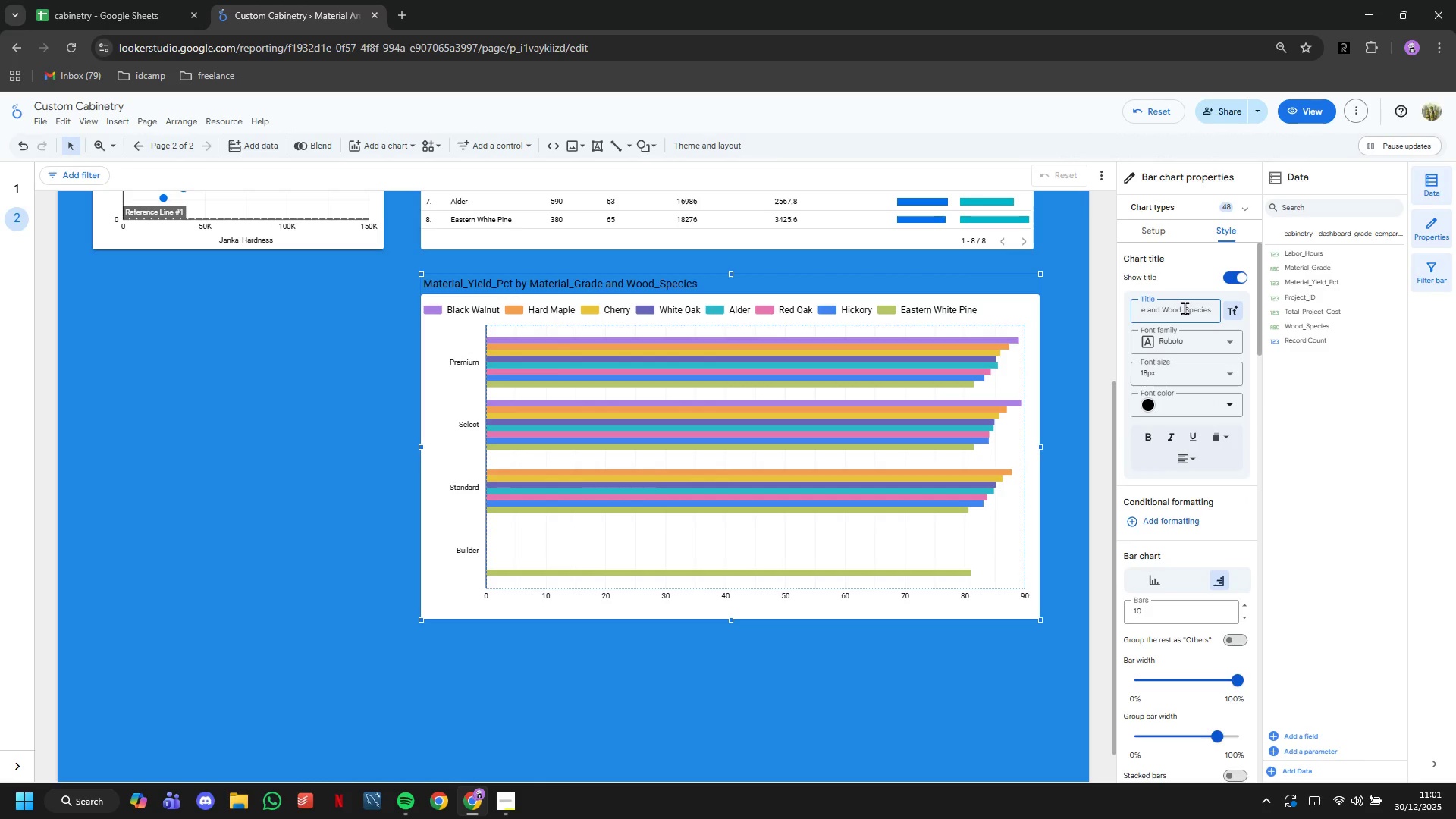 
key(CapsLock)
 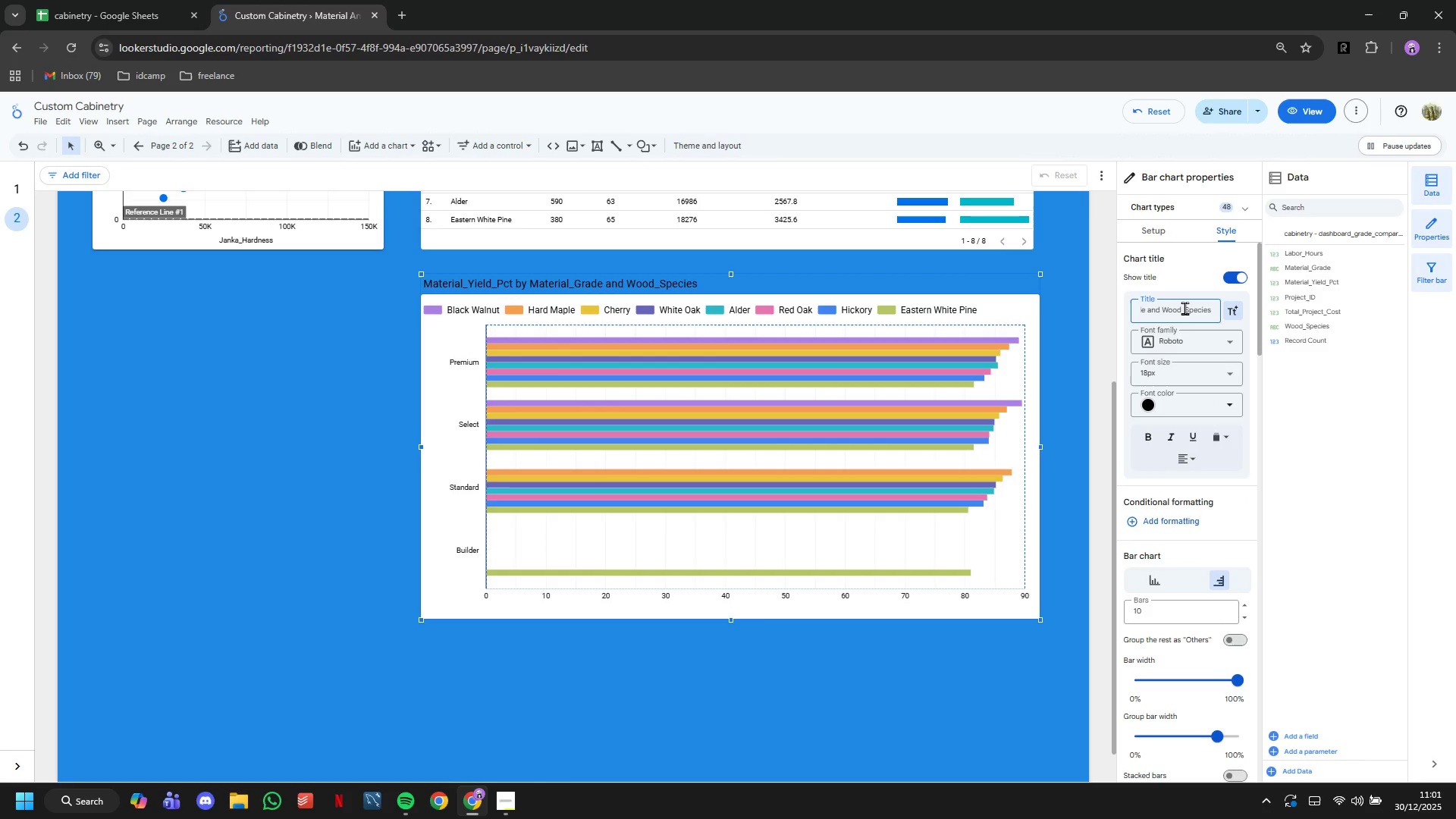 
key(A)
 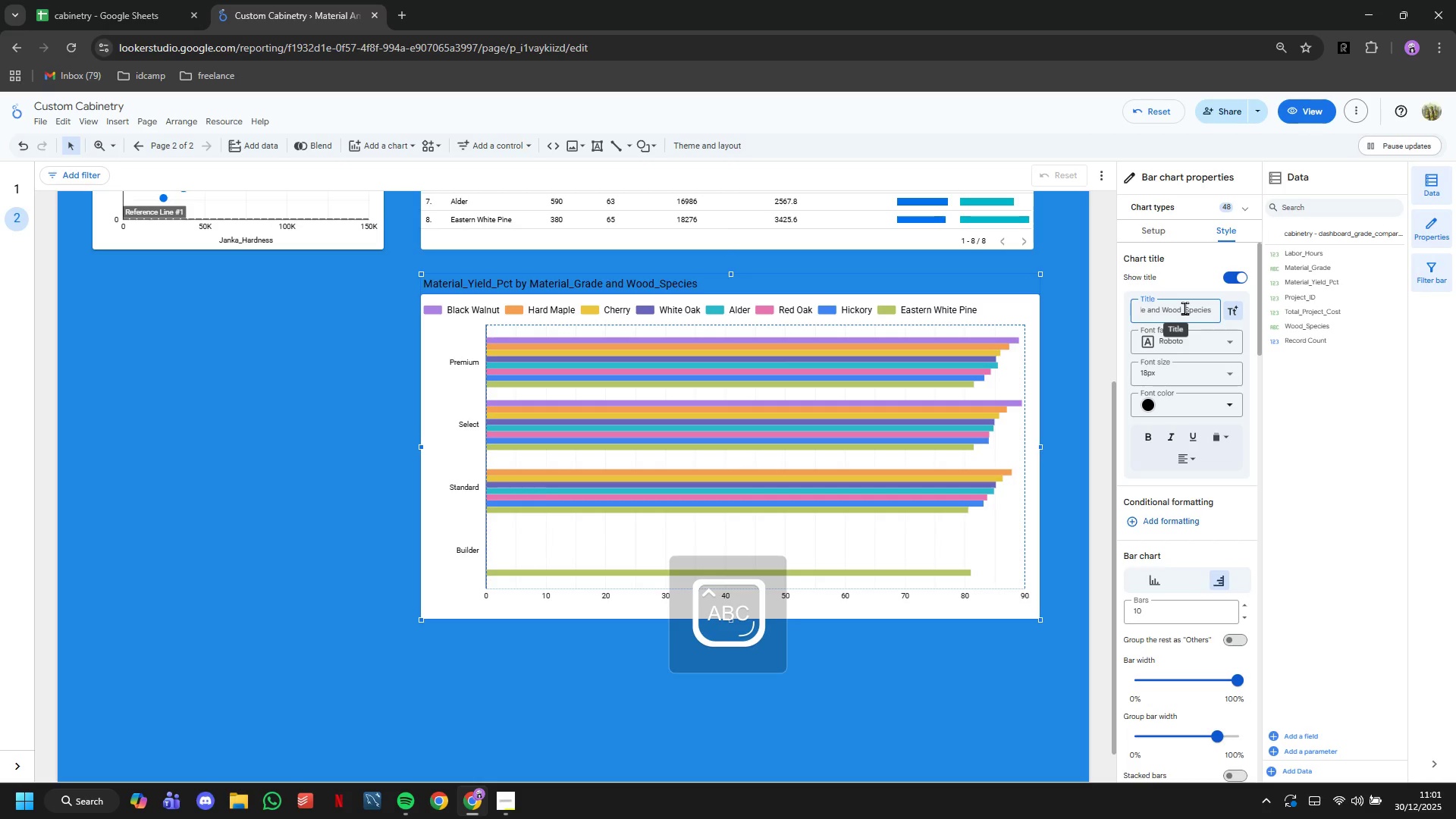 
key(Control+A)
 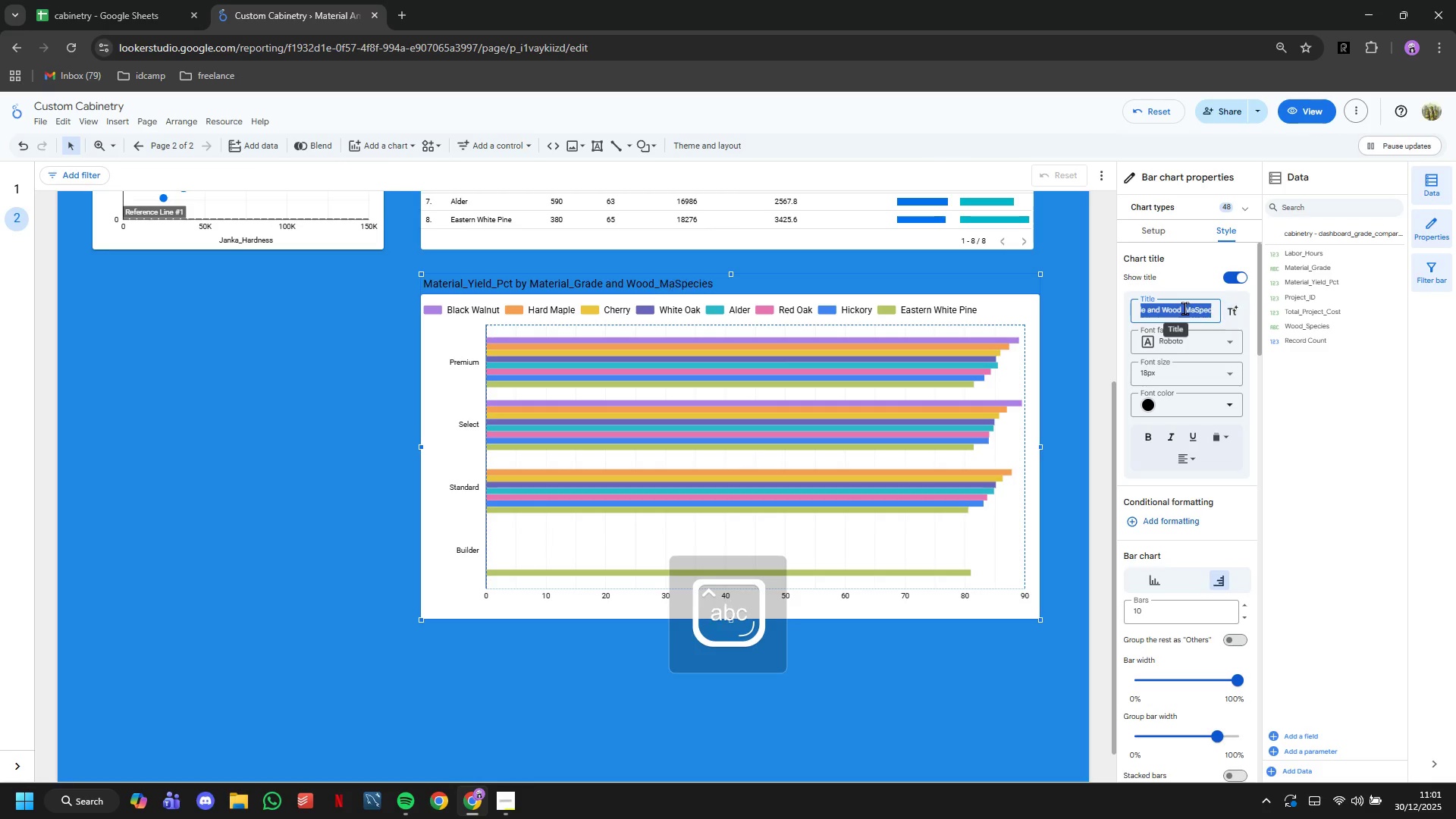 
key(Control+A)
 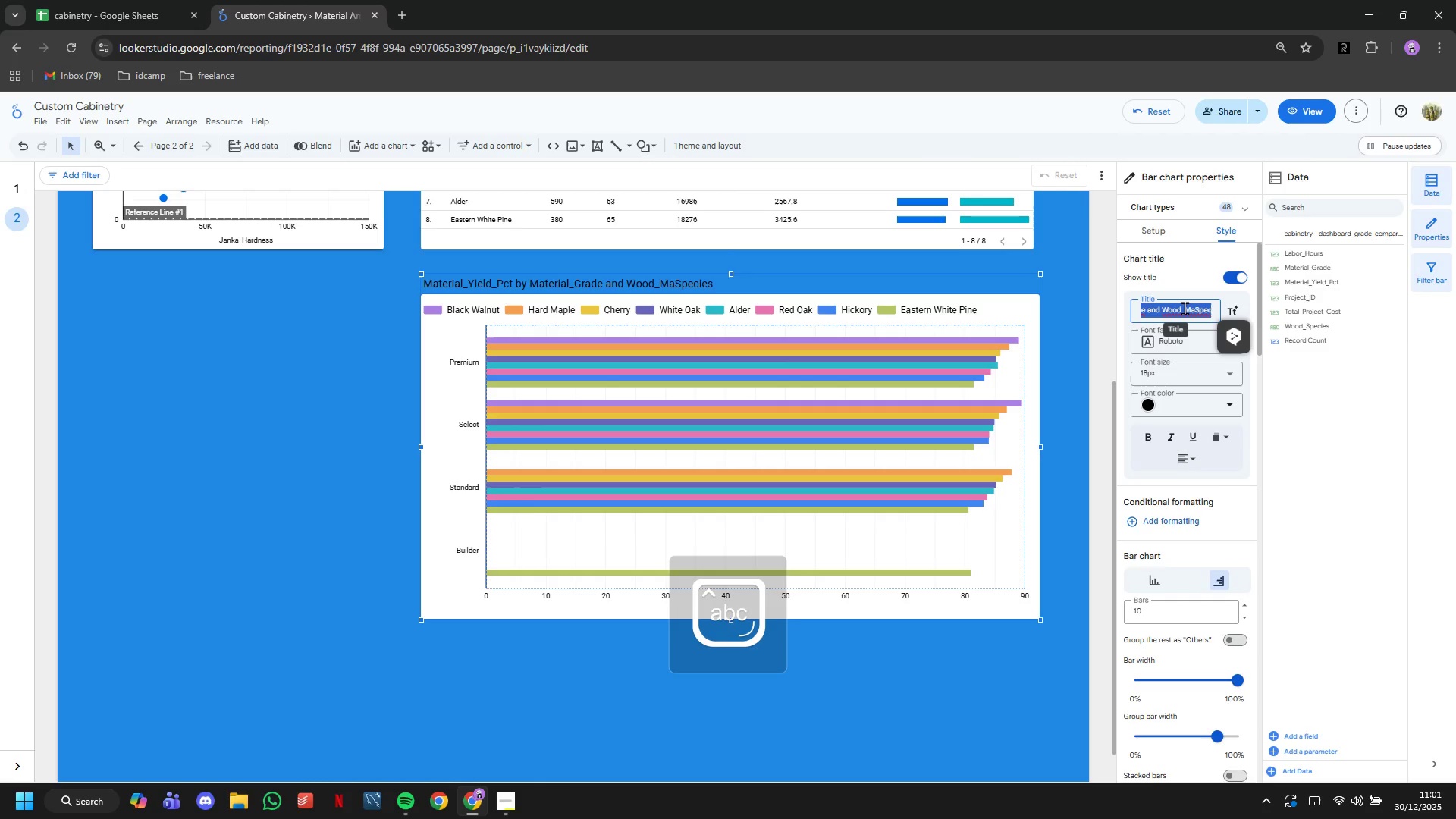 
type(Material Impact )
key(Backspace)
key(Backspace)
key(Backspace)
key(Backspace)
key(Backspace)
key(Backspace)
key(Backspace)
type(Grade Impact )
 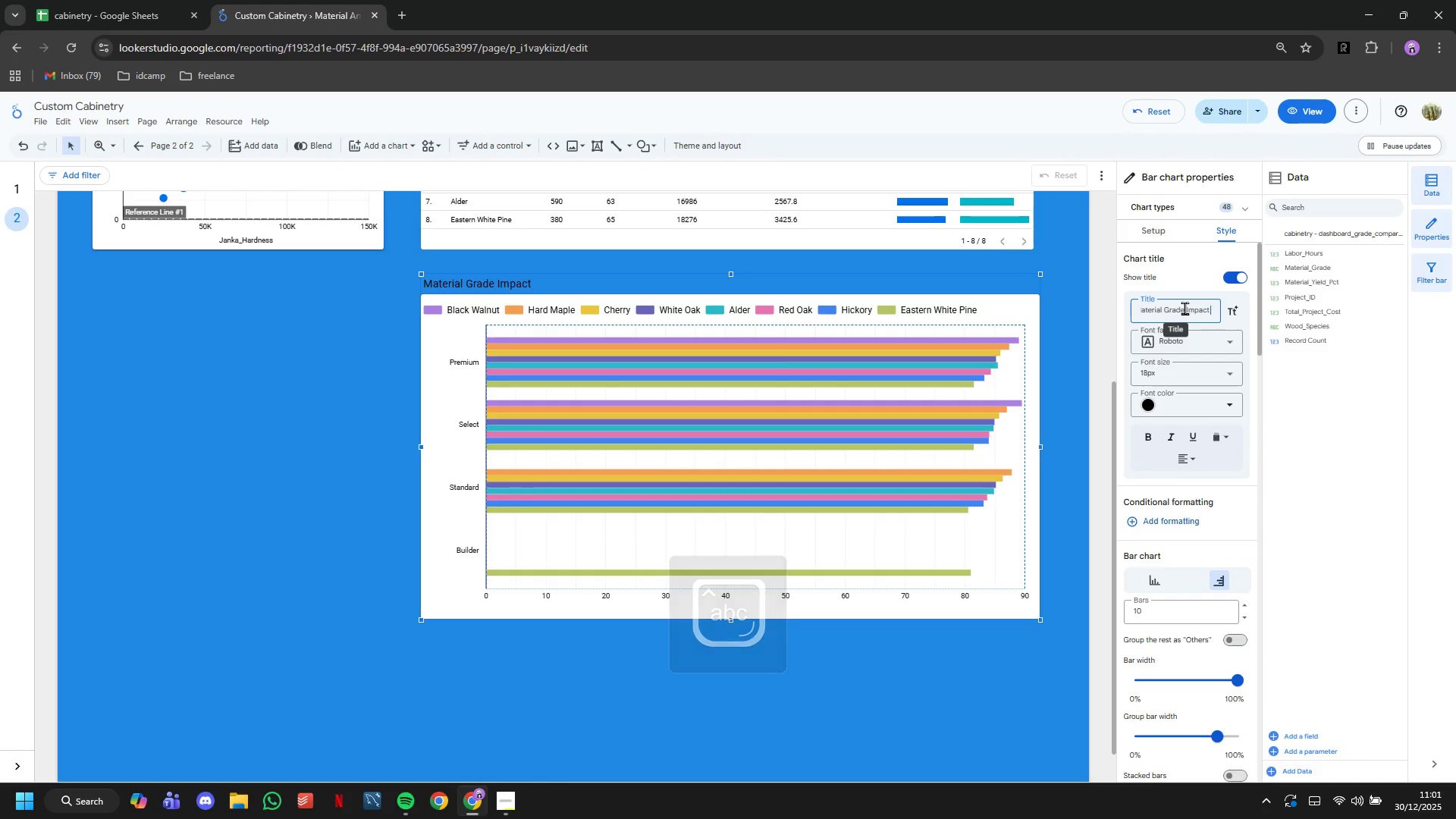 
type(on Yield)
 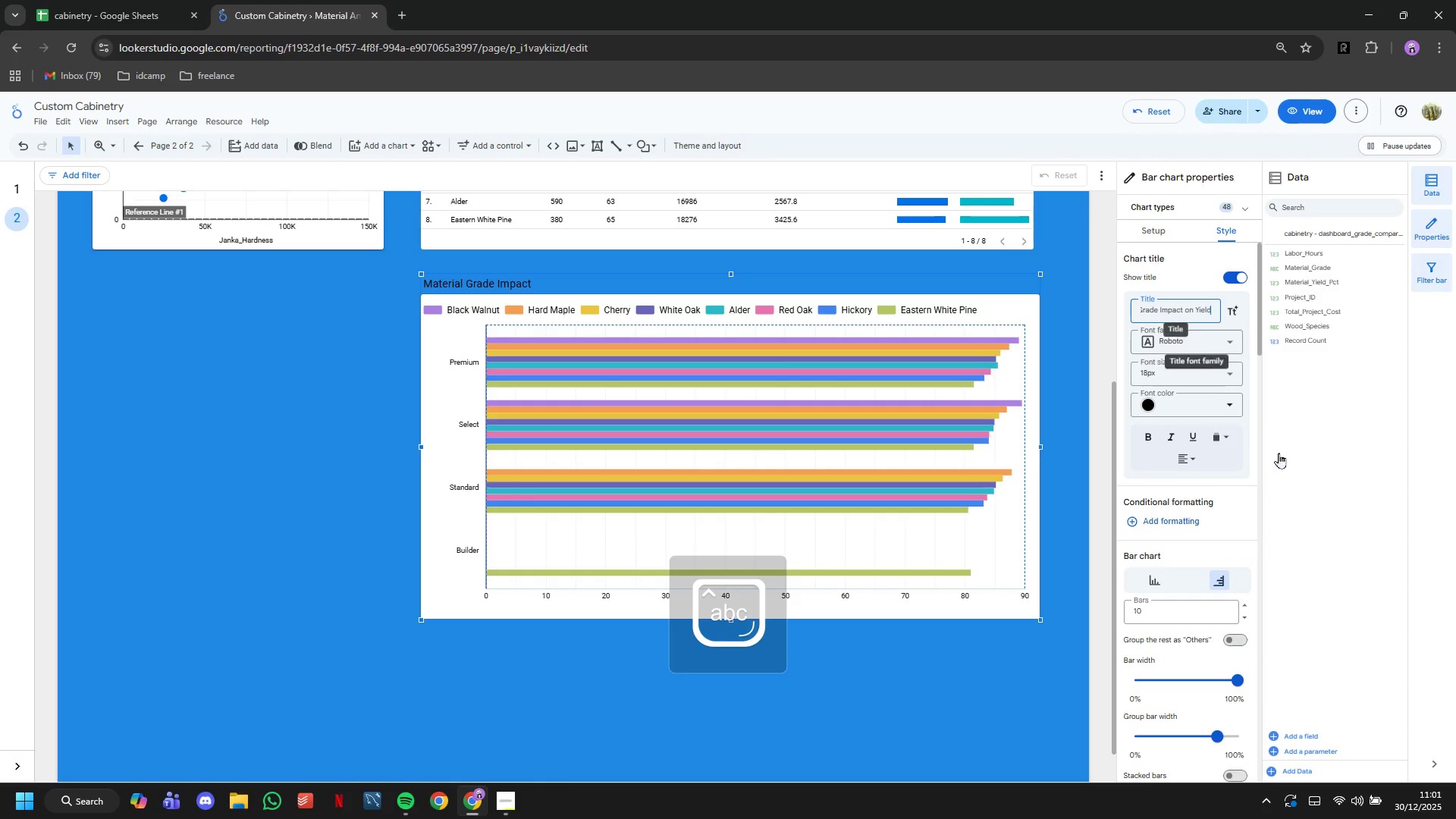 
key(Enter)
 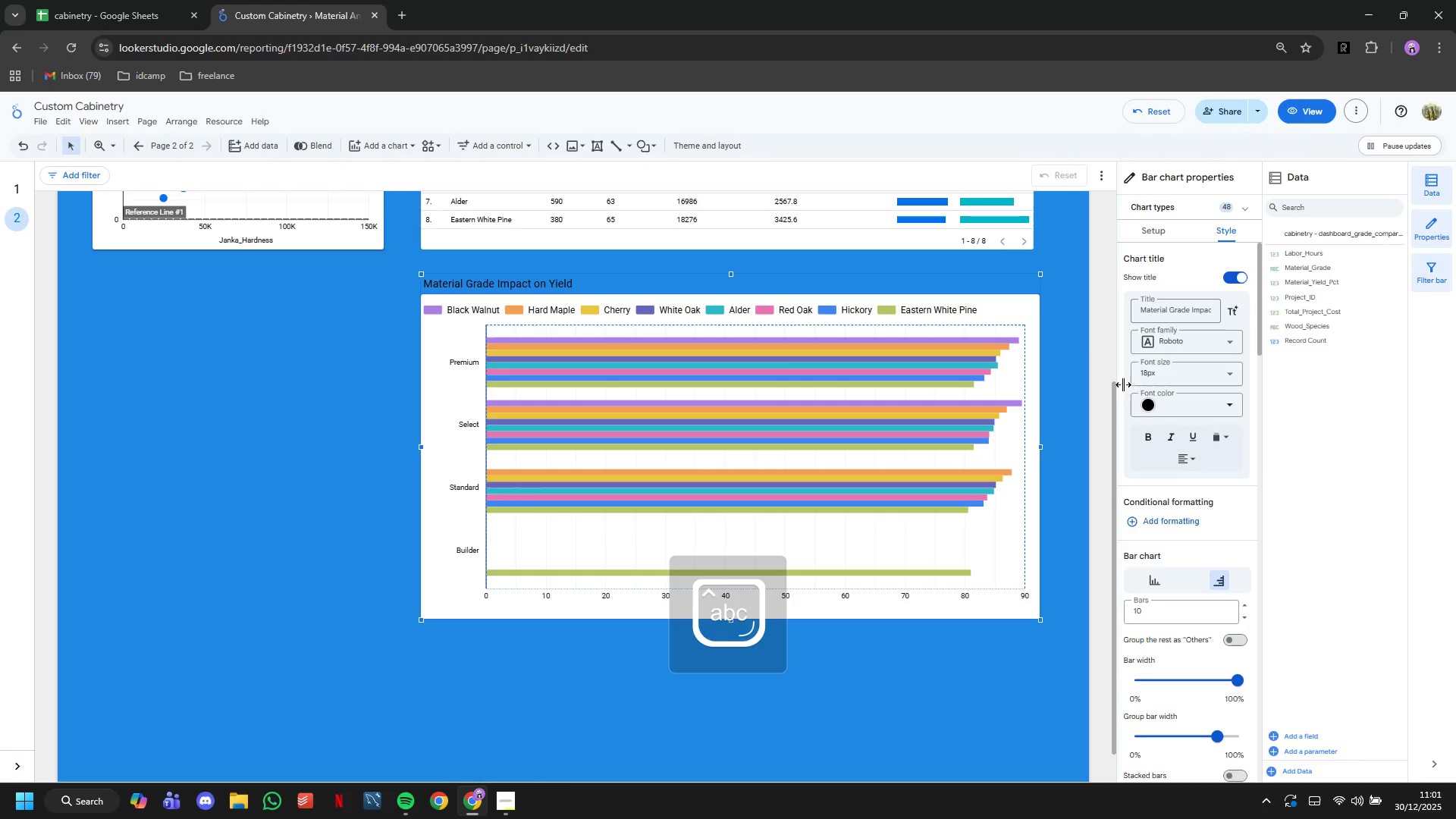 
left_click([1150, 444])
 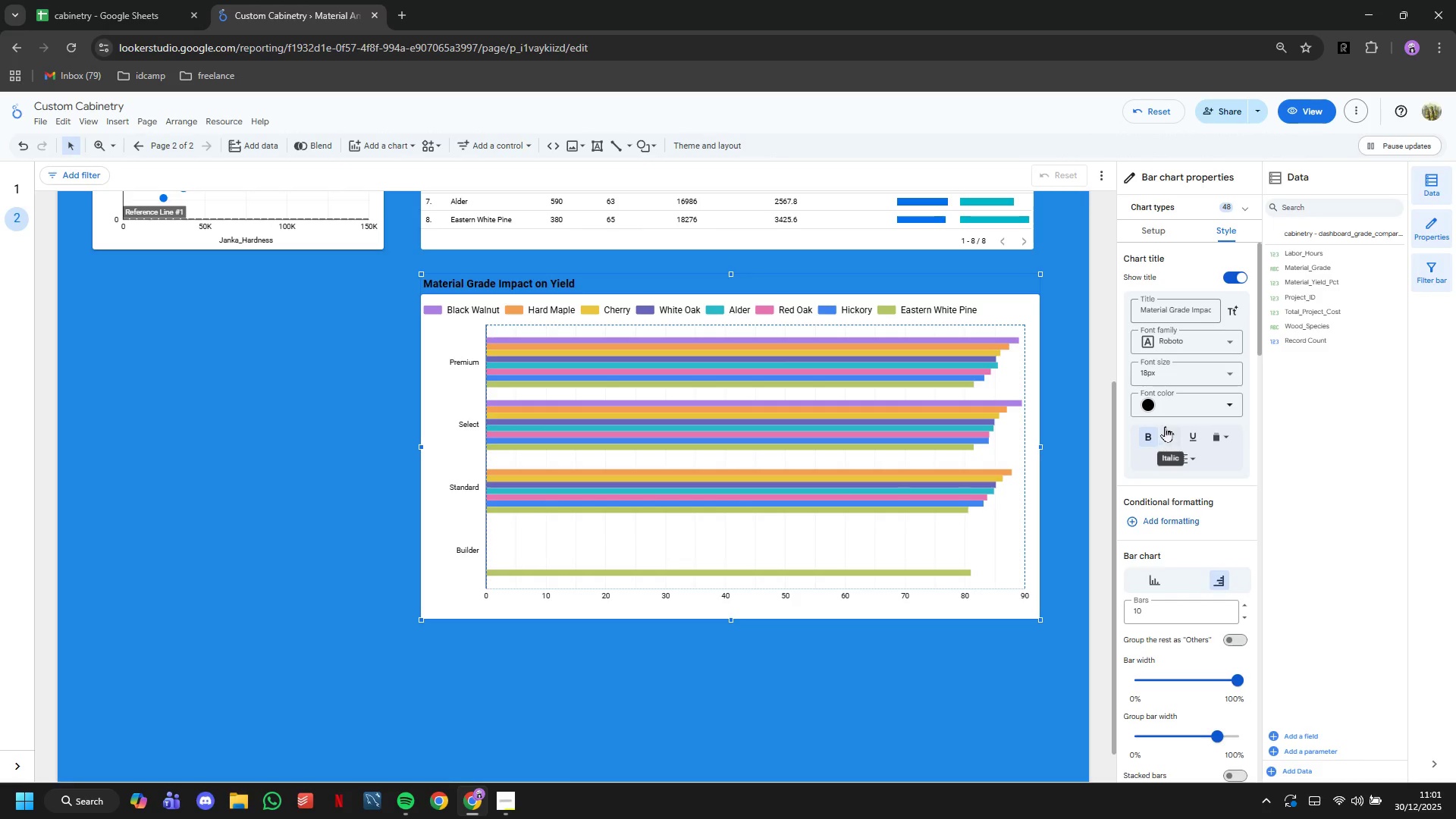 
left_click([1167, 411])
 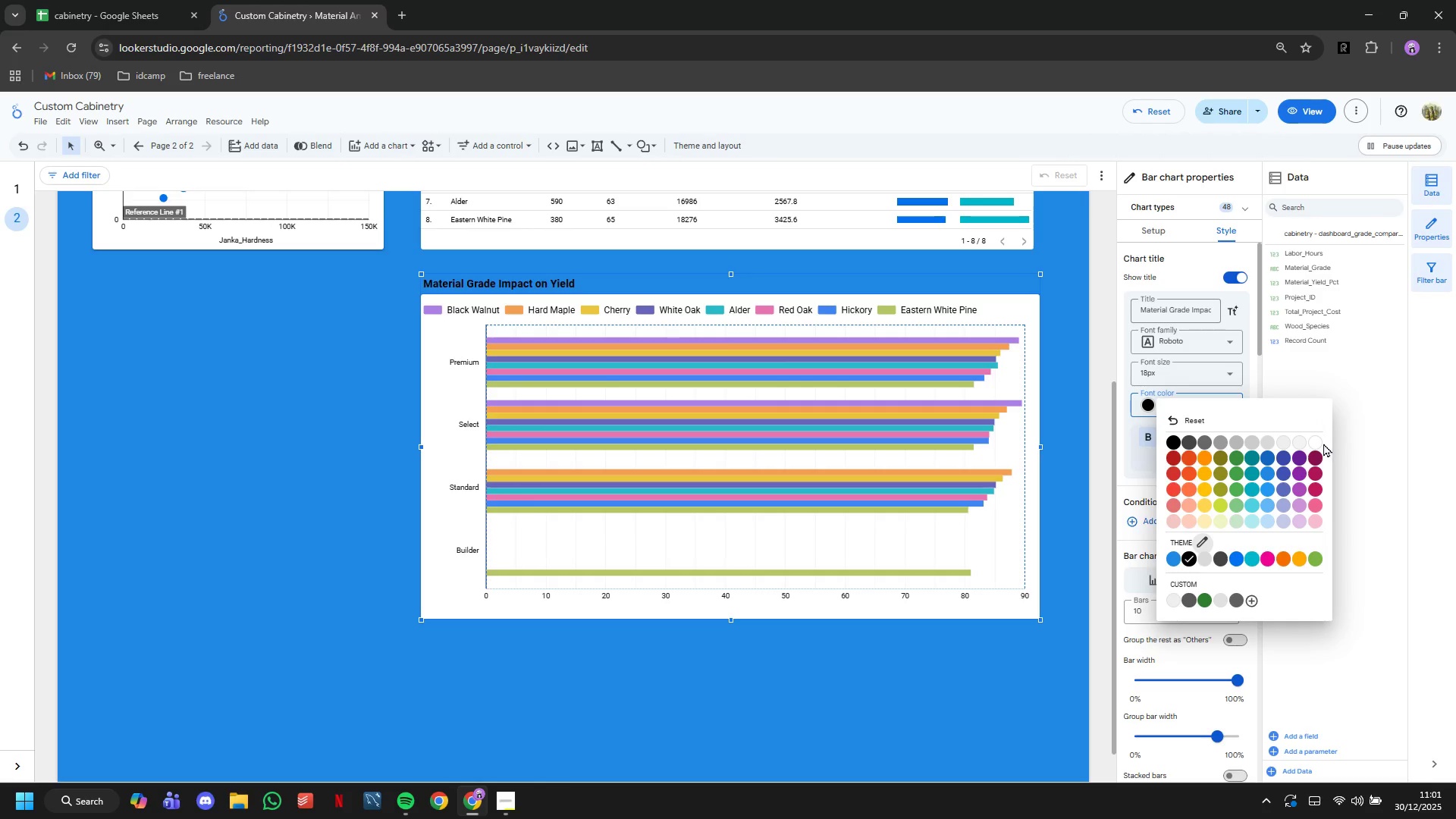 
left_click([1320, 441])
 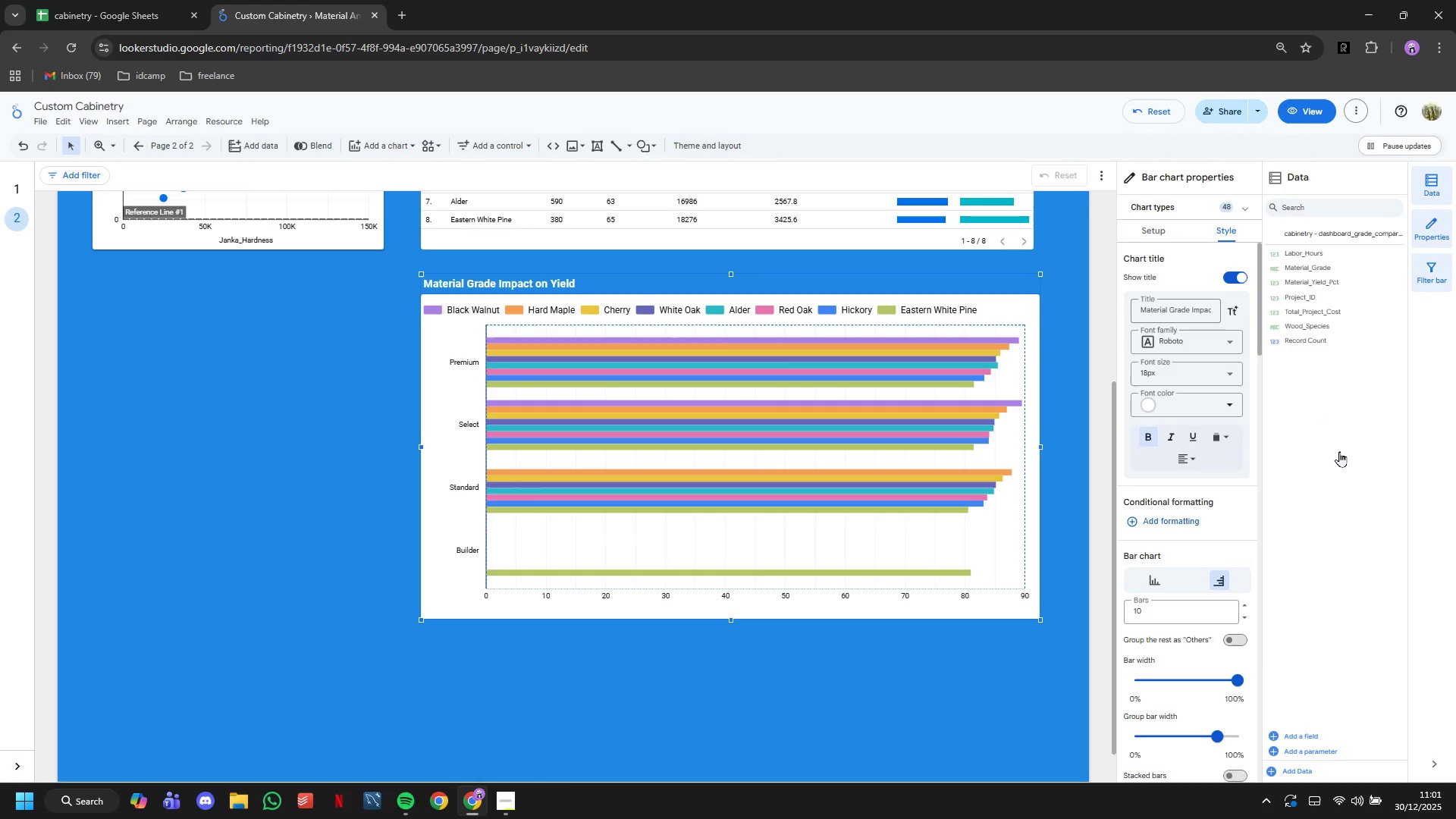 
wait(11.89)
 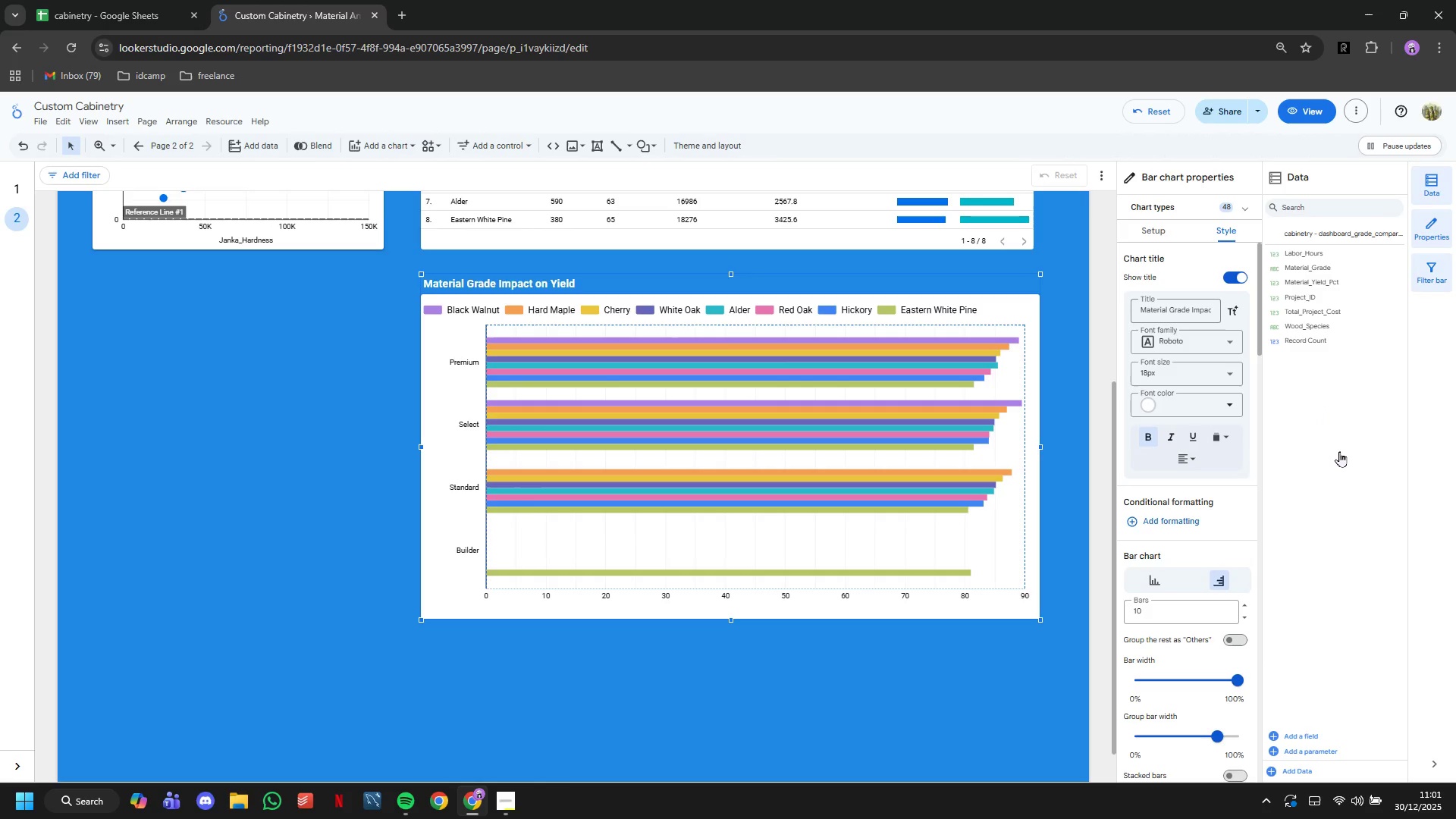 
left_click([949, 697])
 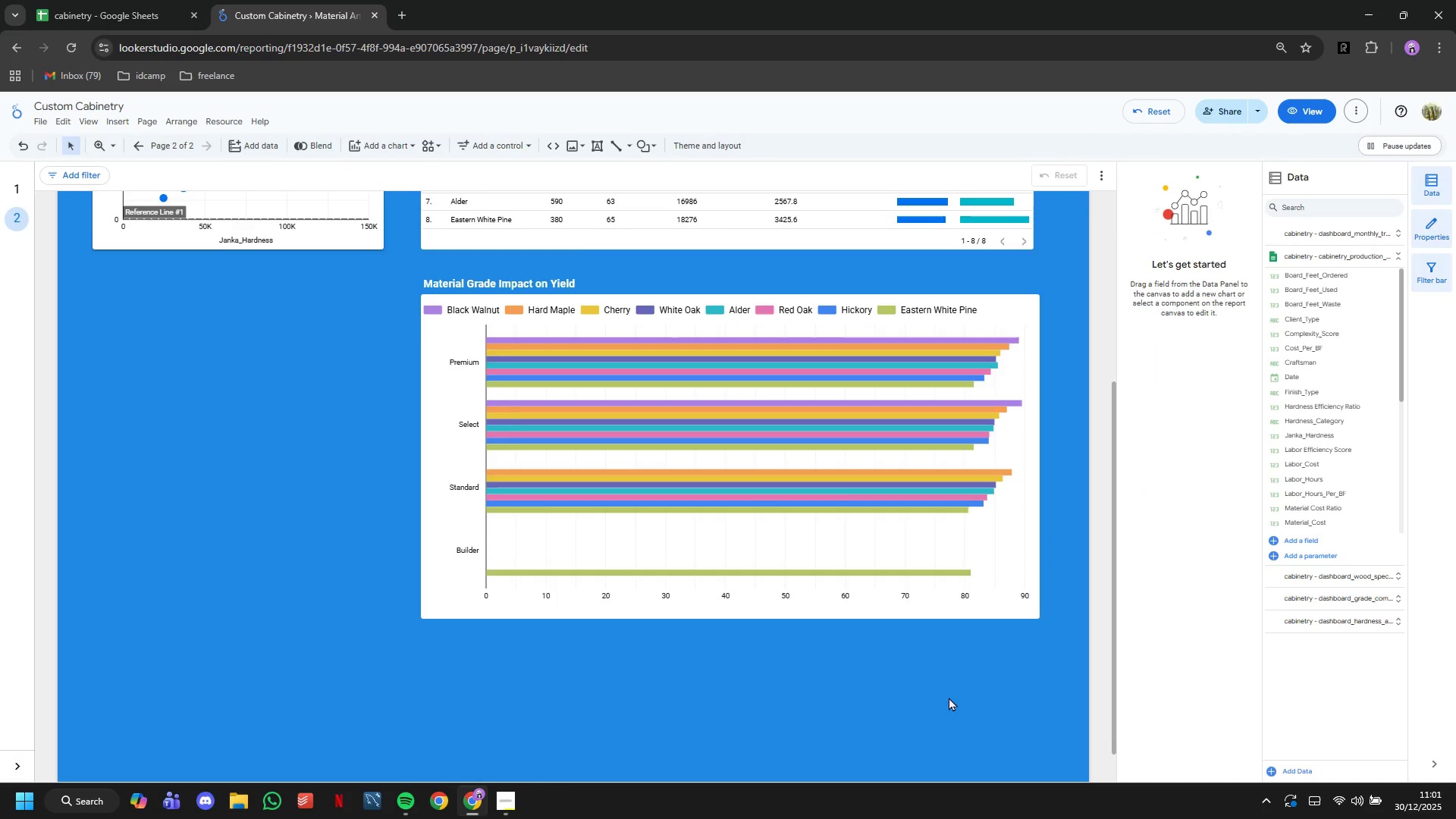 
scroll: coordinate [949, 697], scroll_direction: up, amount: 8.0
 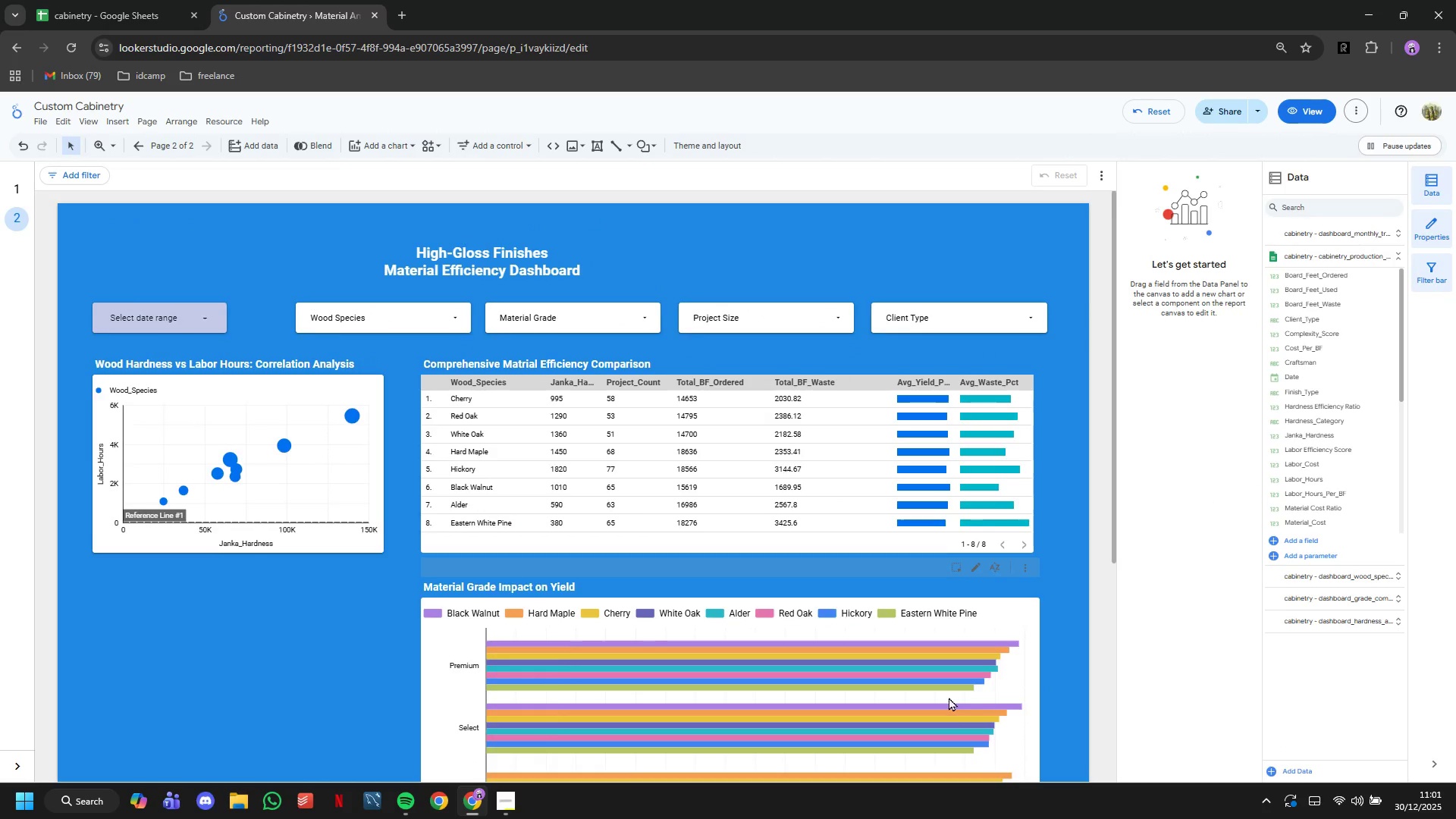 
scroll: coordinate [949, 697], scroll_direction: down, amount: 2.0
 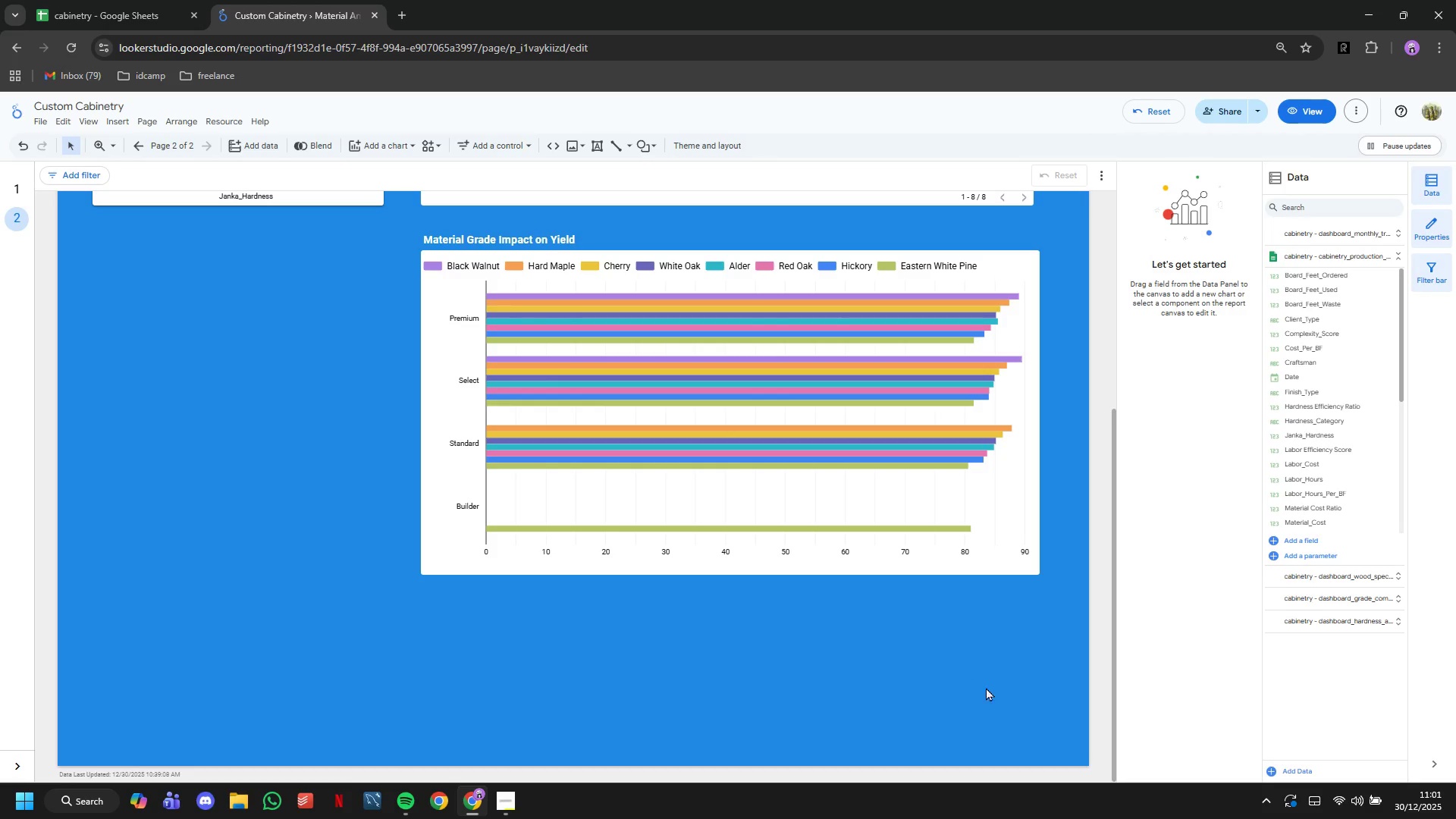 
wait(5.64)
 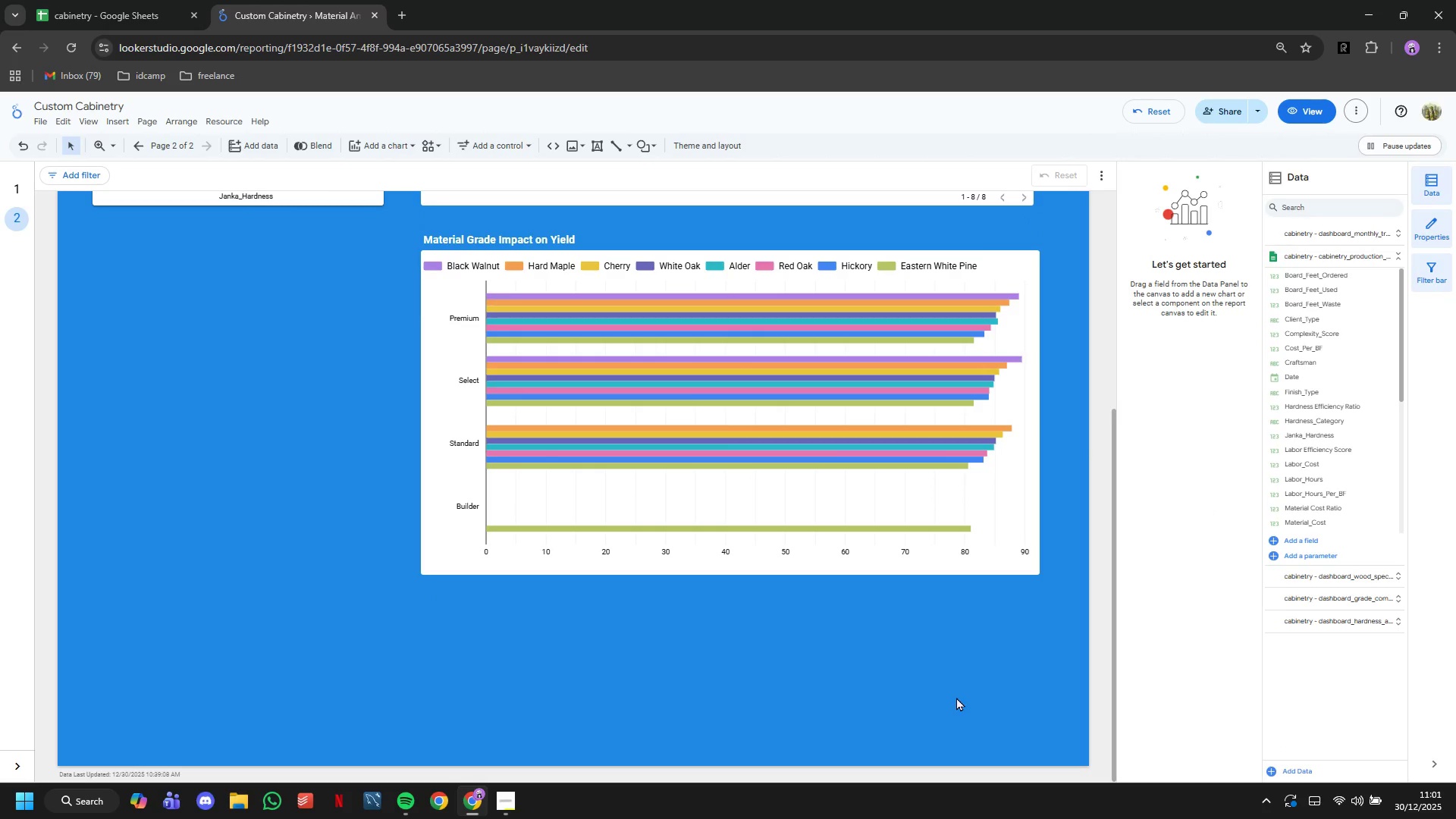 
left_click([499, 149])
 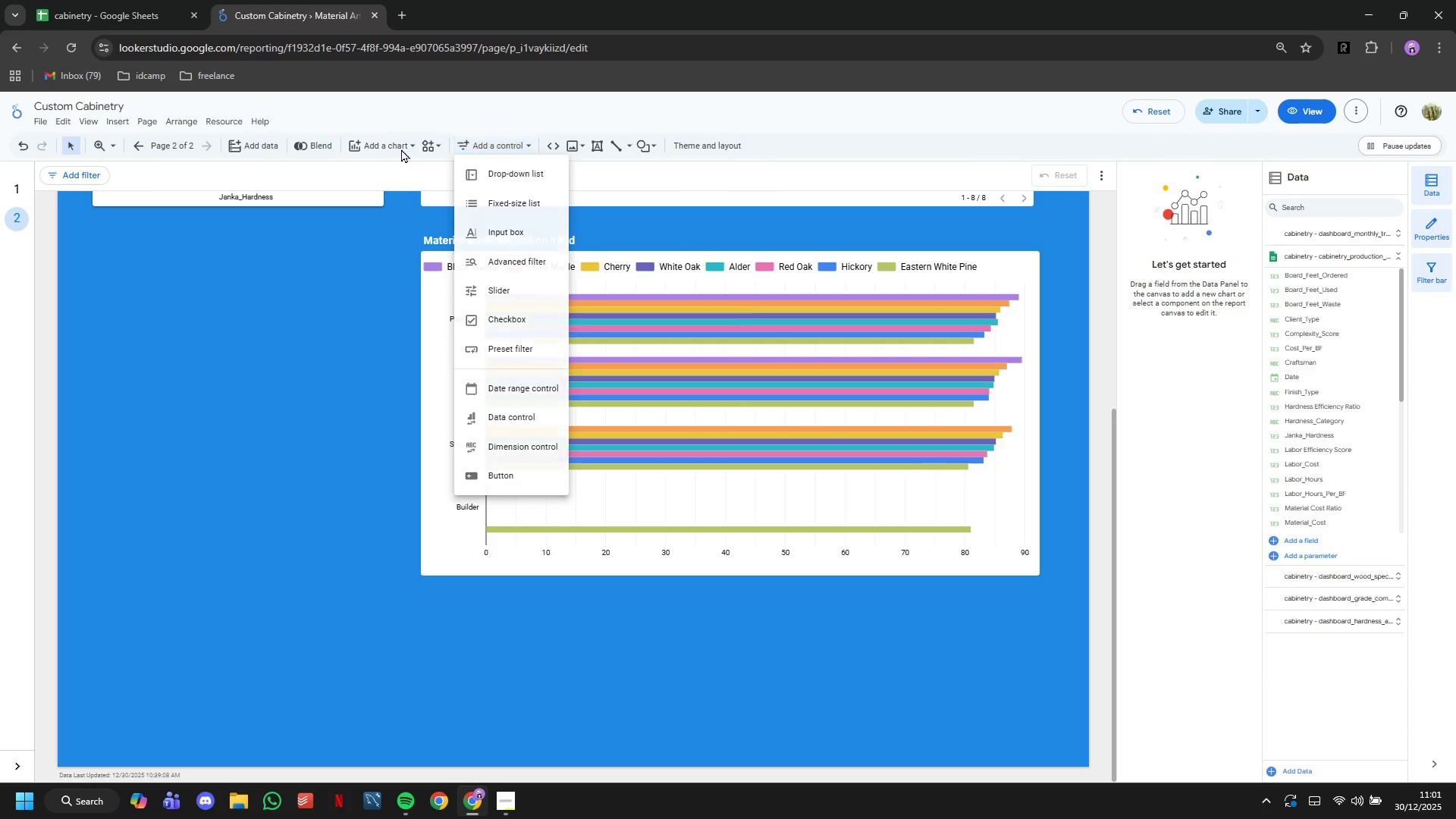 
double_click([401, 149])
 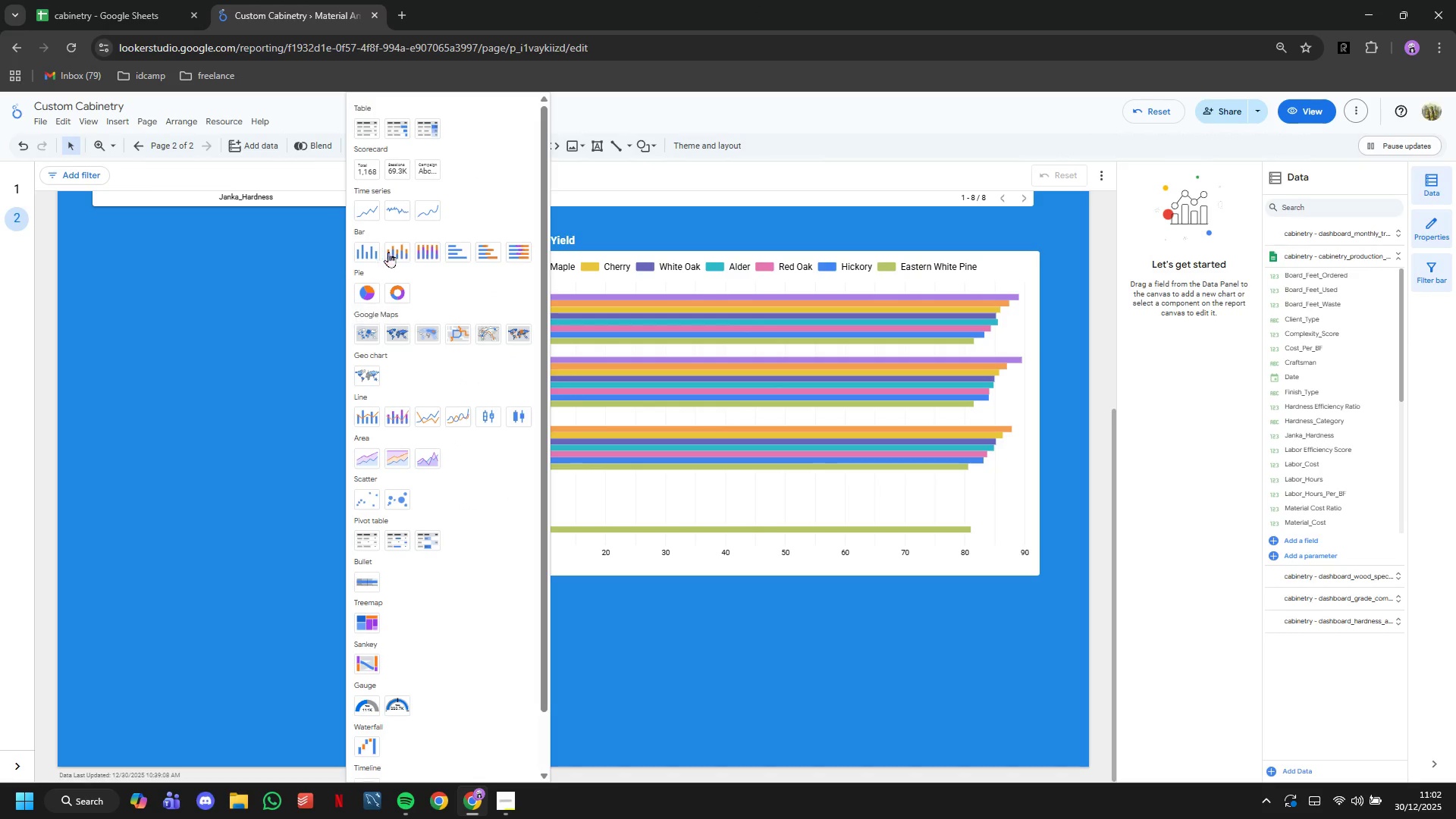 
left_click([396, 250])
 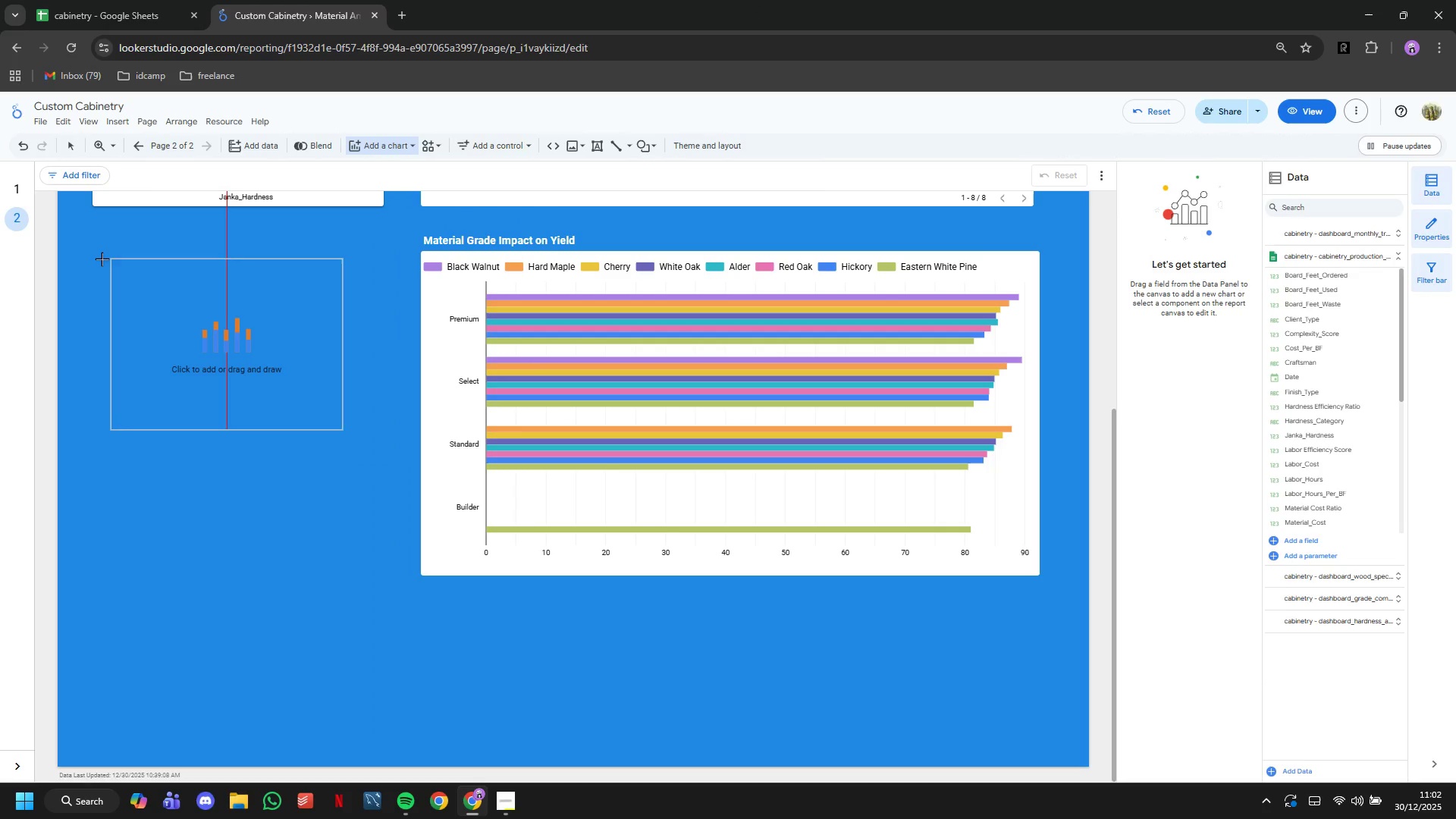 
left_click([98, 259])
 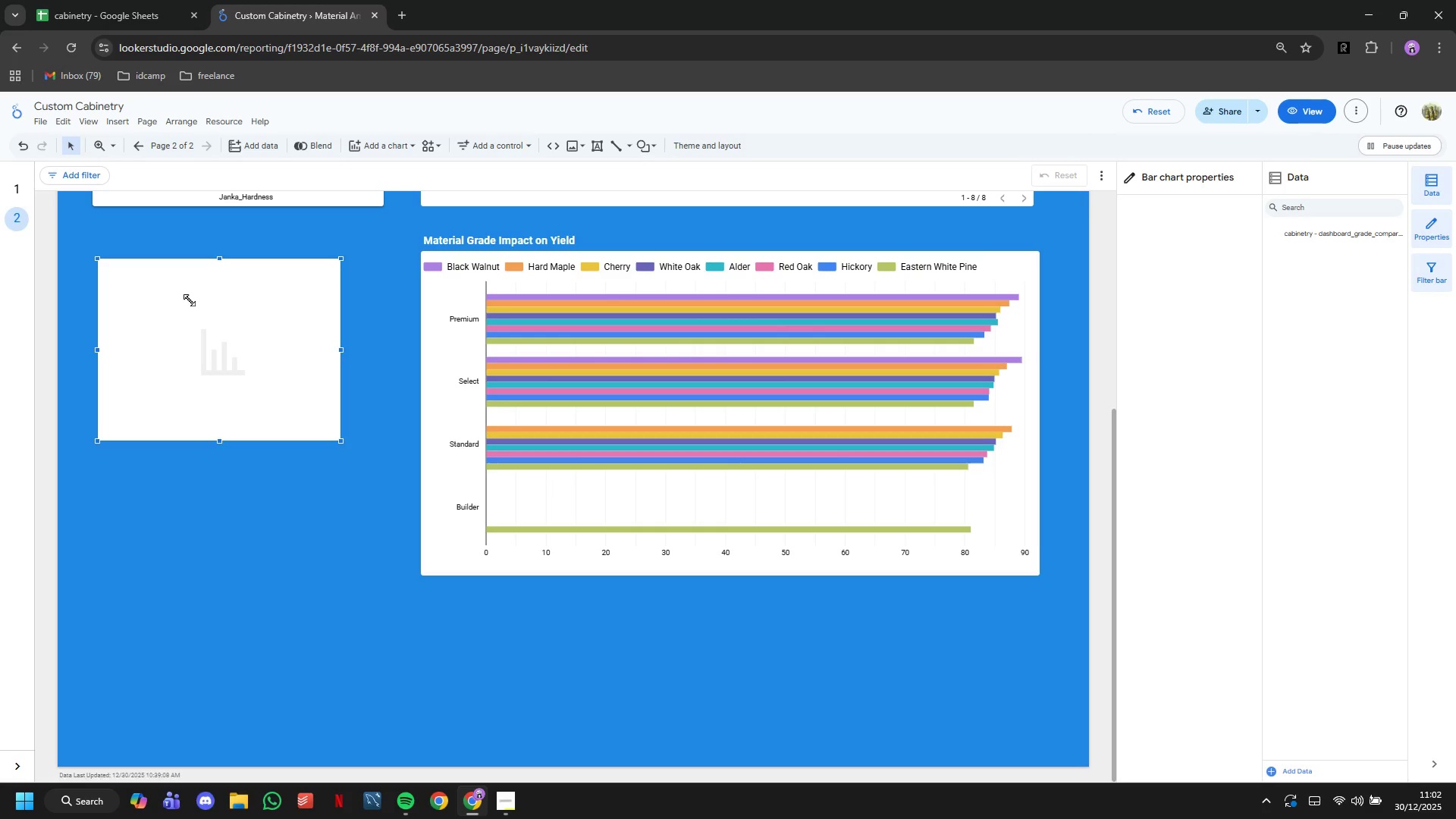 
left_click([457, 327])
 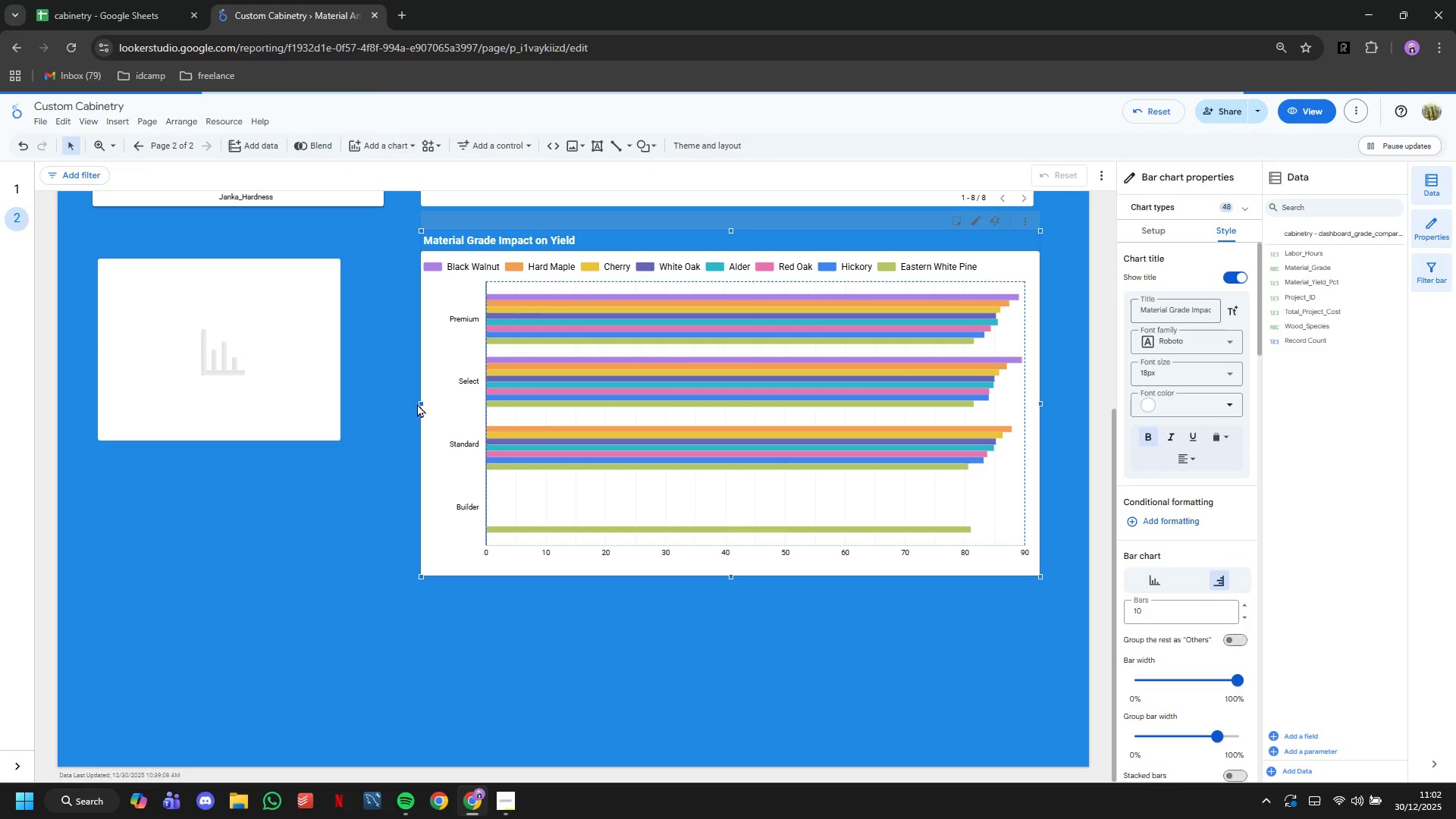 
left_click_drag(start_coordinate=[419, 403], to_coordinate=[425, 401])
 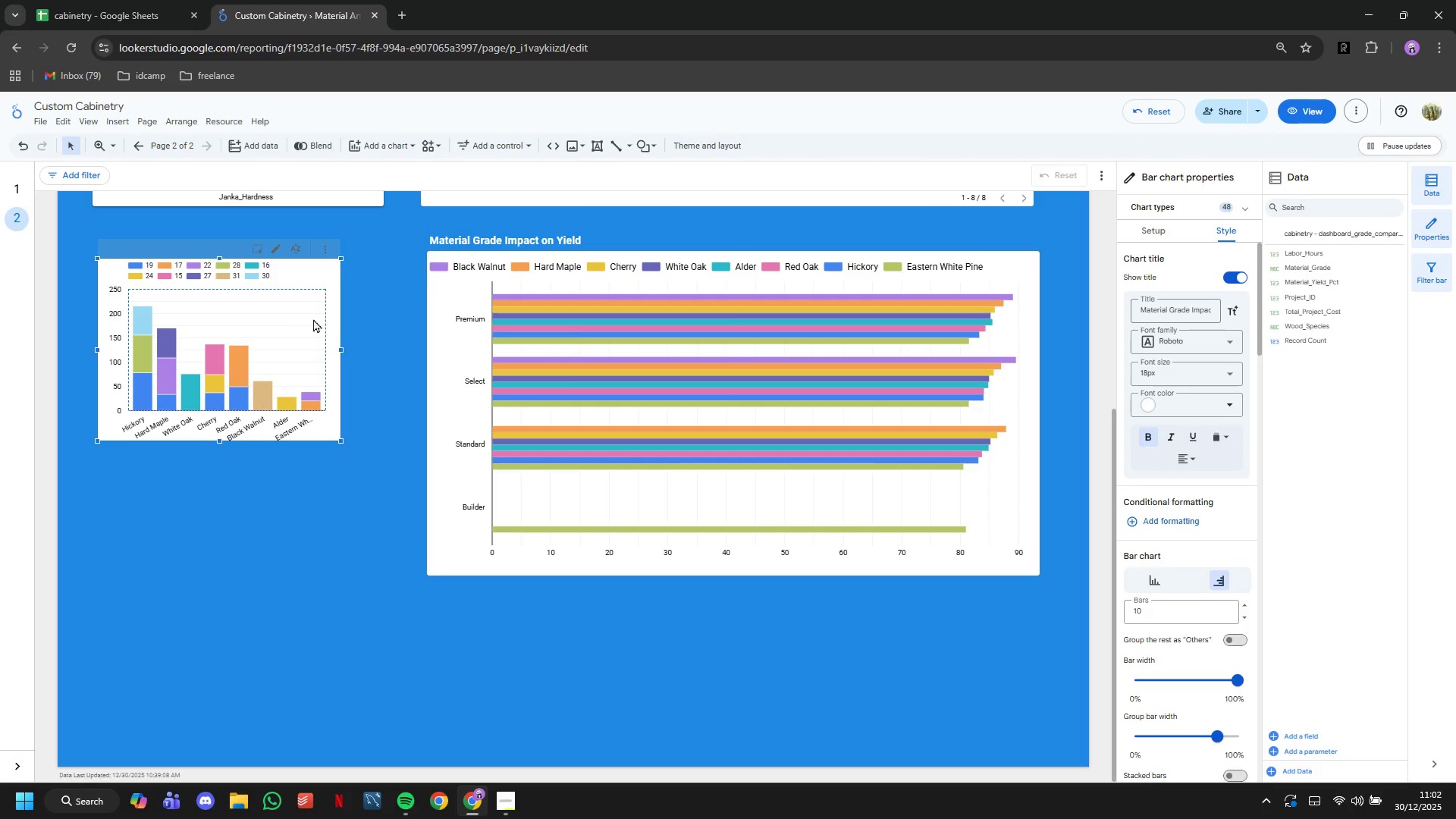 
left_click([1159, 240])
 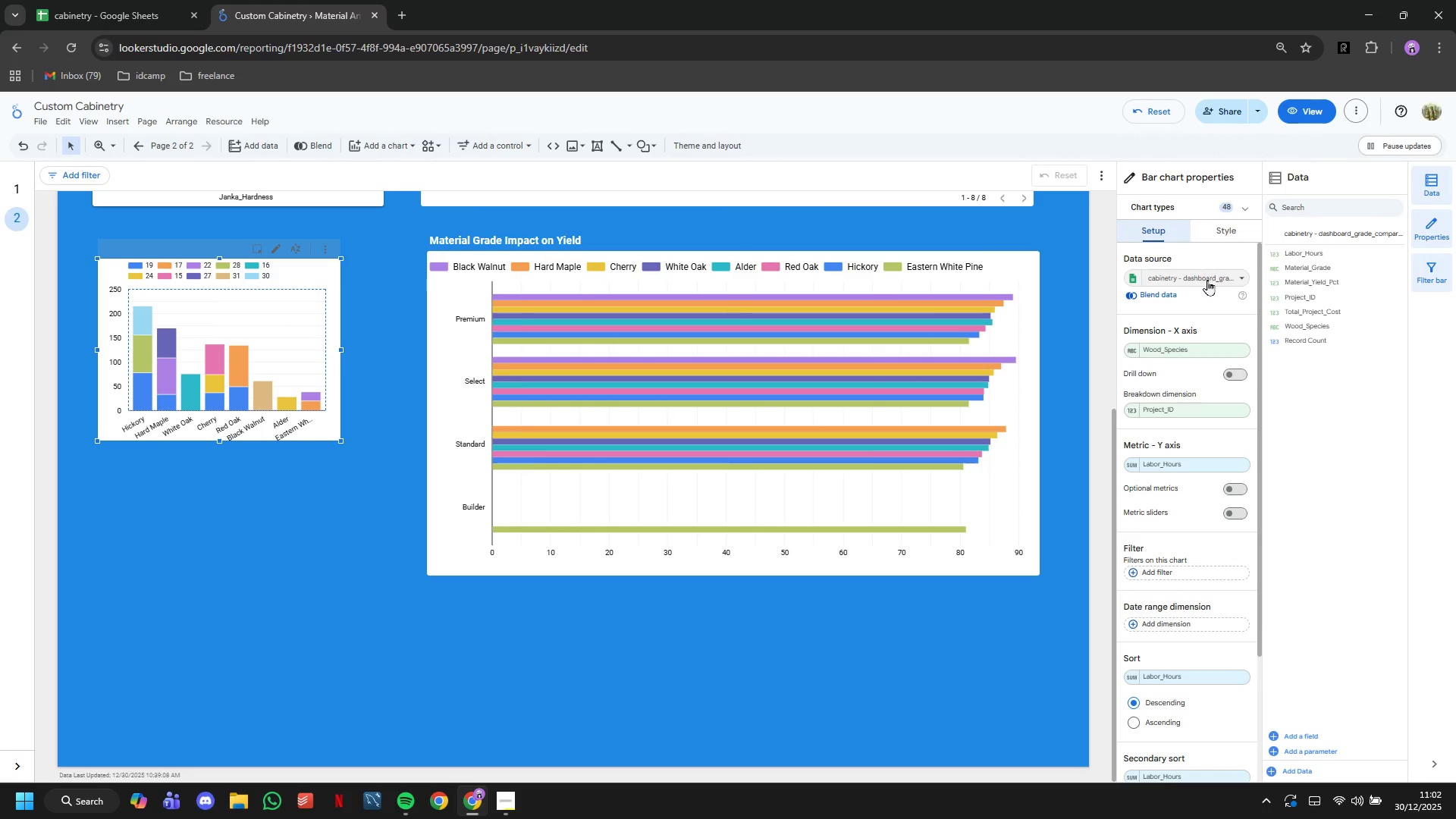 
left_click([1207, 281])
 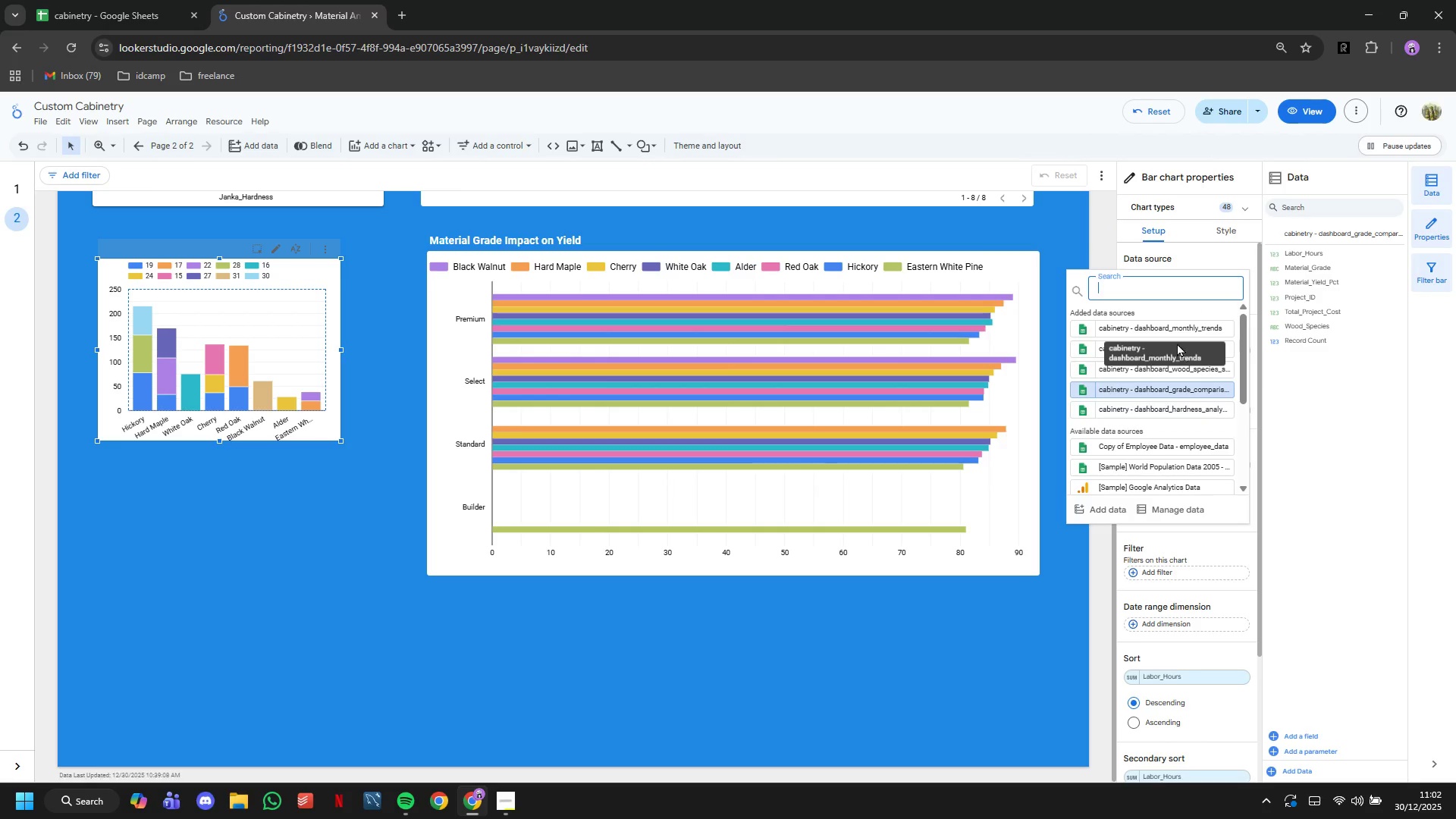 
mouse_move([1219, 350])
 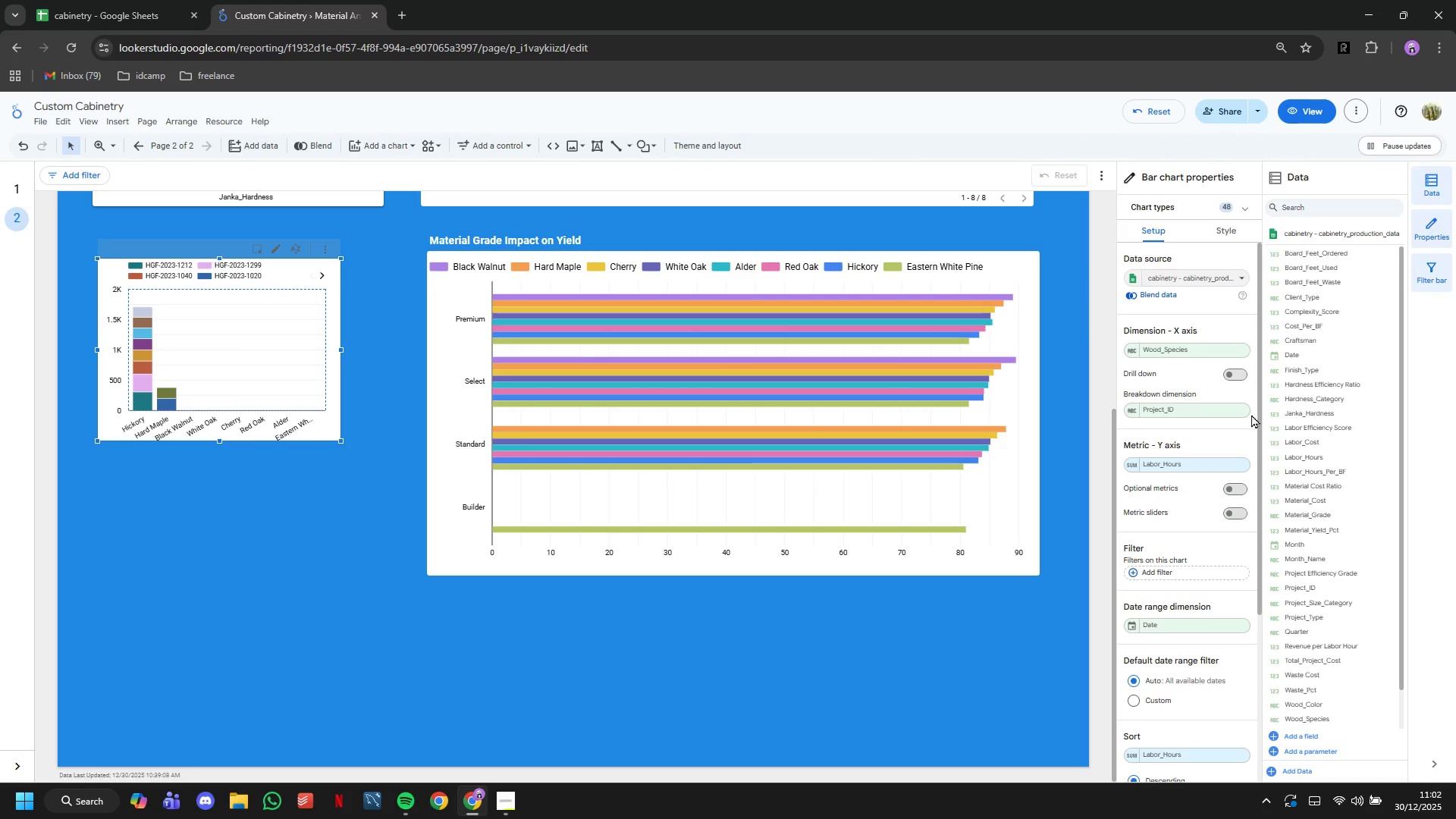 
left_click([1240, 409])
 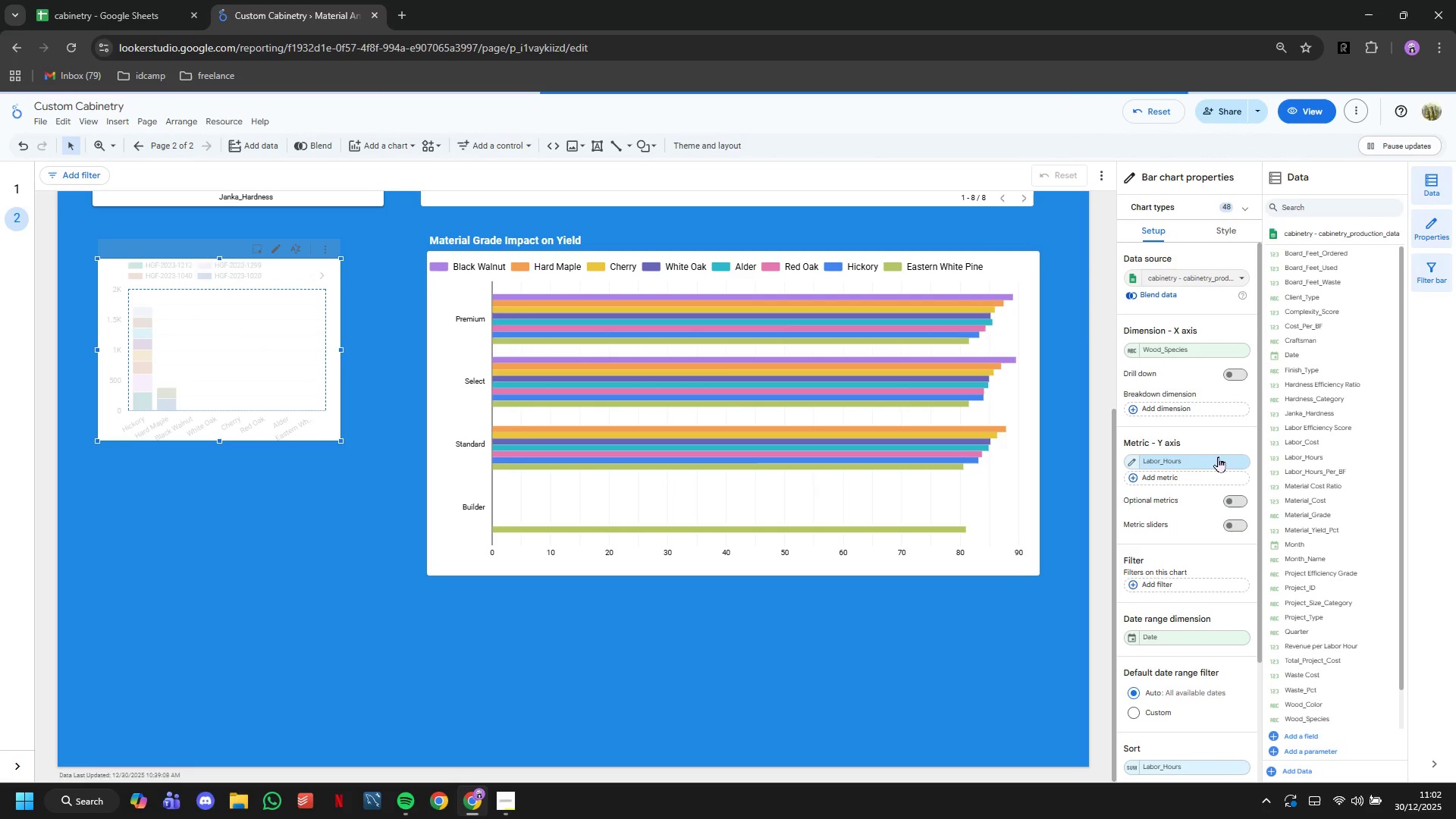 
left_click([1218, 457])
 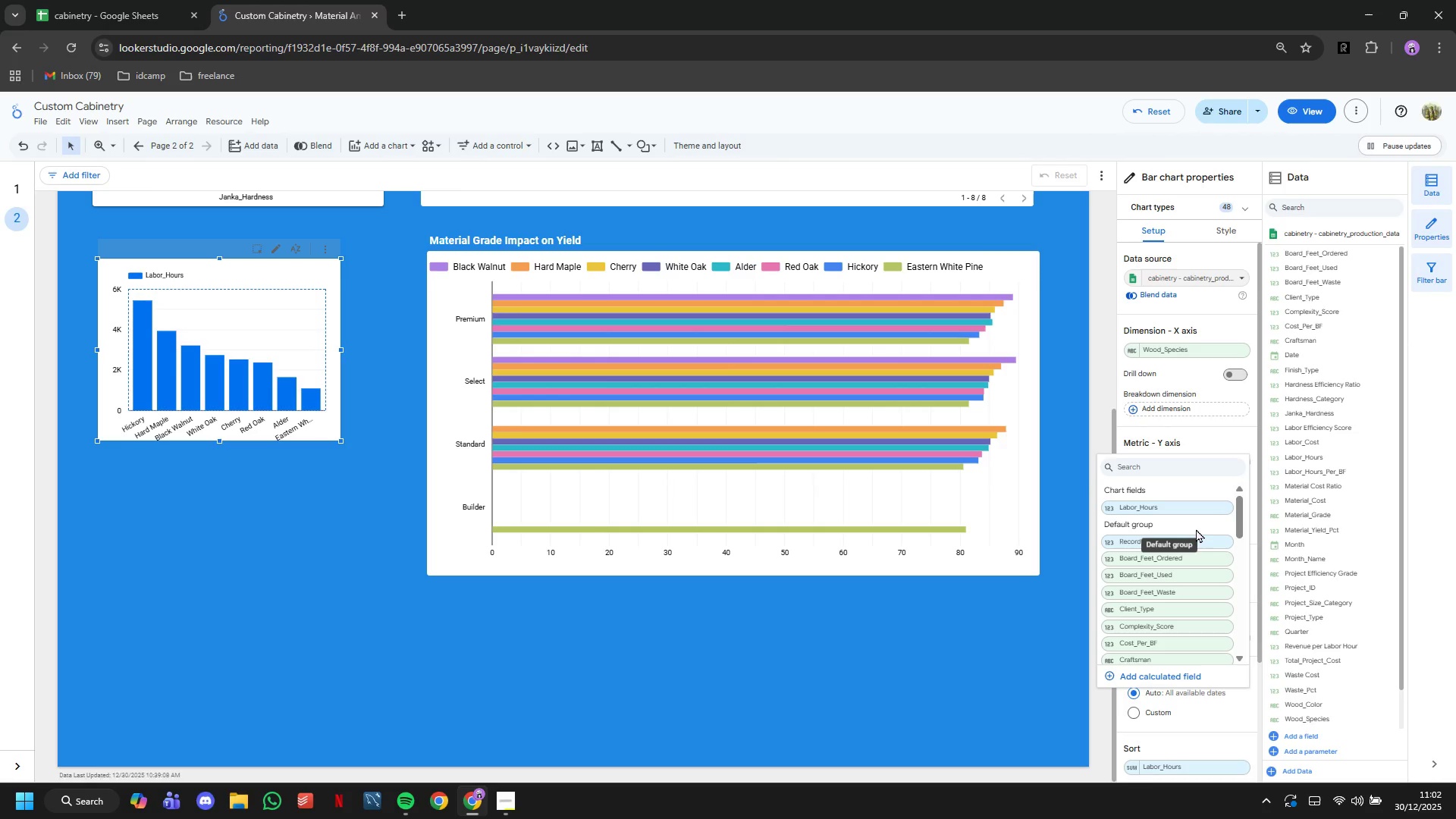 
scroll: coordinate [1188, 549], scroll_direction: down, amount: 4.0
 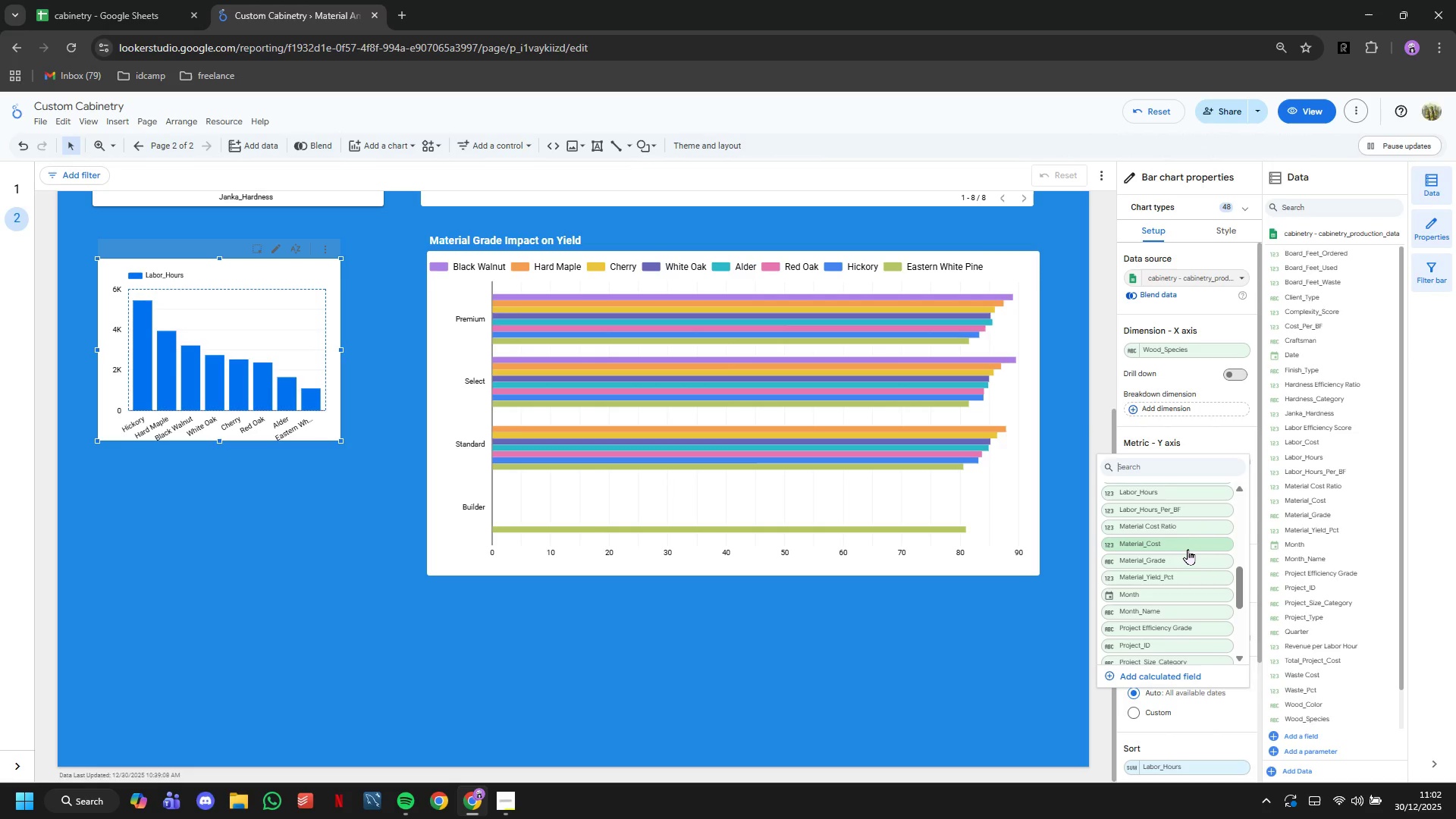 
left_click([1188, 549])
 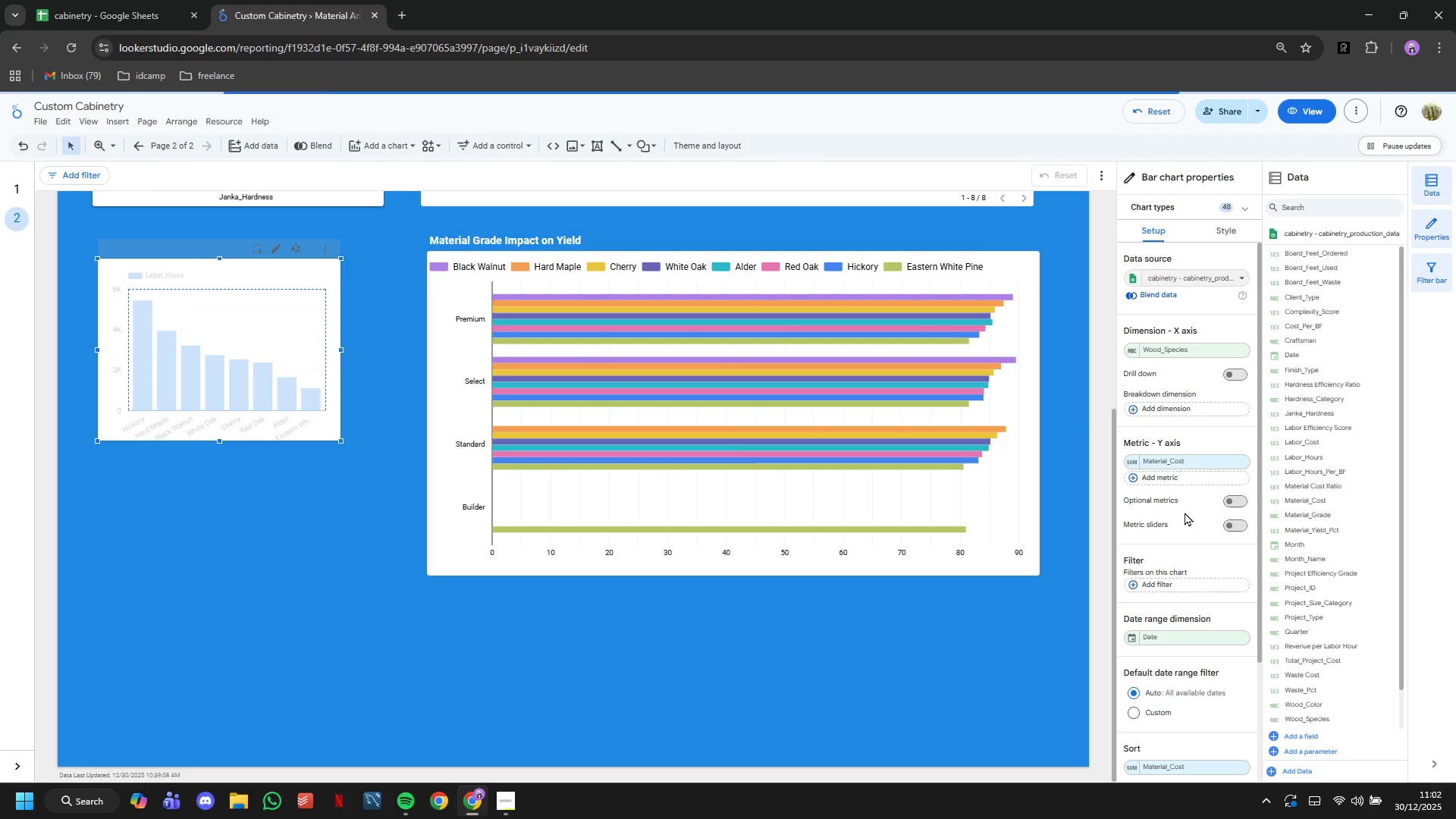 
left_click([1174, 472])
 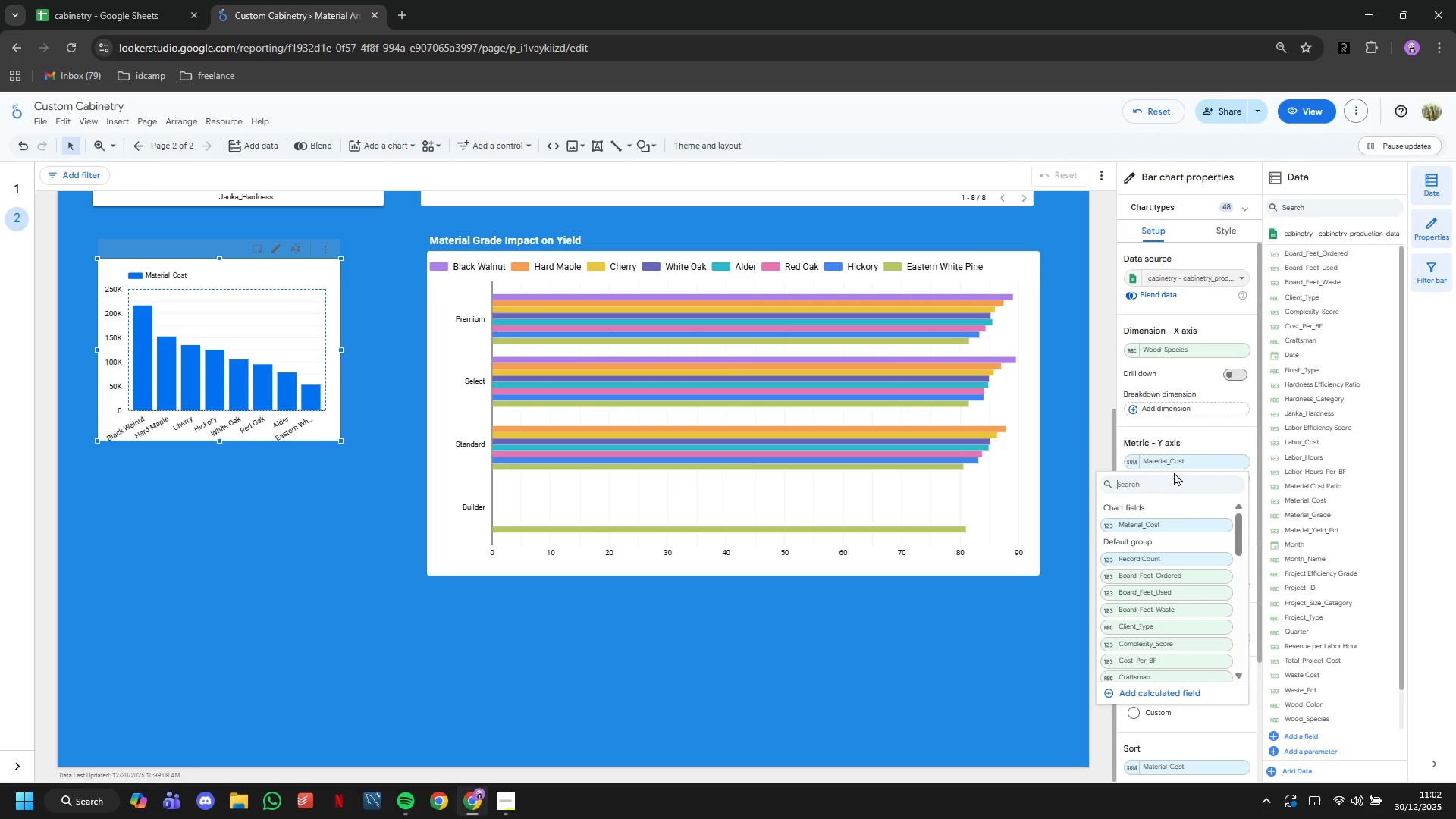 
scroll: coordinate [1189, 594], scroll_direction: down, amount: 11.0
 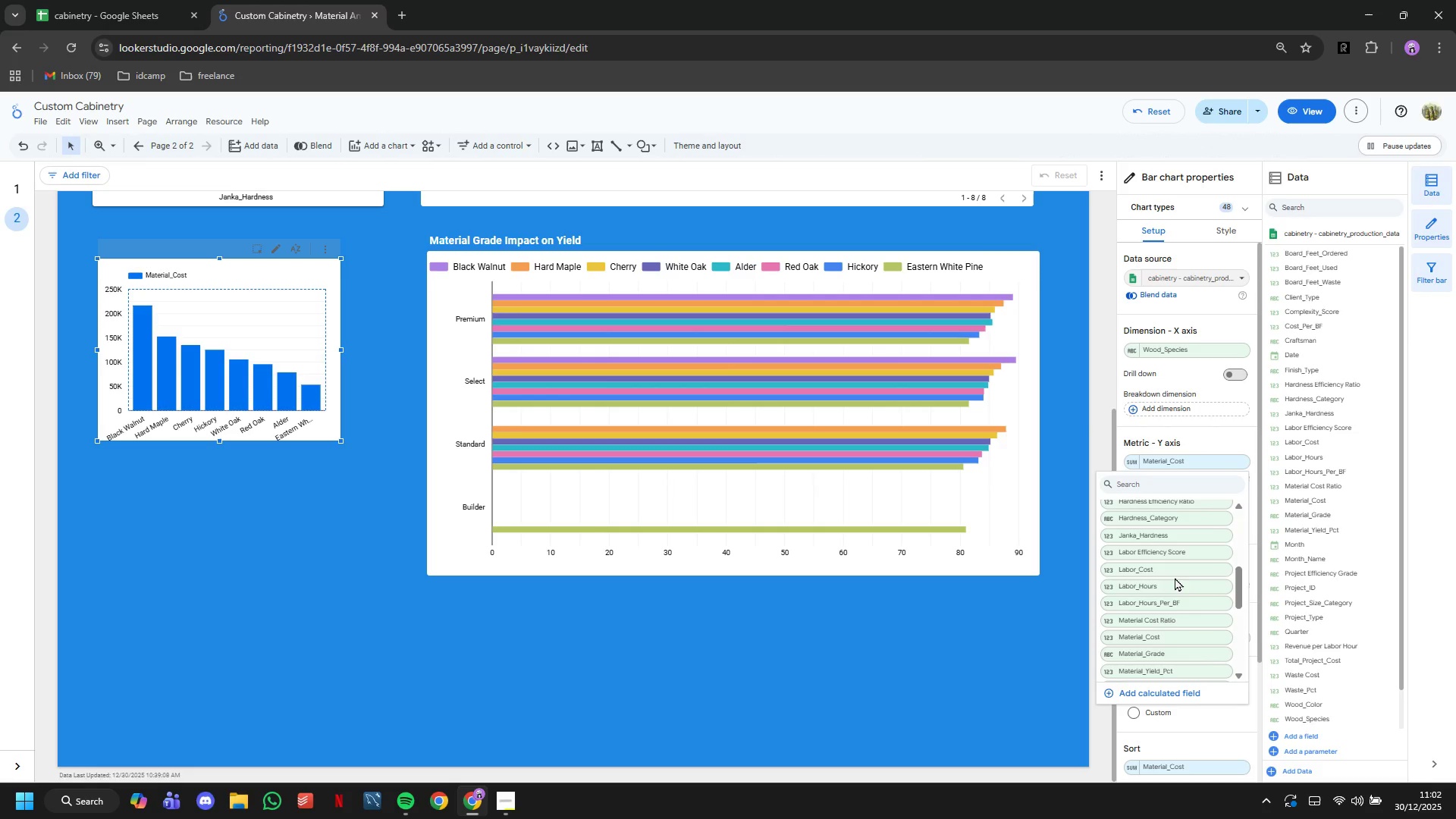 
left_click([1172, 572])
 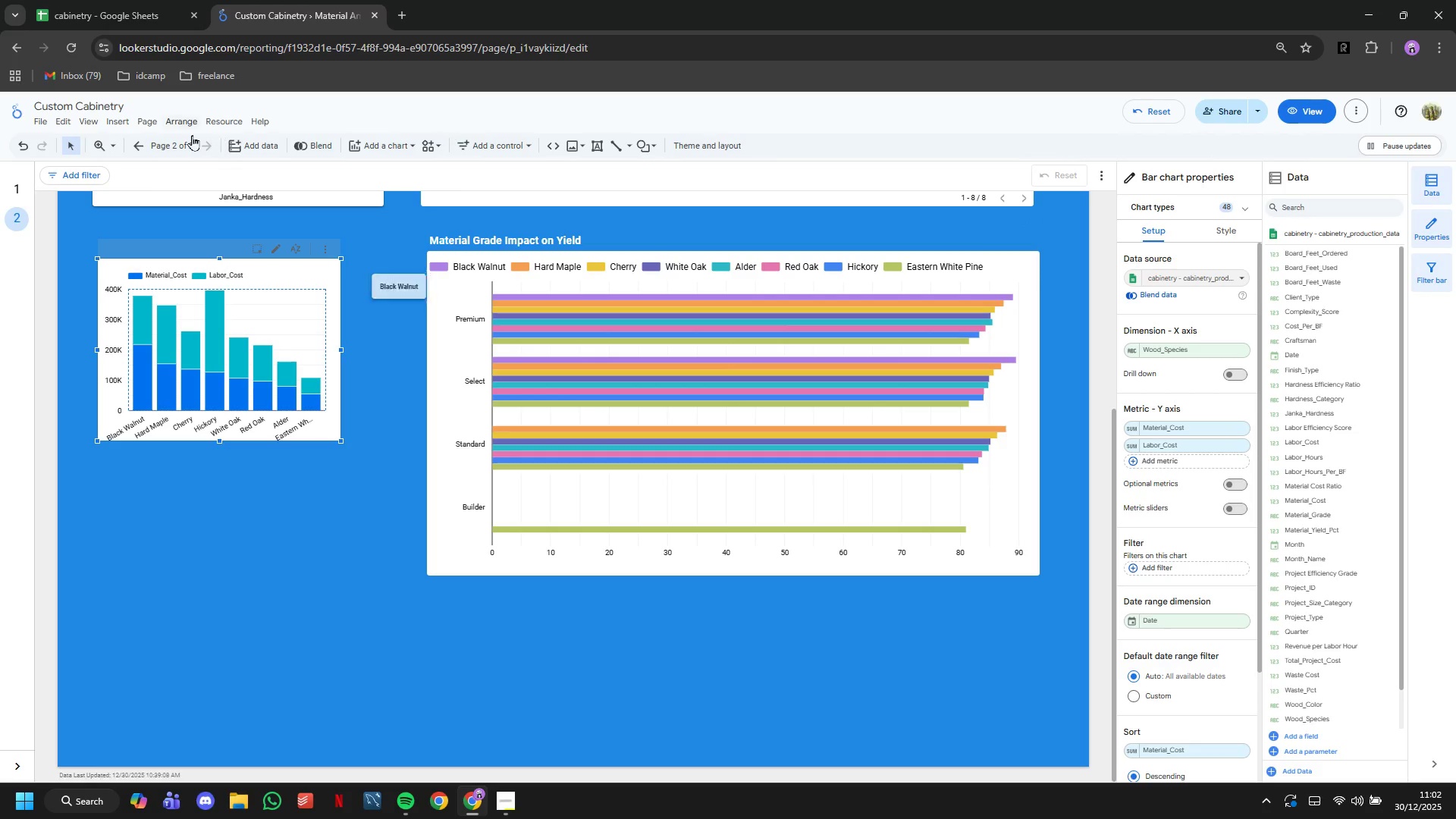 
wait(5.23)
 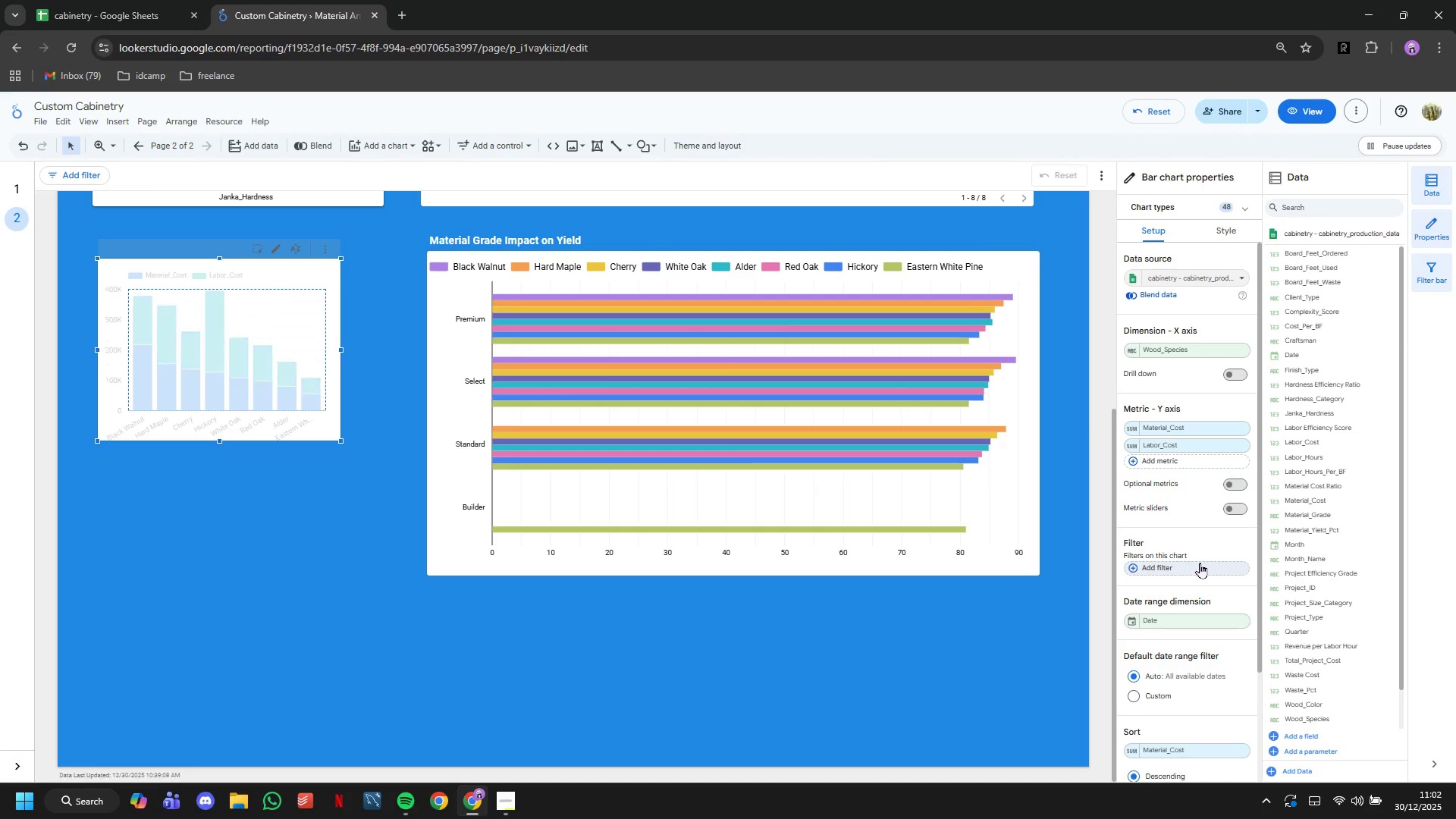 
left_click_drag(start_coordinate=[220, 441], to_coordinate=[185, 576])
 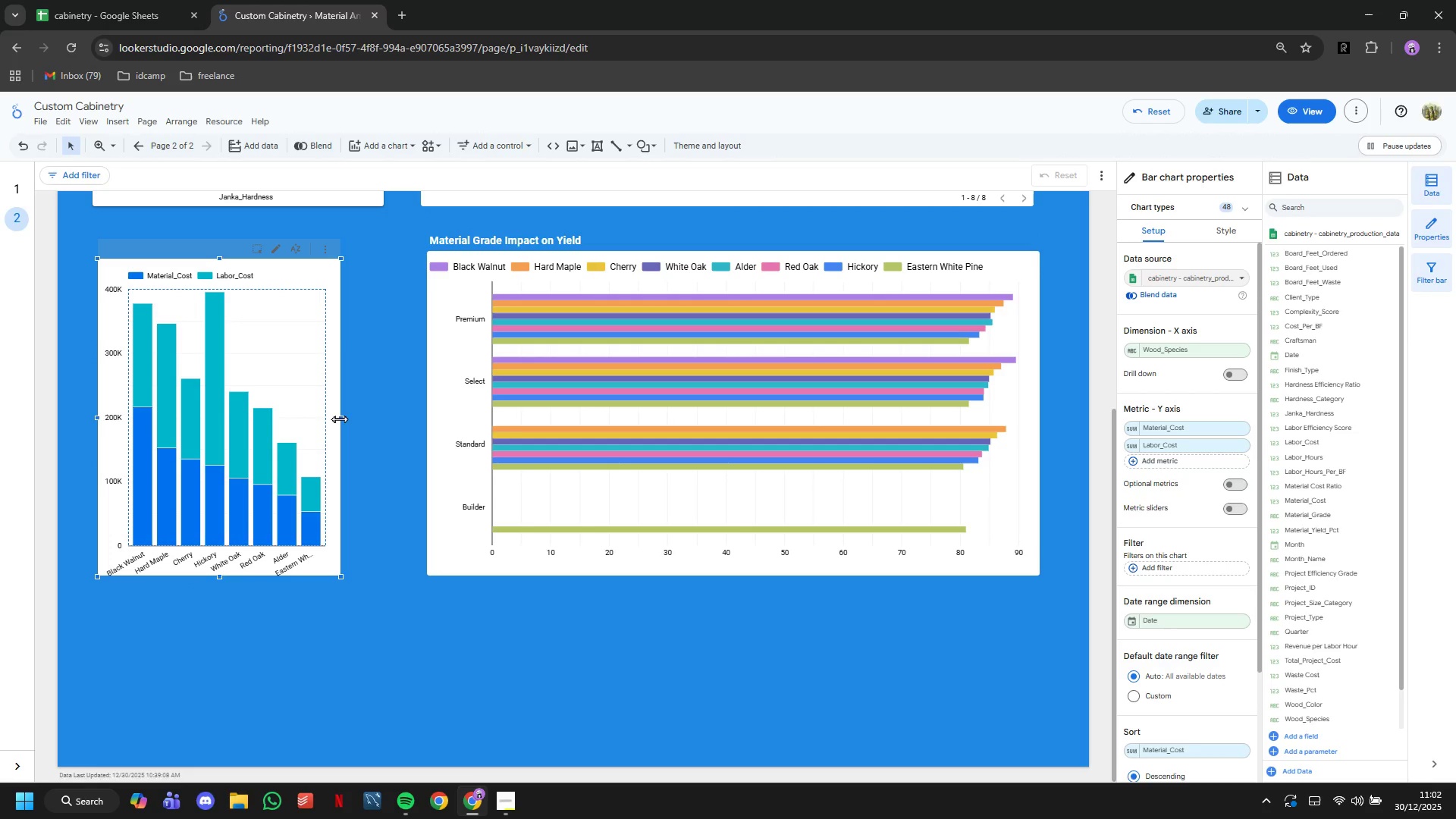 
left_click_drag(start_coordinate=[340, 416], to_coordinate=[383, 413])
 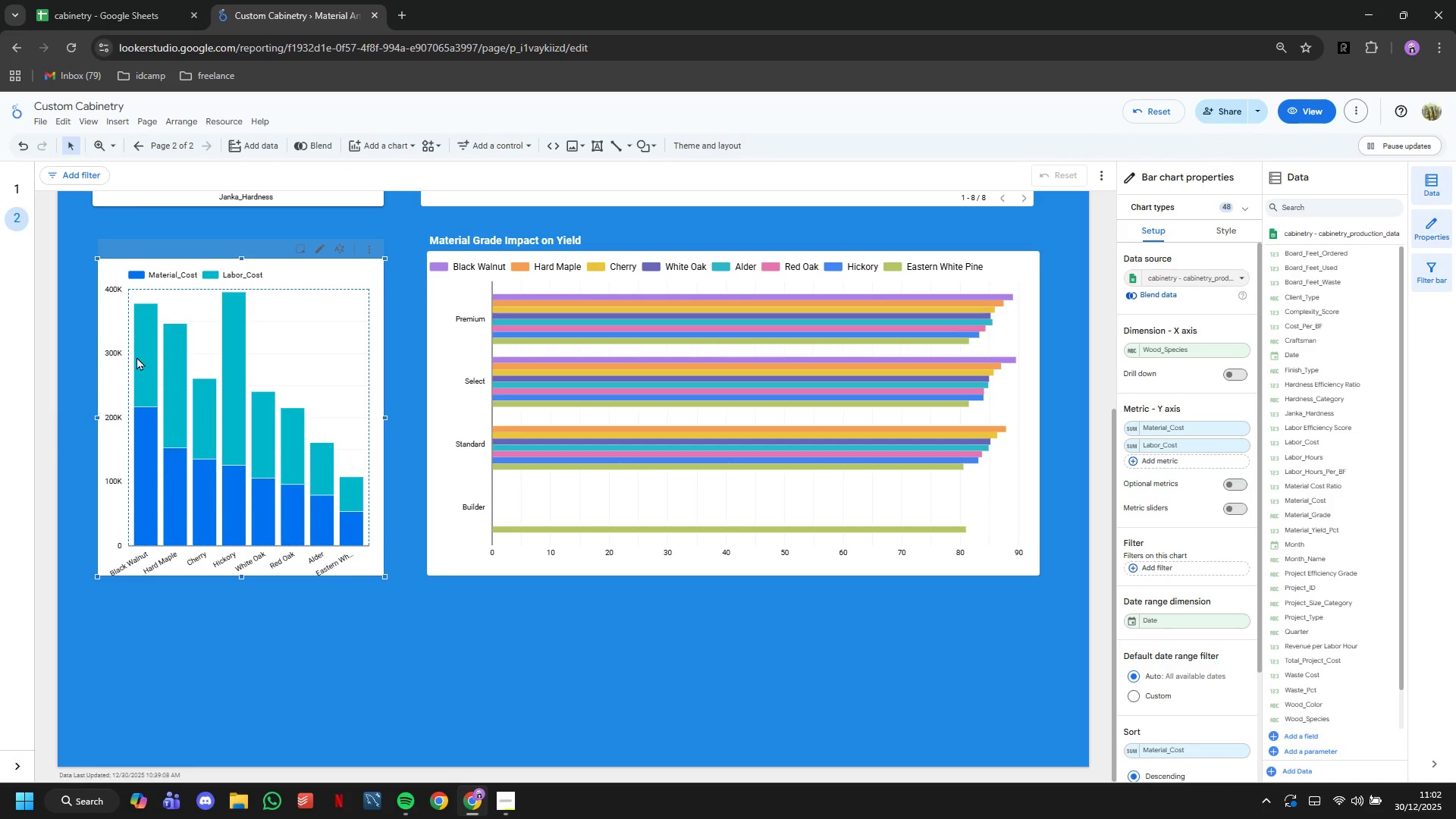 
left_click_drag(start_coordinate=[156, 308], to_coordinate=[159, 294])
 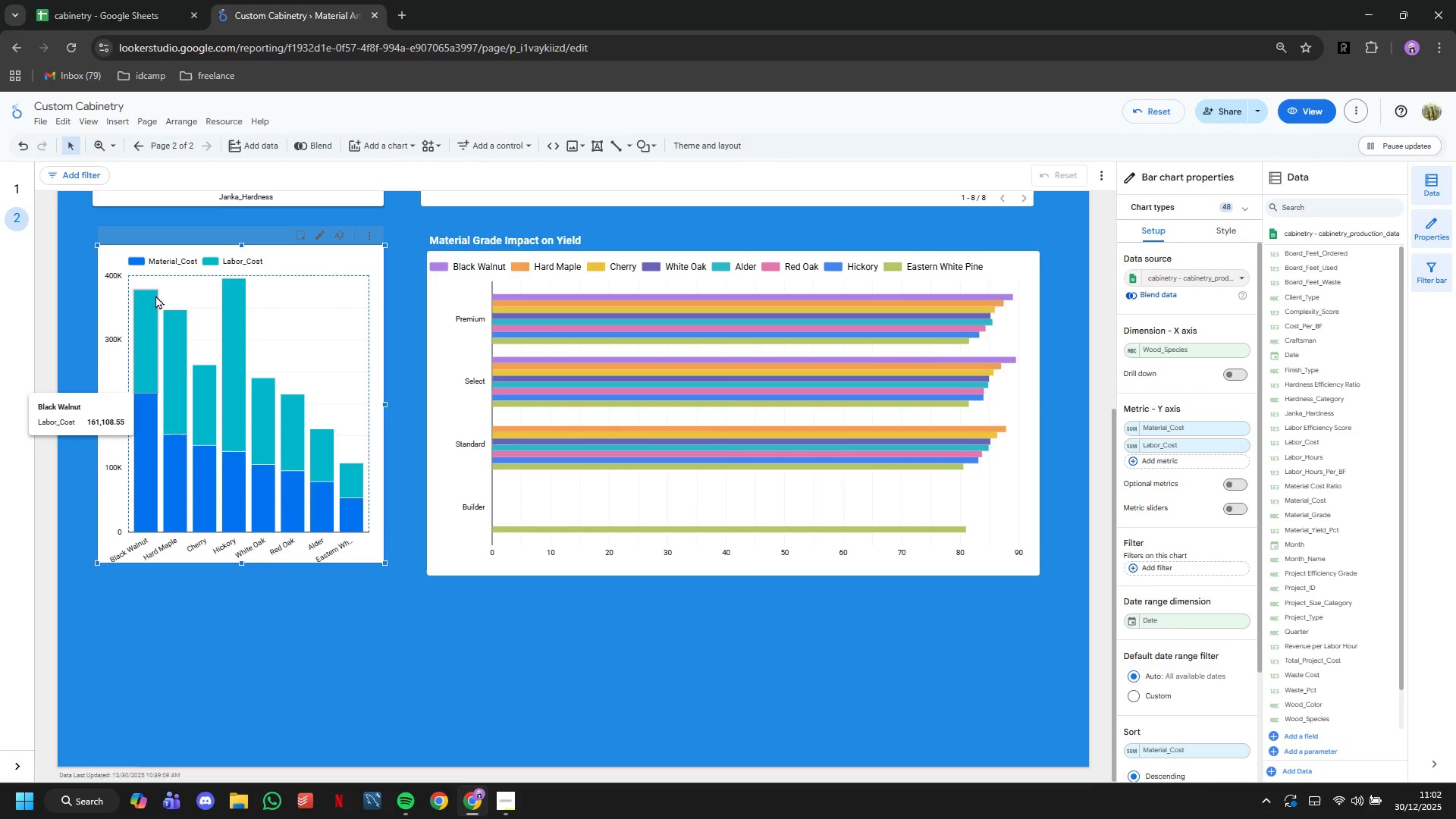 
scroll: coordinate [158, 297], scroll_direction: up, amount: 7.0
 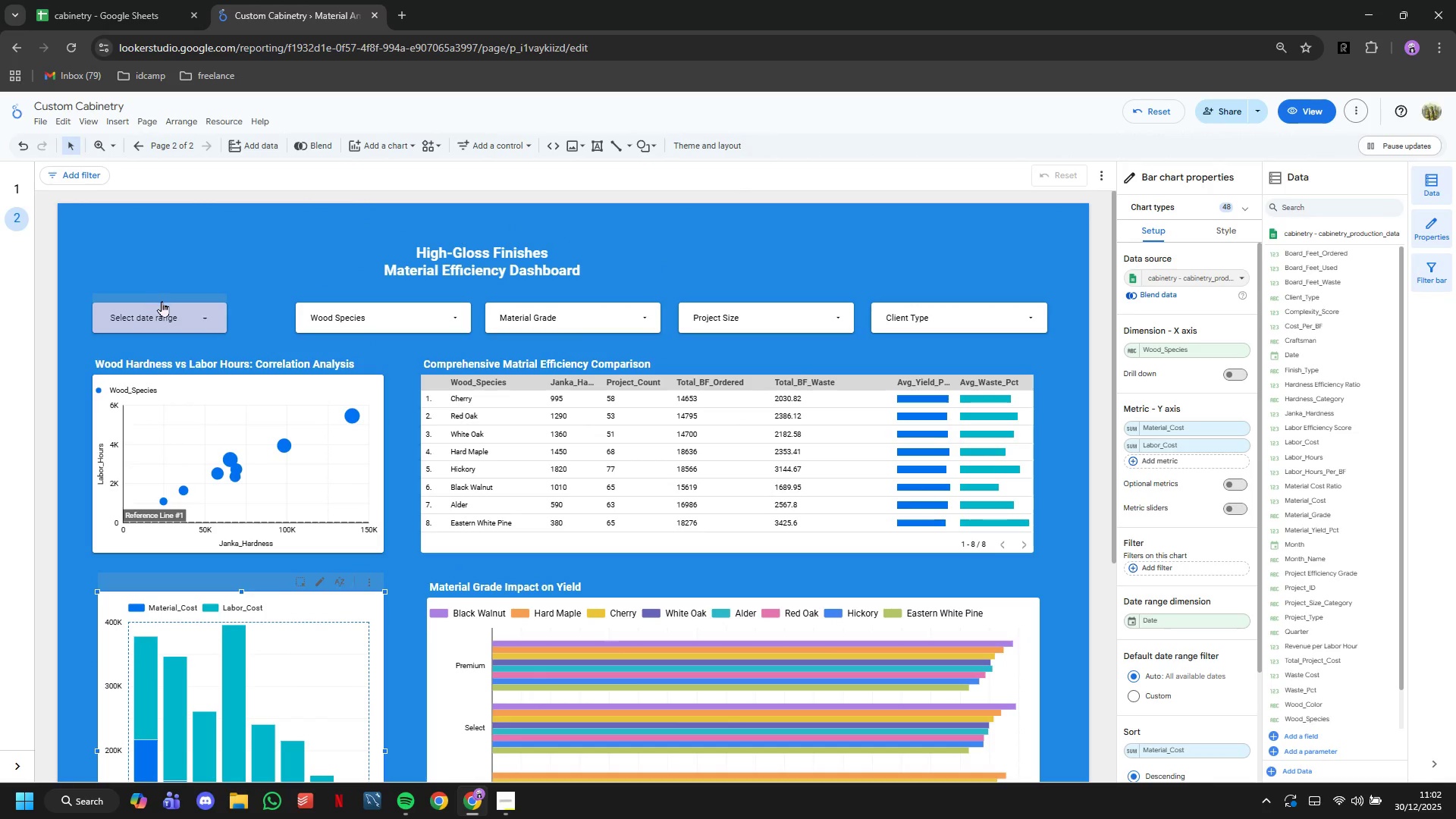 
scroll: coordinate [165, 309], scroll_direction: down, amount: 3.0
 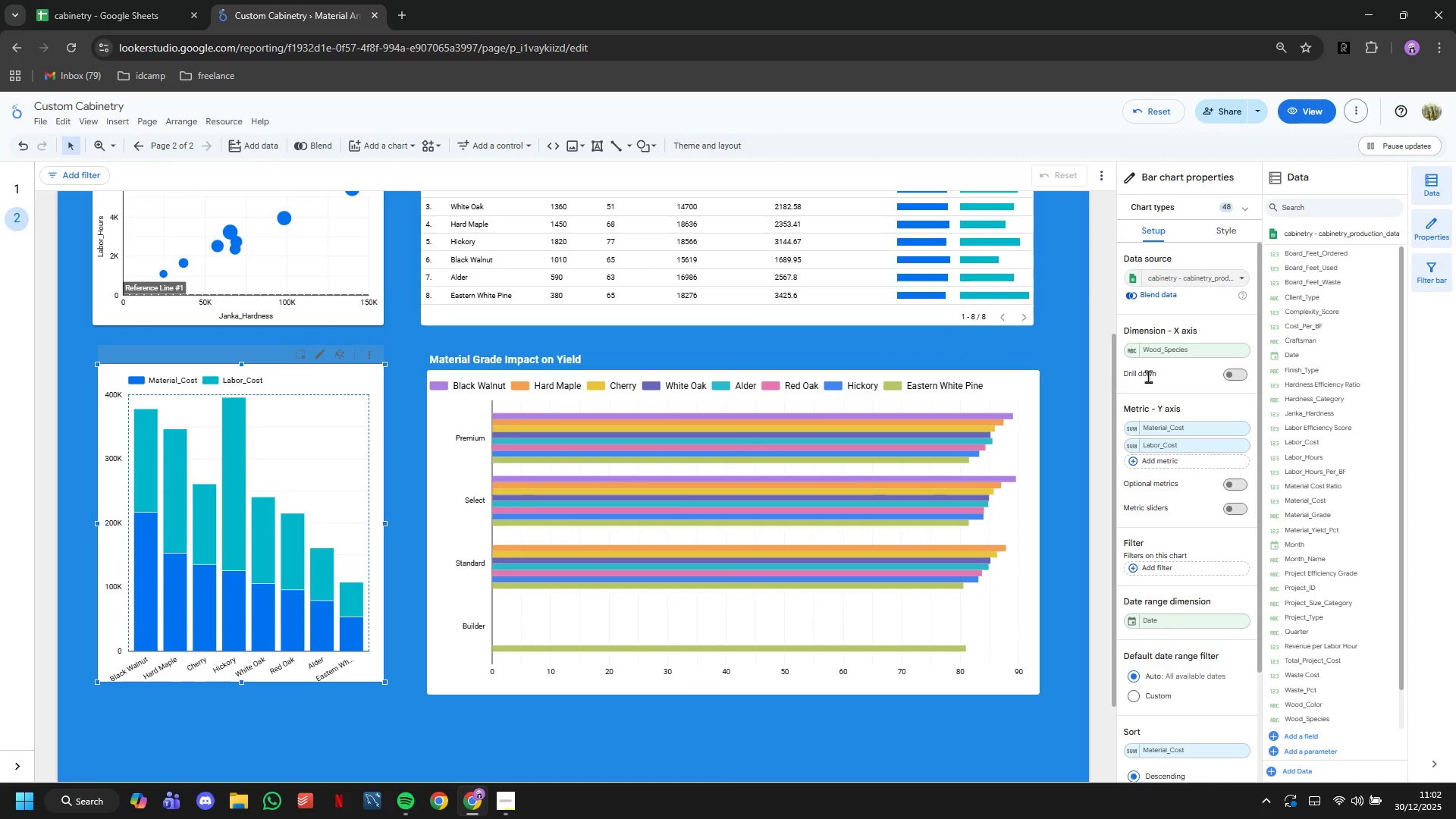 
left_click([1248, 233])
 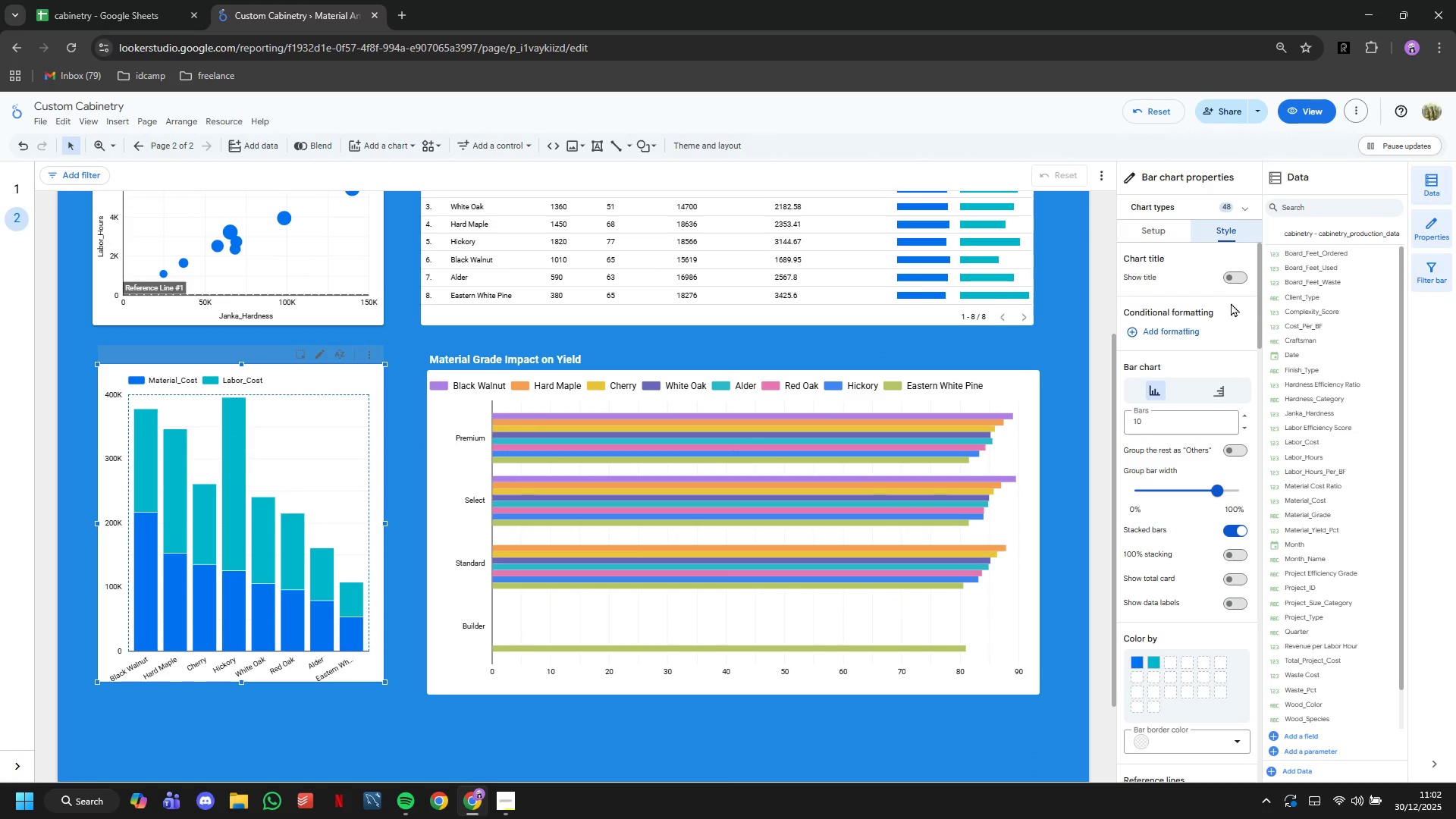 
left_click([1229, 279])
 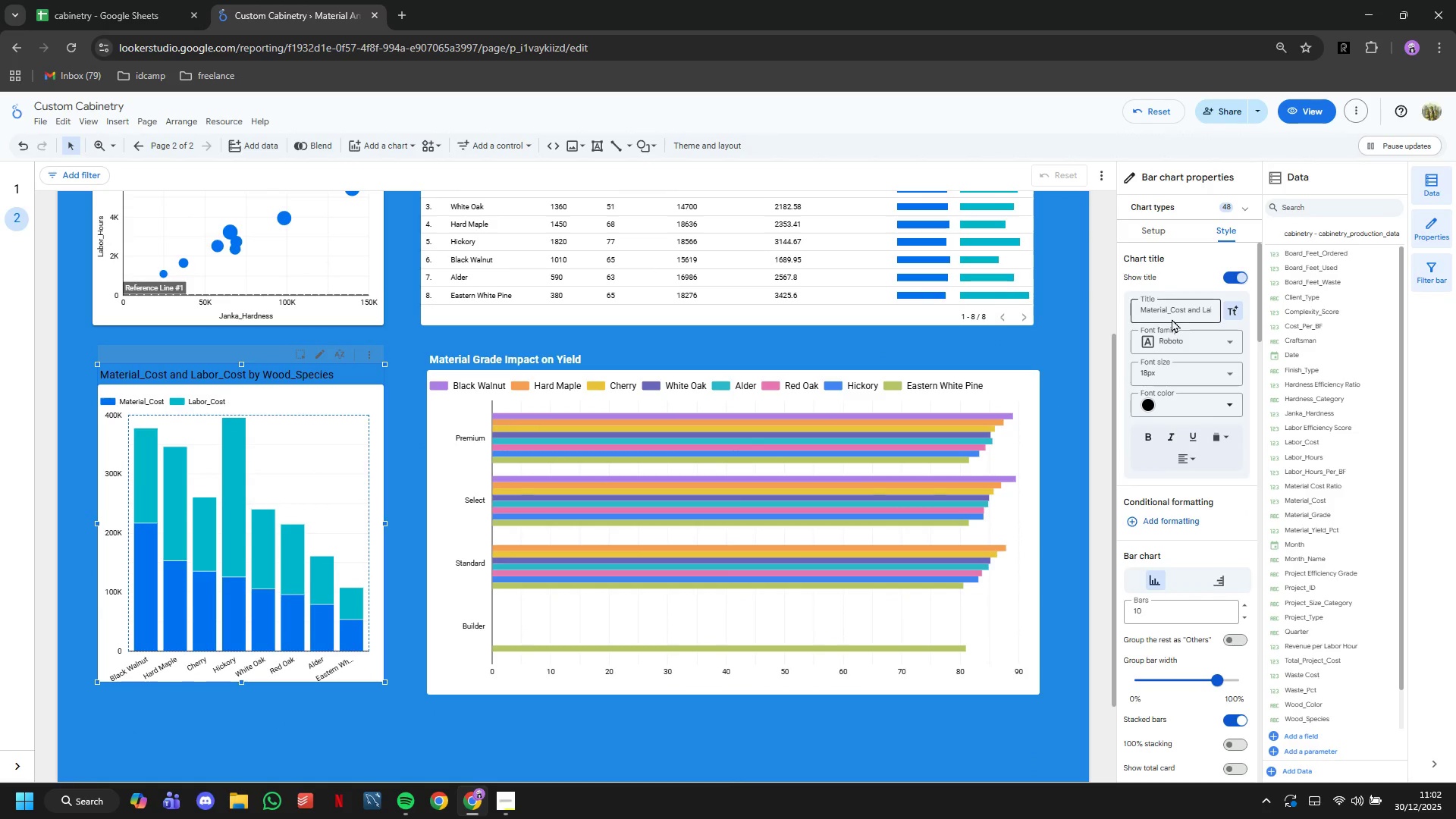 
left_click([1172, 317])
 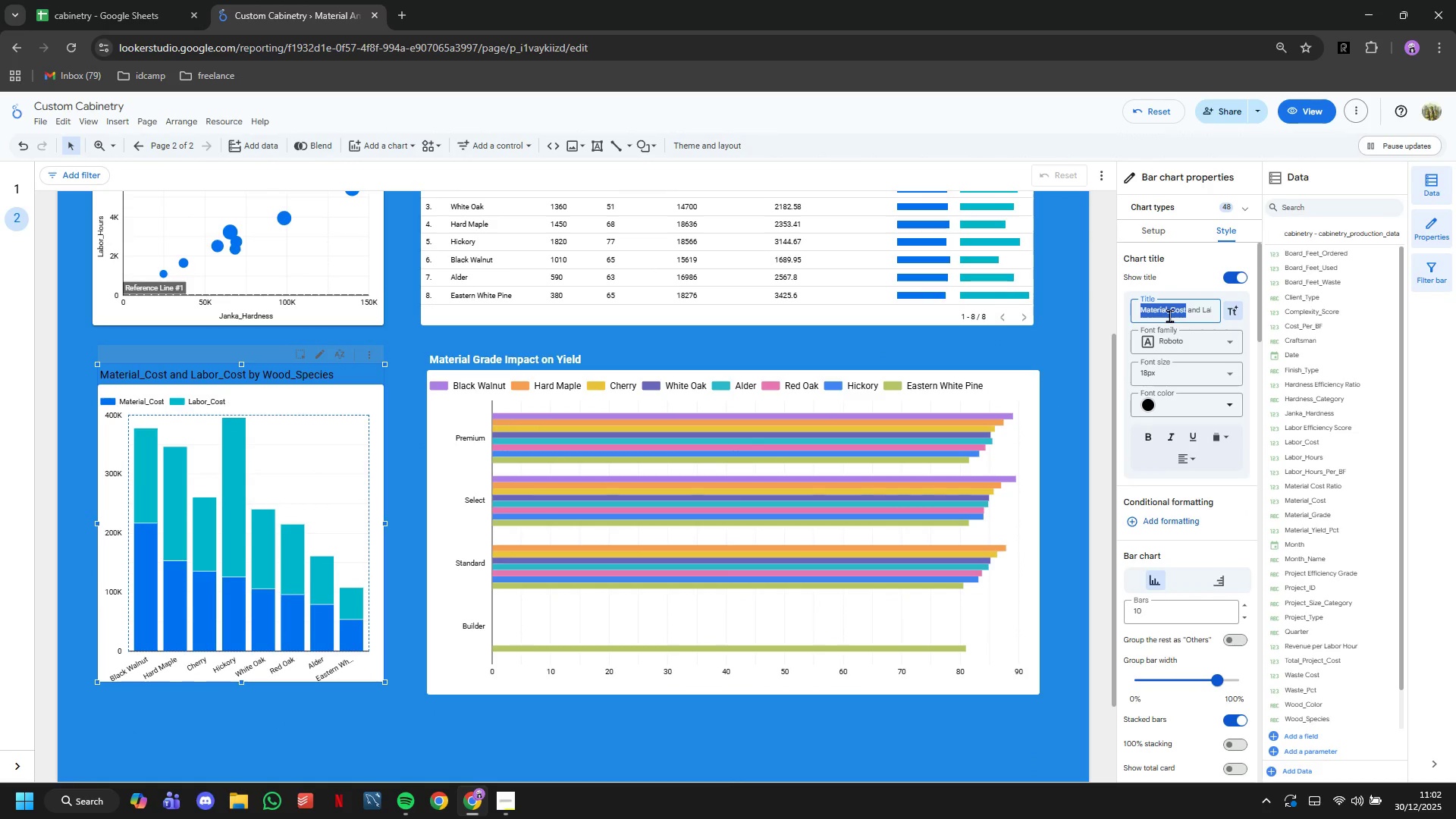 
triple_click([1169, 315])
 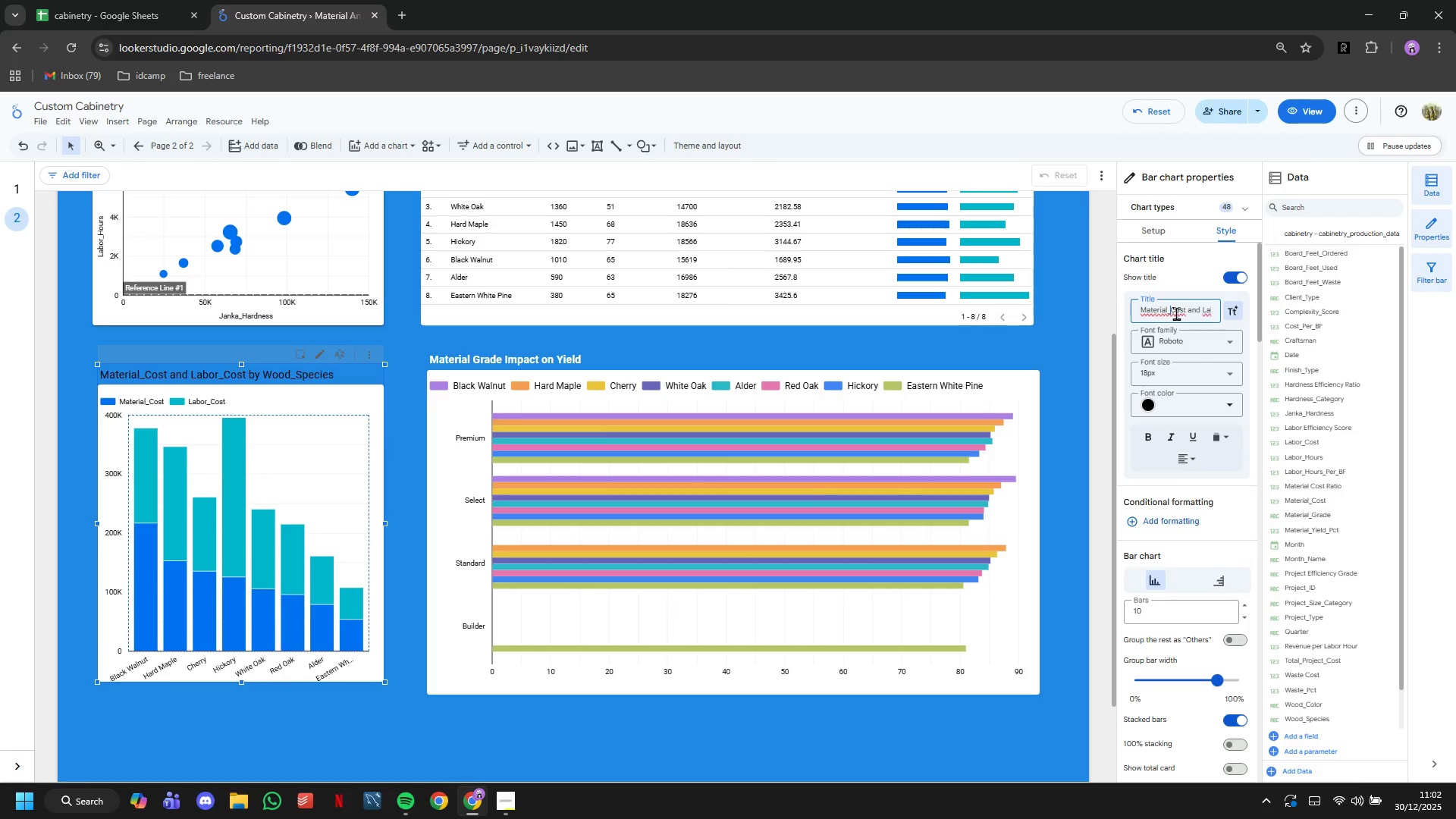 
key(CapsLock)
 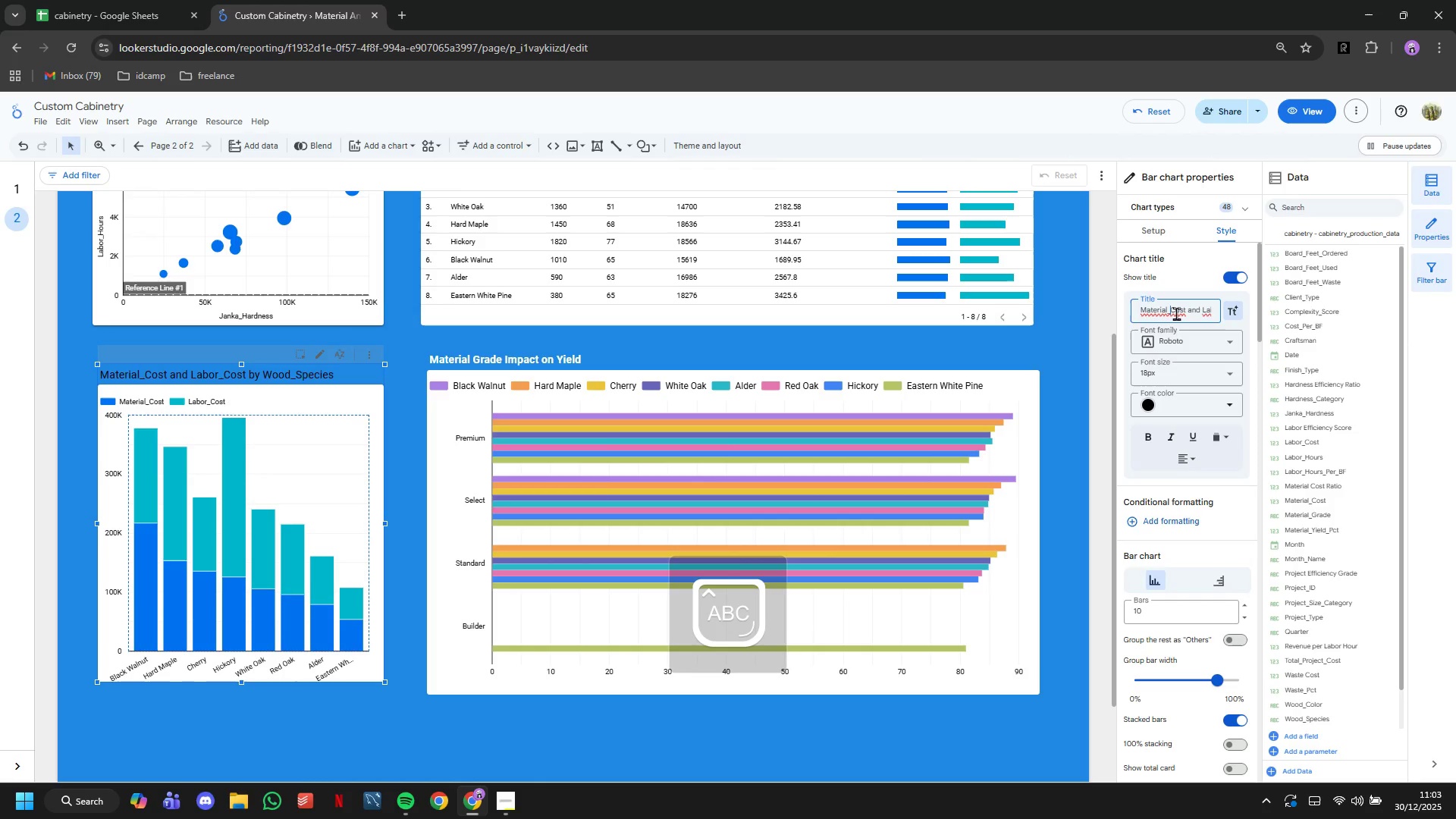 
key(Control+ControlLeft)
 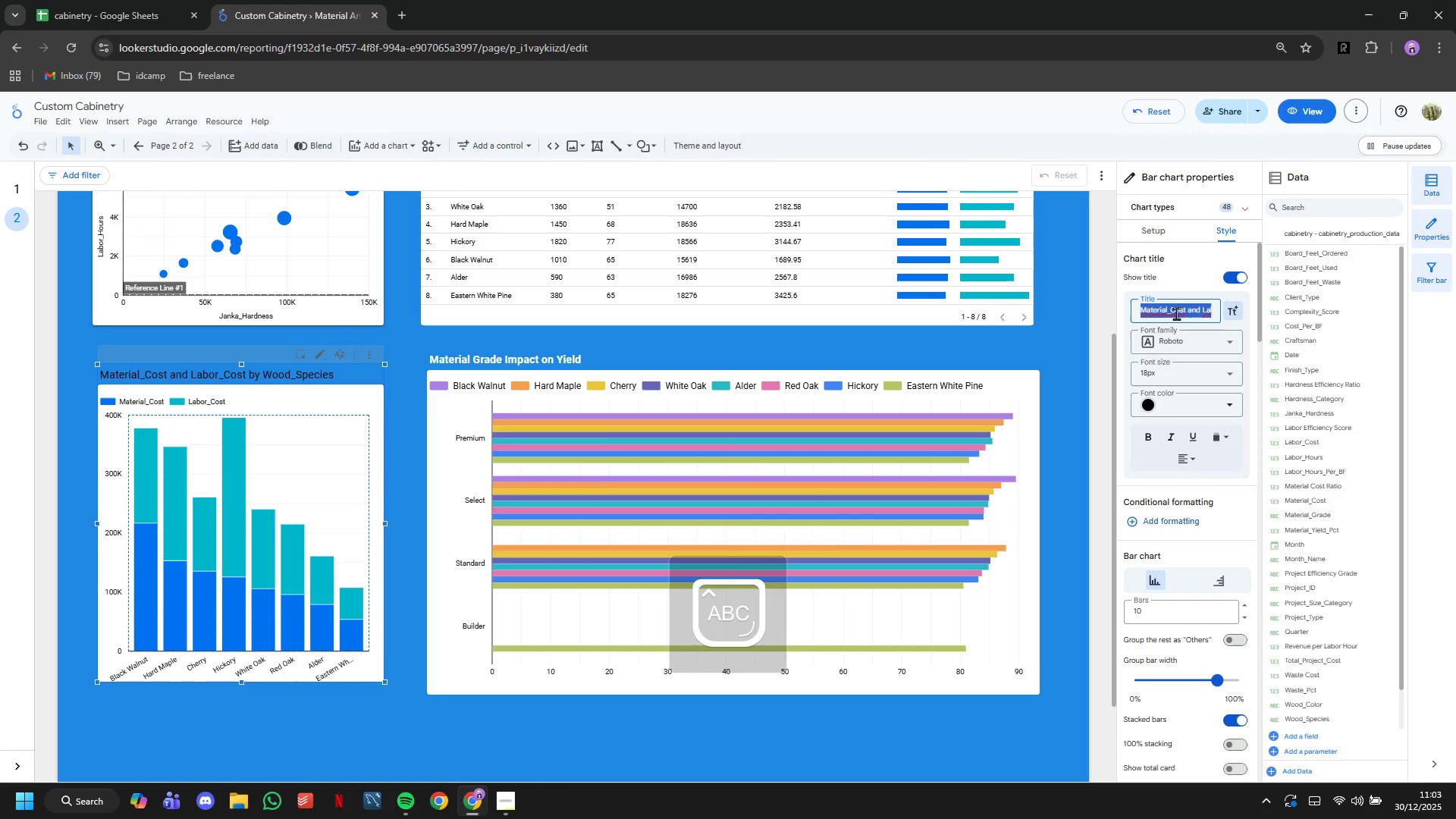 
key(Control+A)
 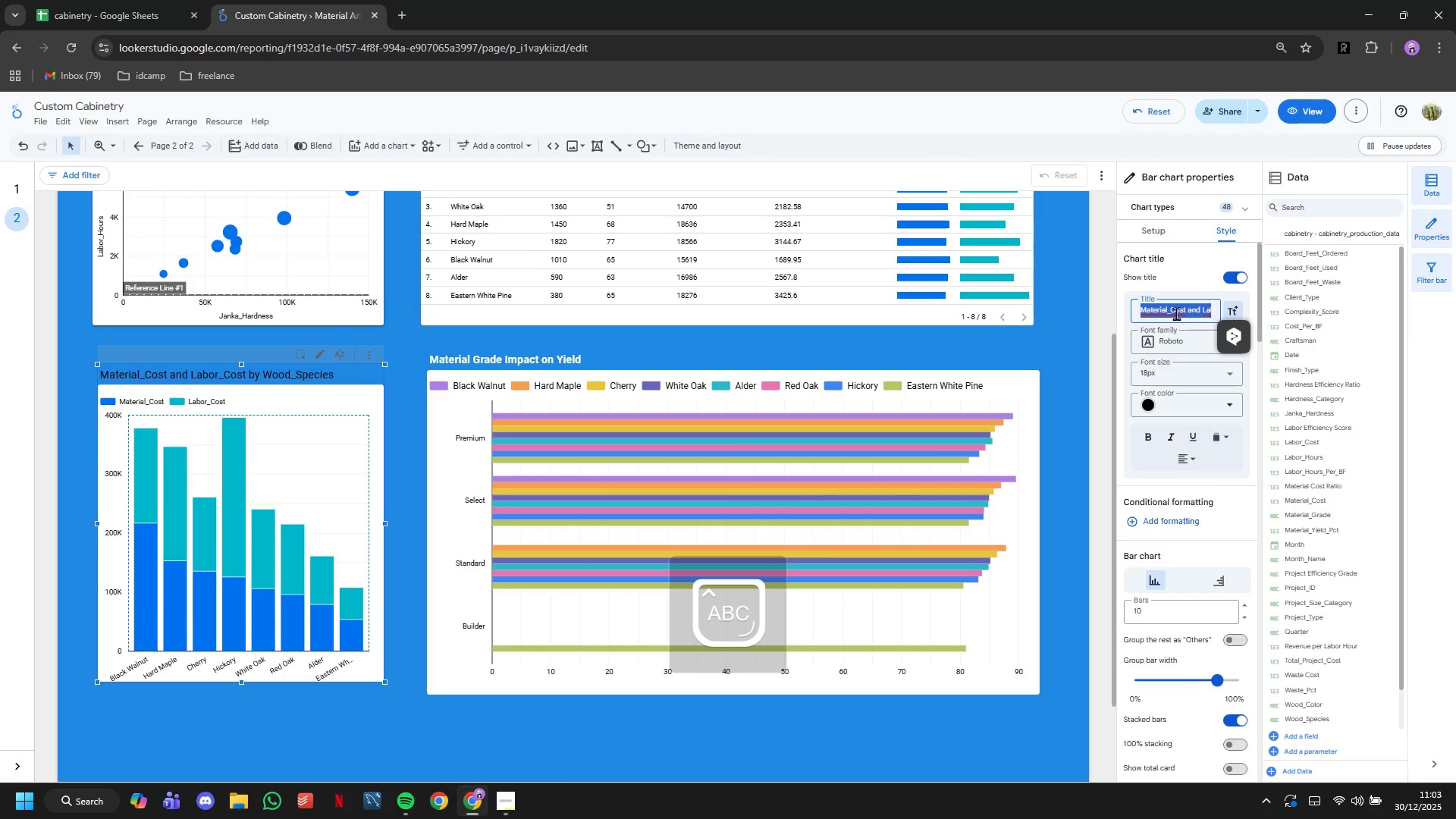 
type(Average Codt)
 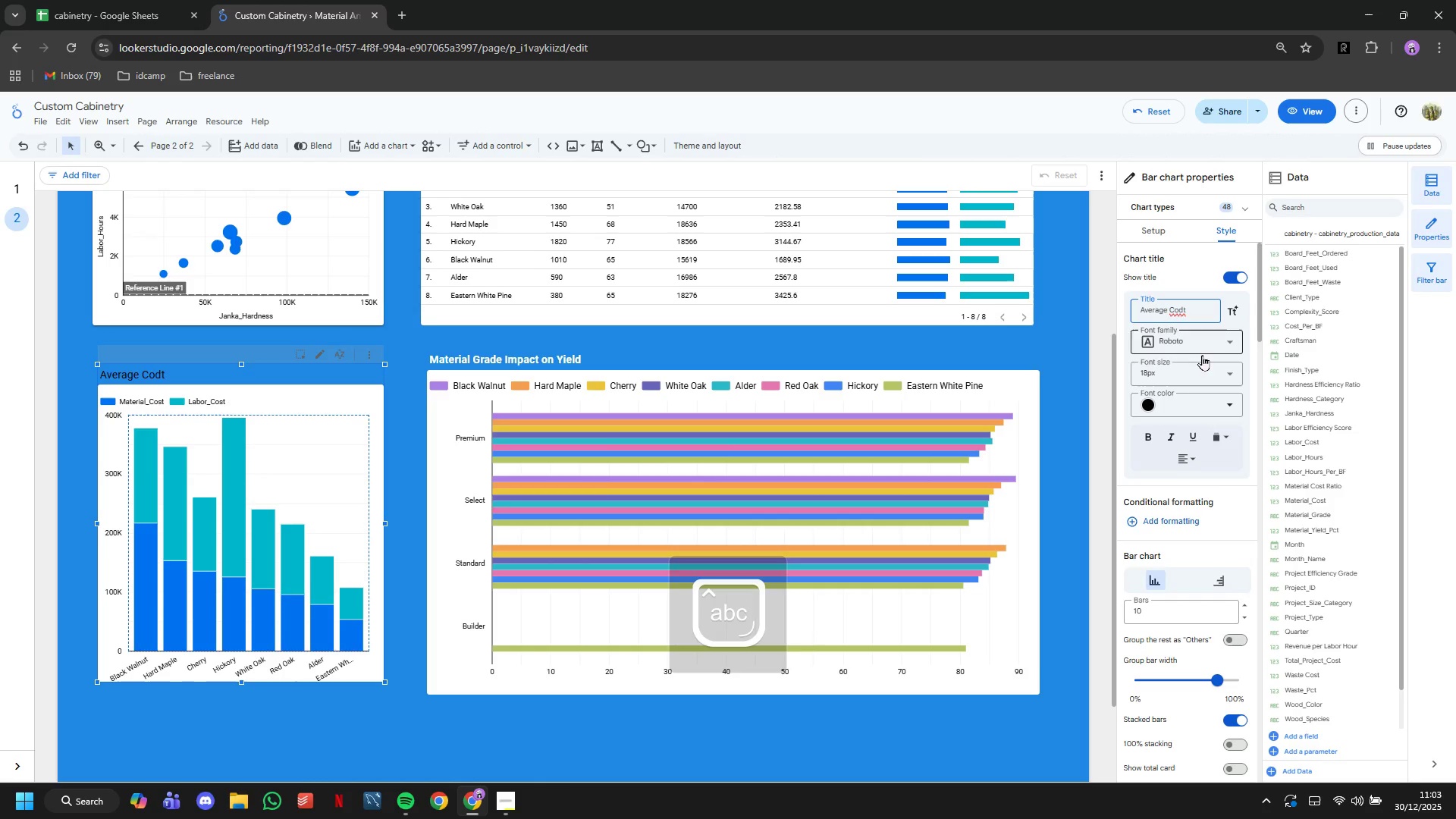 
key(Backspace)
key(Backspace)
type(st: MA)
key(Backspace)
type(aterial vs Labor by Wood Species)
 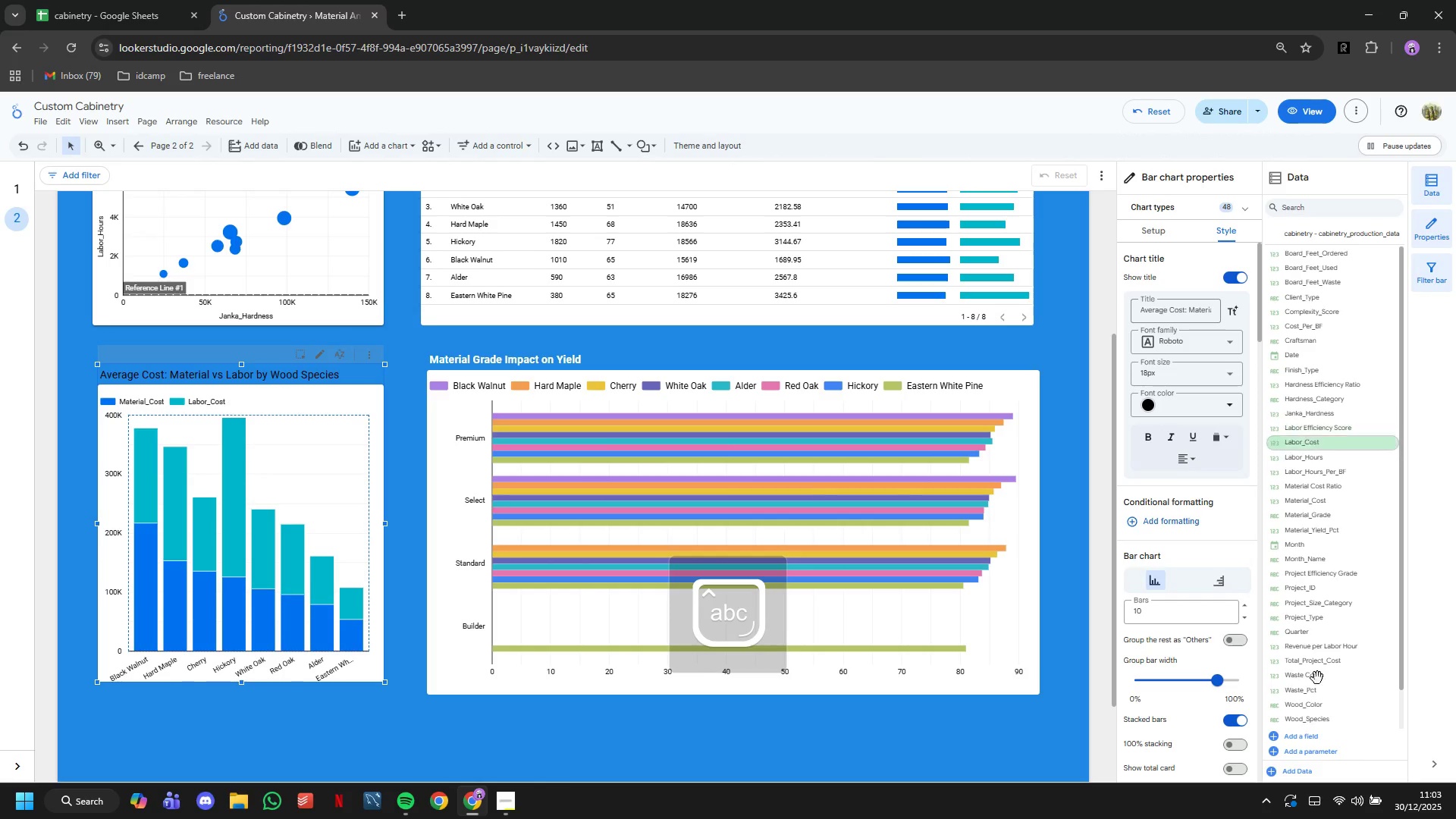 
 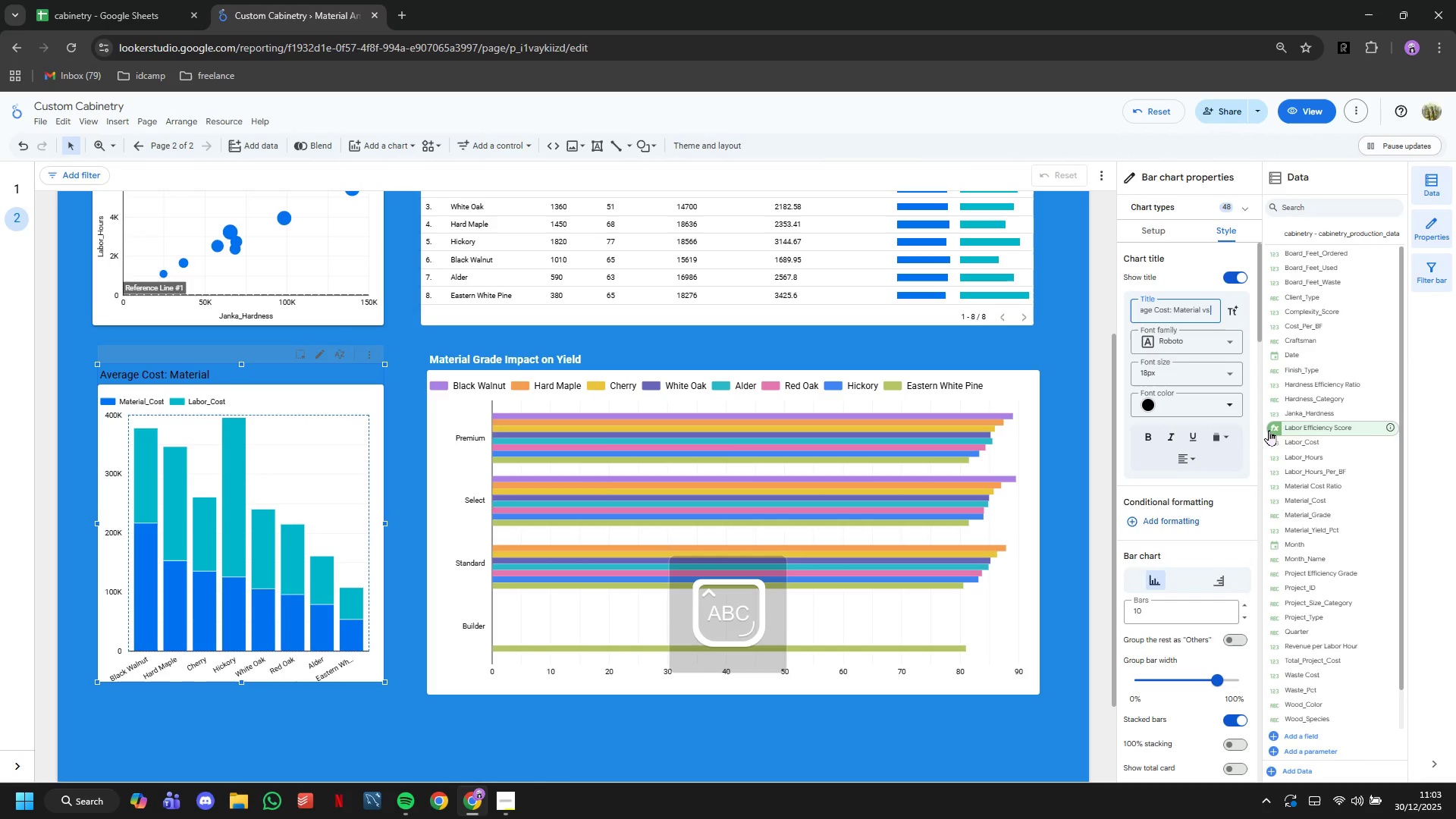 
key(Enter)
 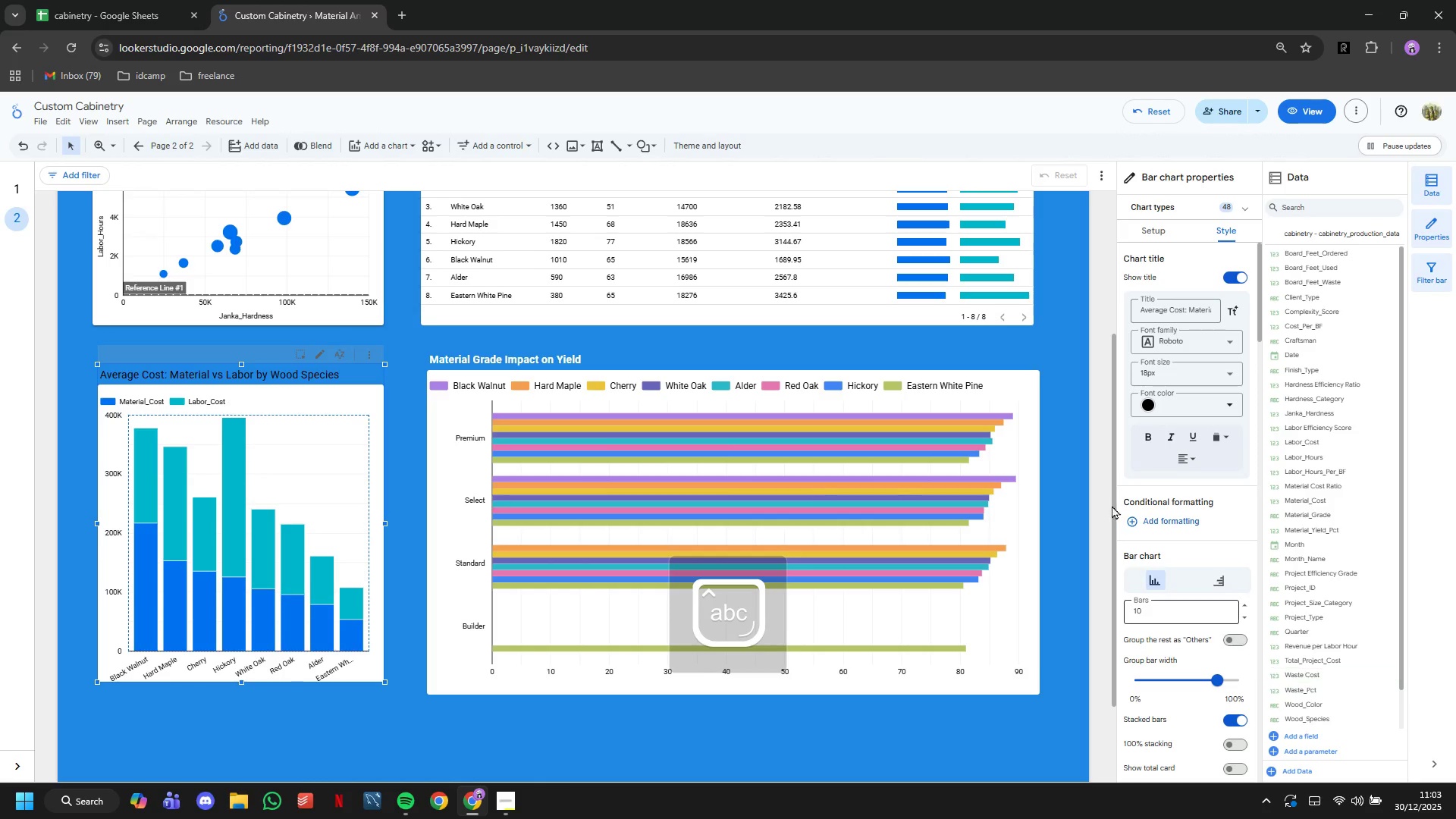 
left_click([1147, 424])
 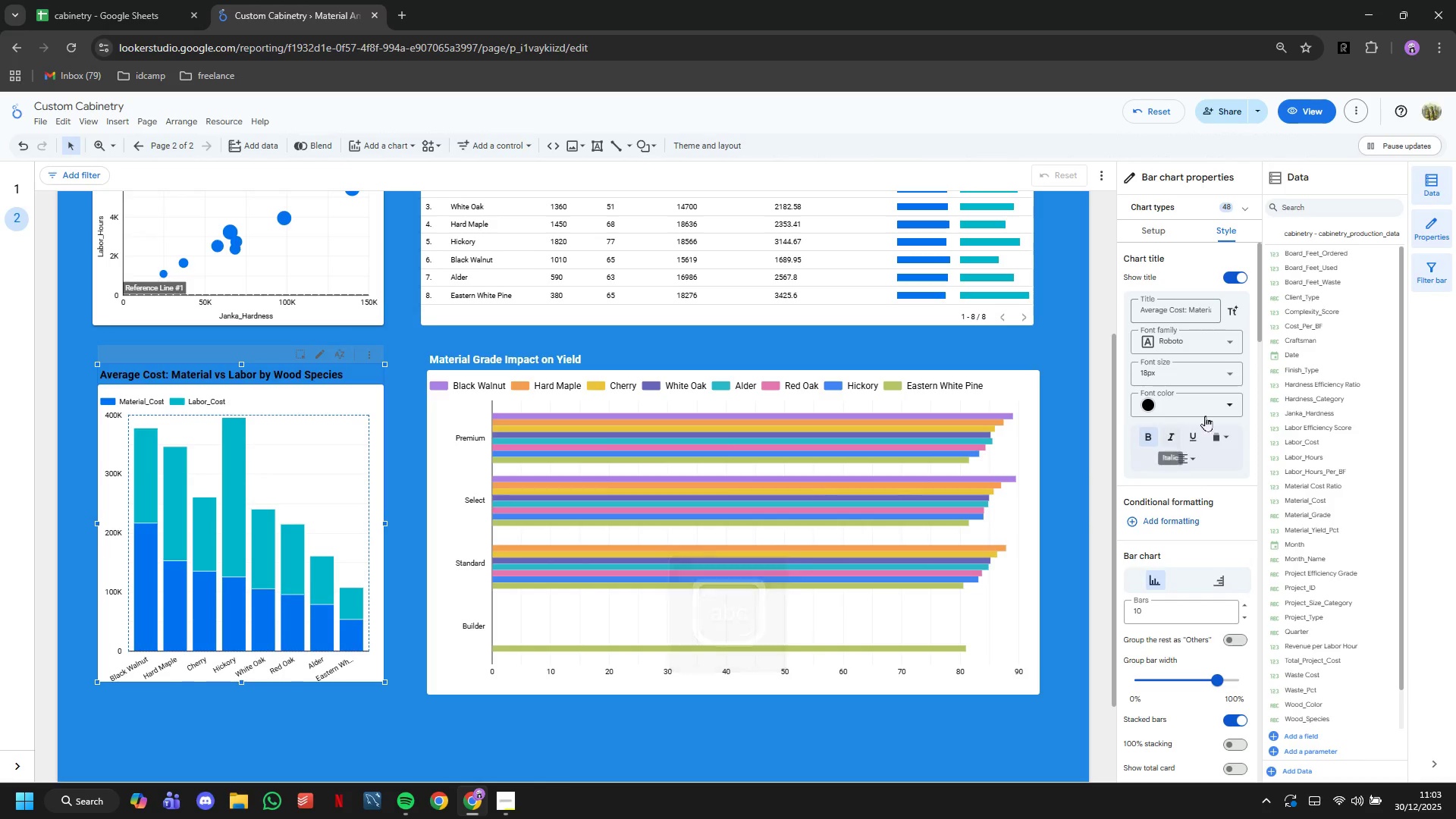 
left_click([1213, 407])
 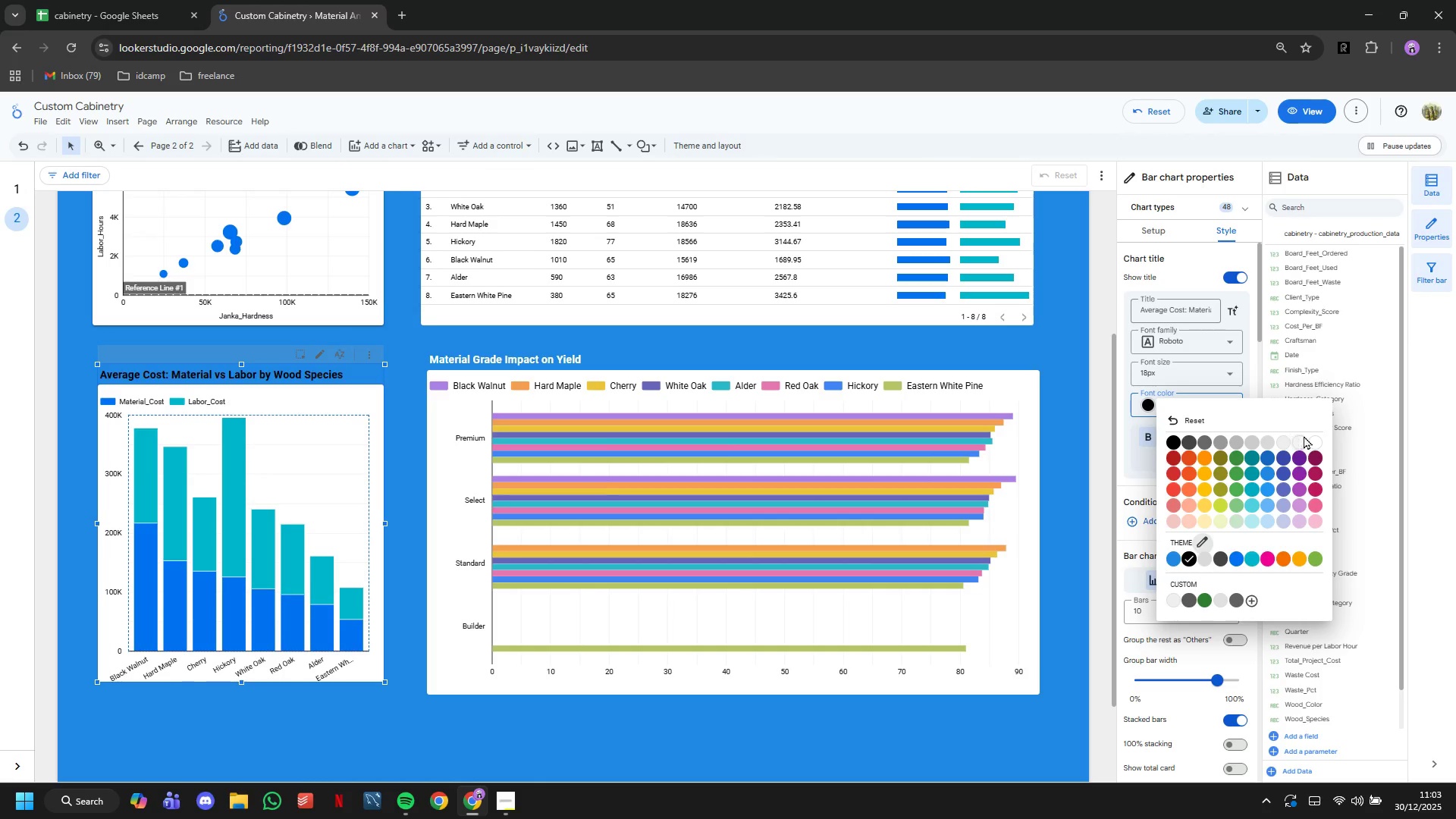 
left_click([1312, 438])
 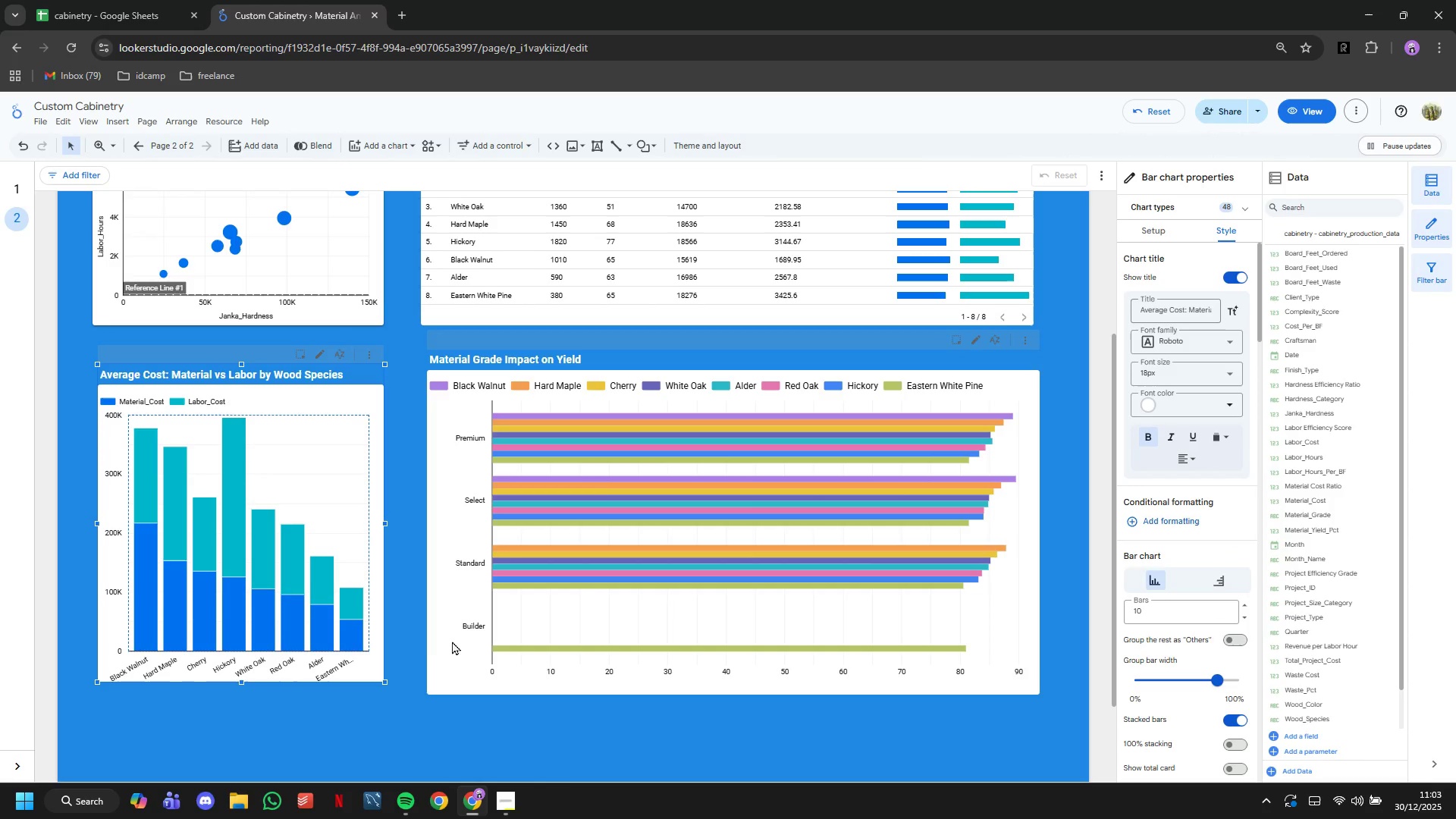 
left_click([340, 735])
 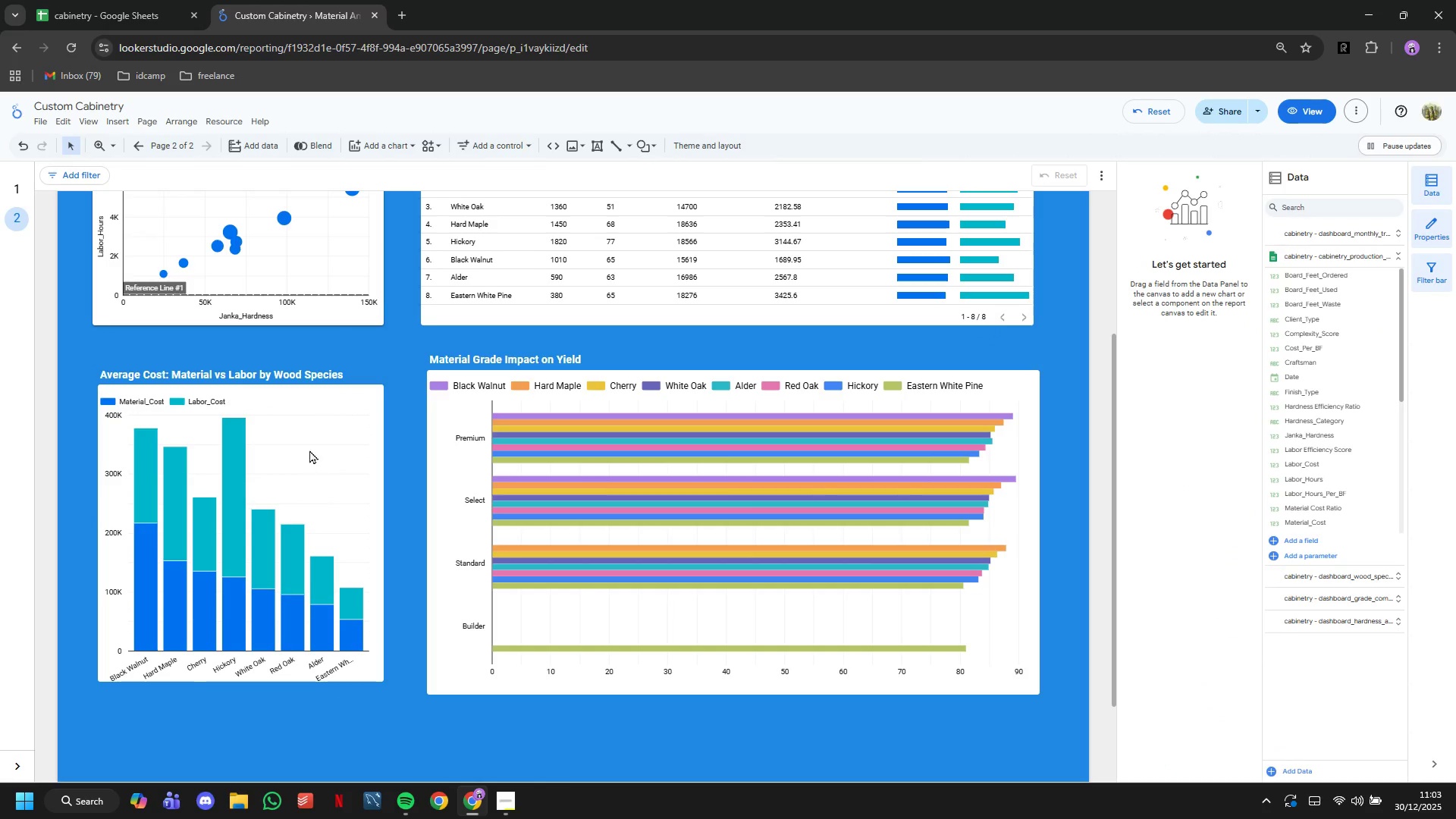 
left_click_drag(start_coordinate=[306, 432], to_coordinate=[300, 414])
 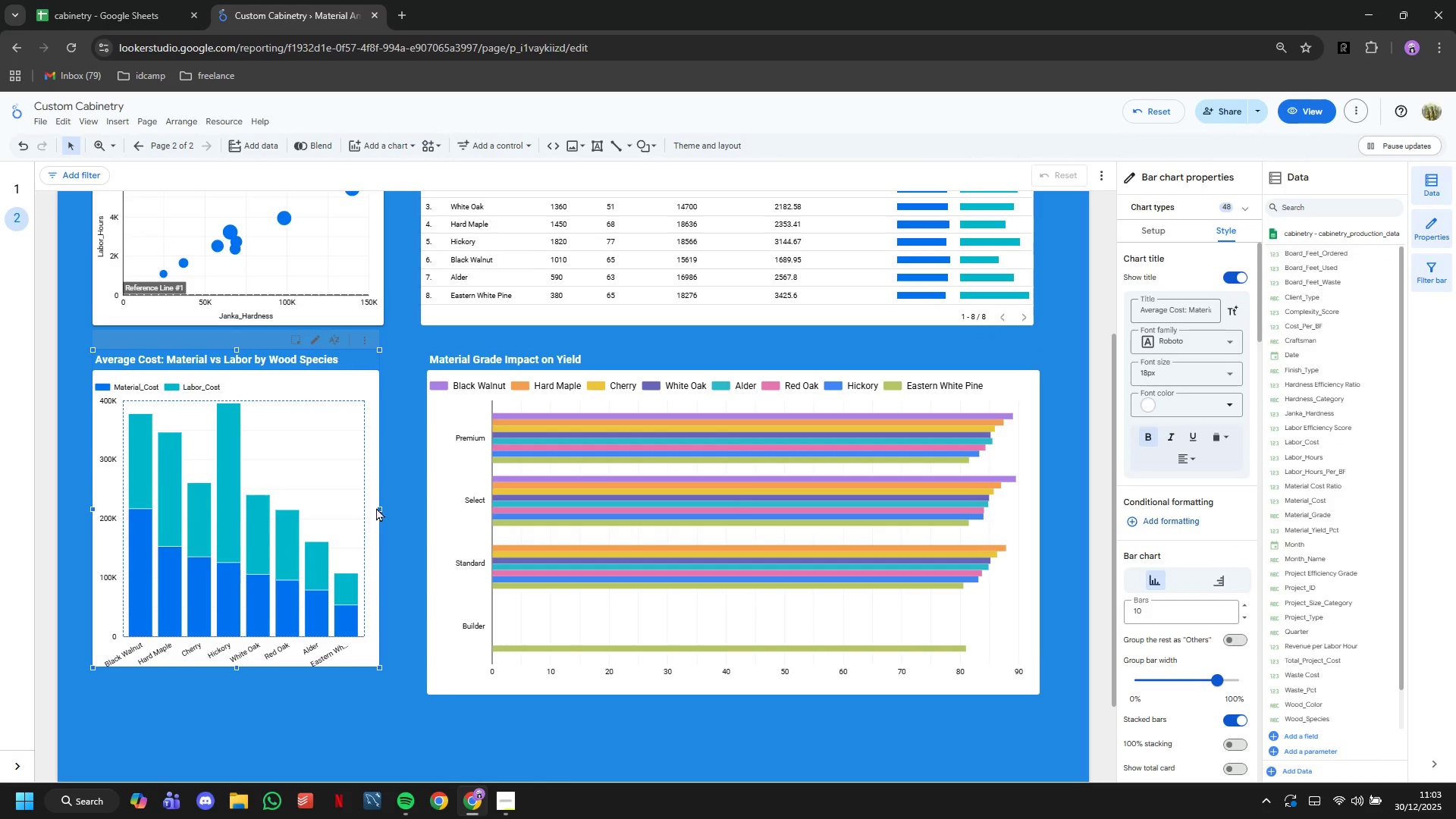 
left_click_drag(start_coordinate=[378, 507], to_coordinate=[385, 508])
 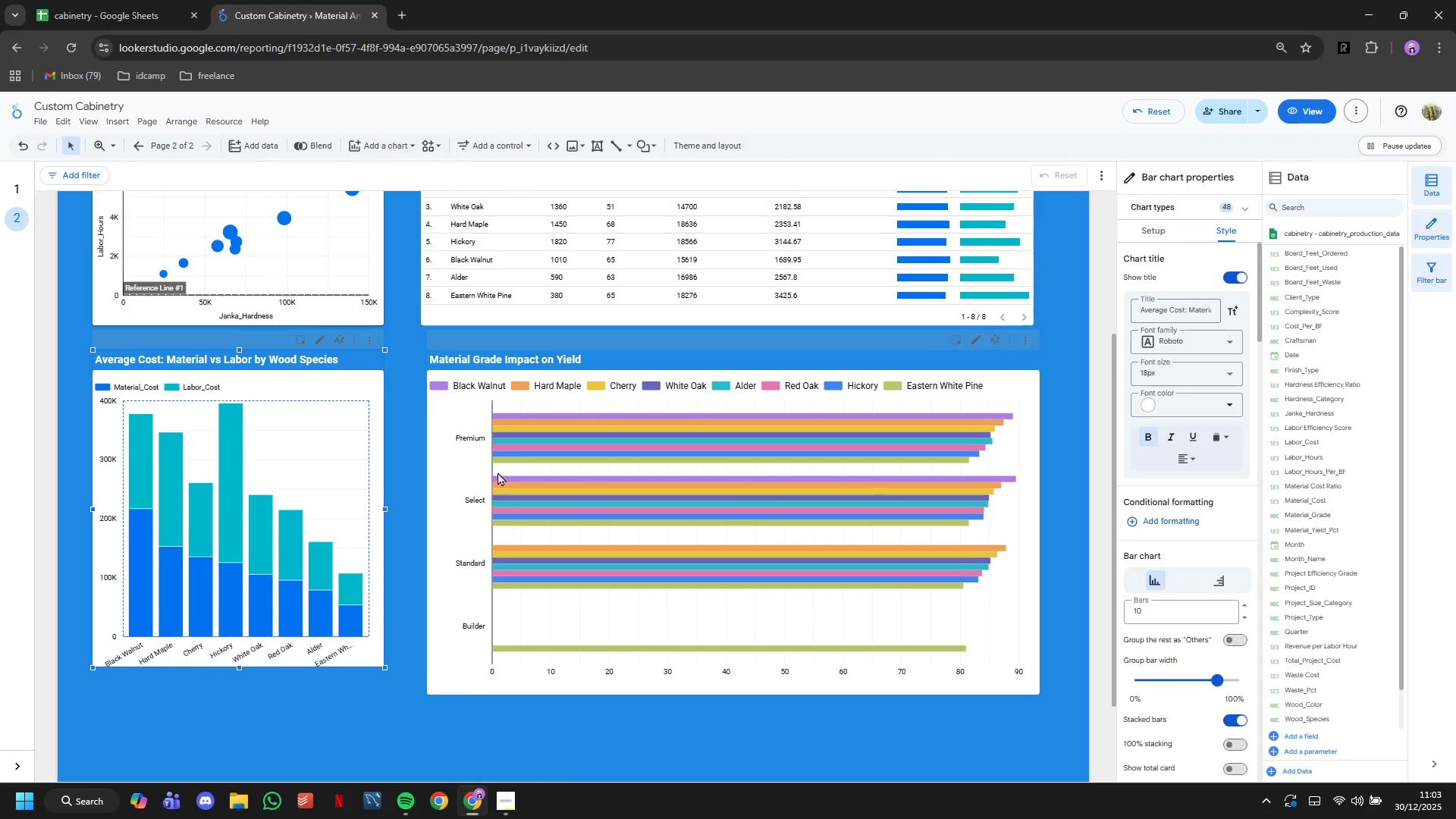 
scroll: coordinate [497, 472], scroll_direction: down, amount: 3.0
 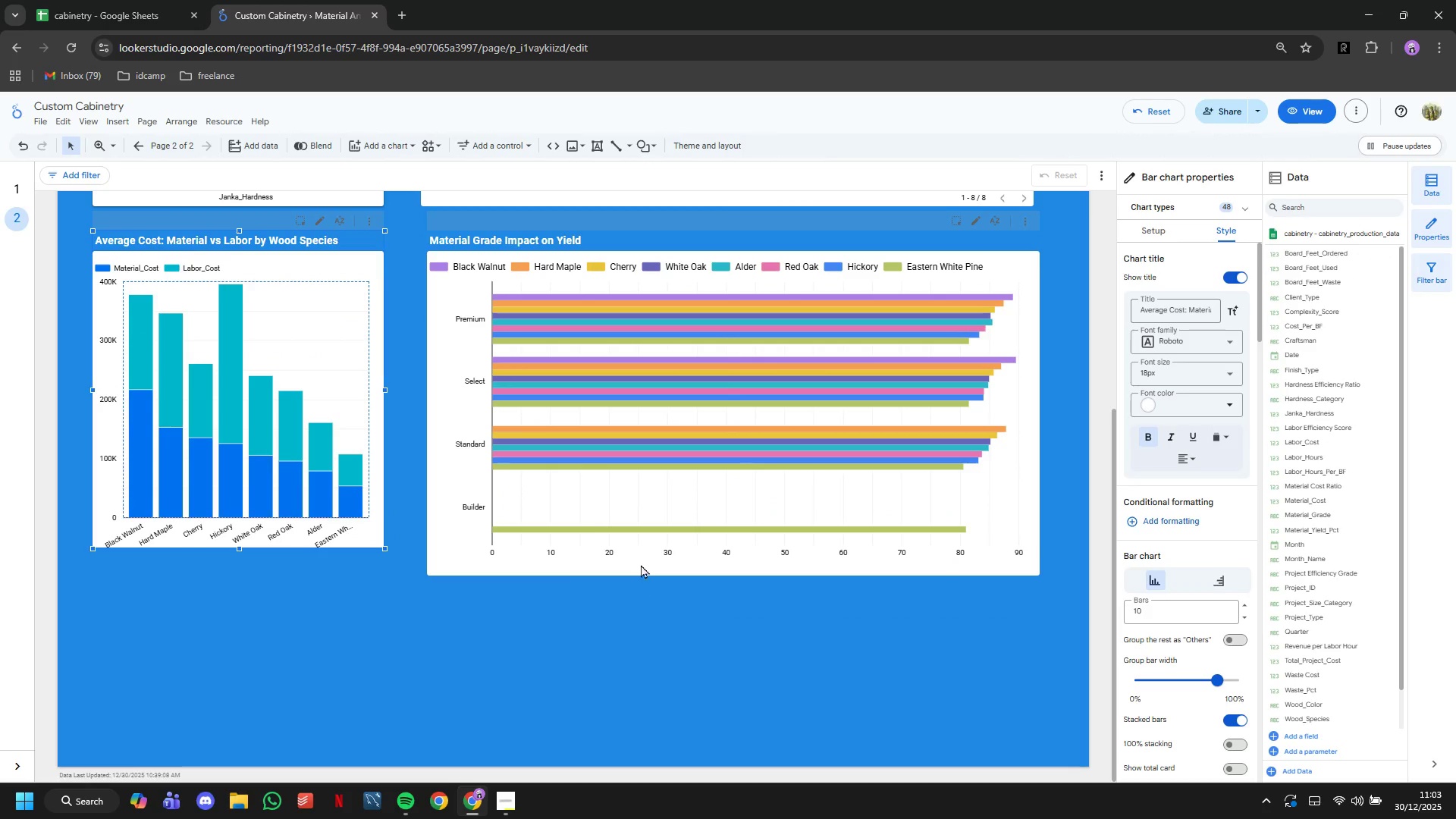 
left_click([697, 507])
 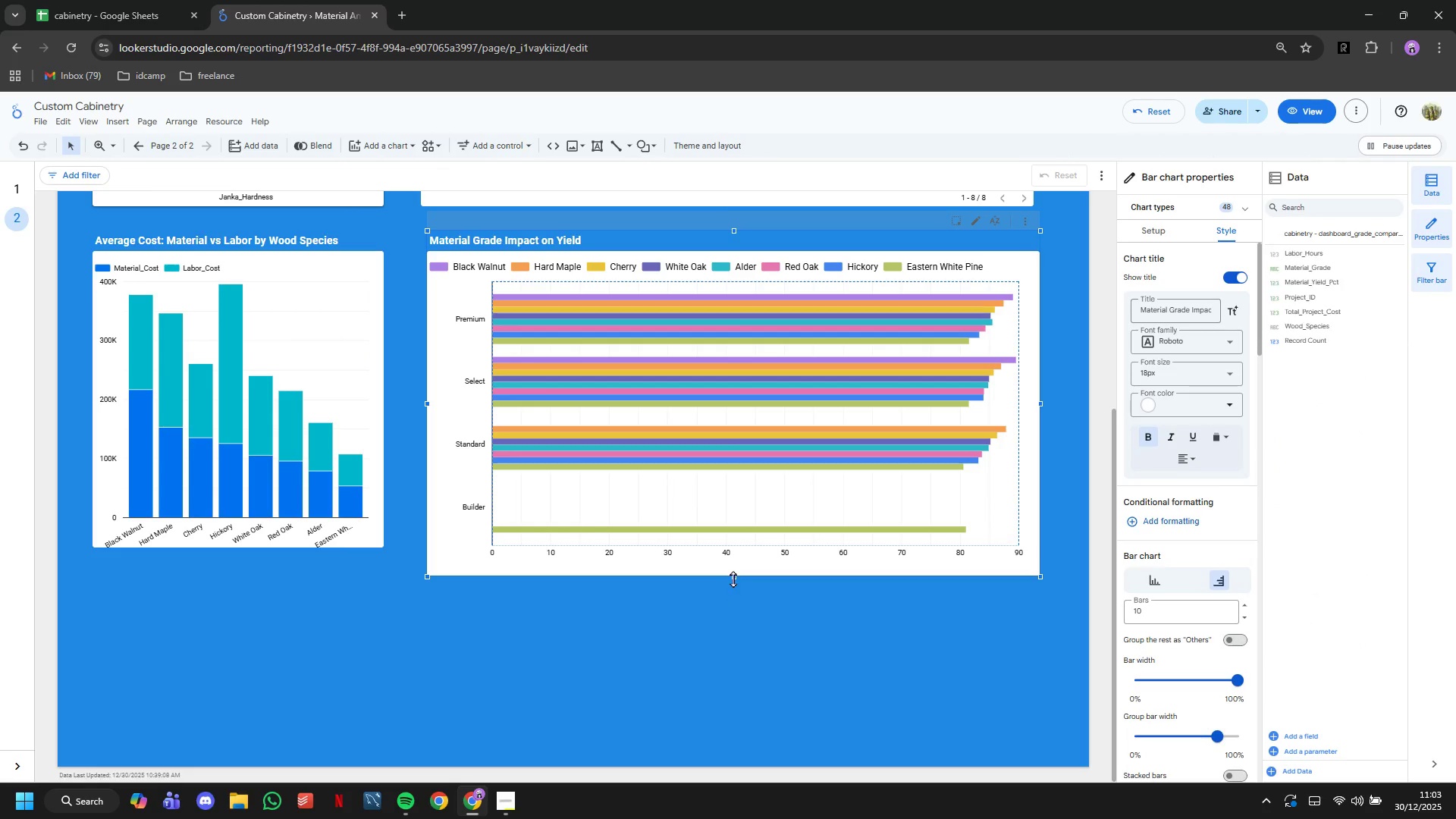 
left_click_drag(start_coordinate=[734, 576], to_coordinate=[724, 548])
 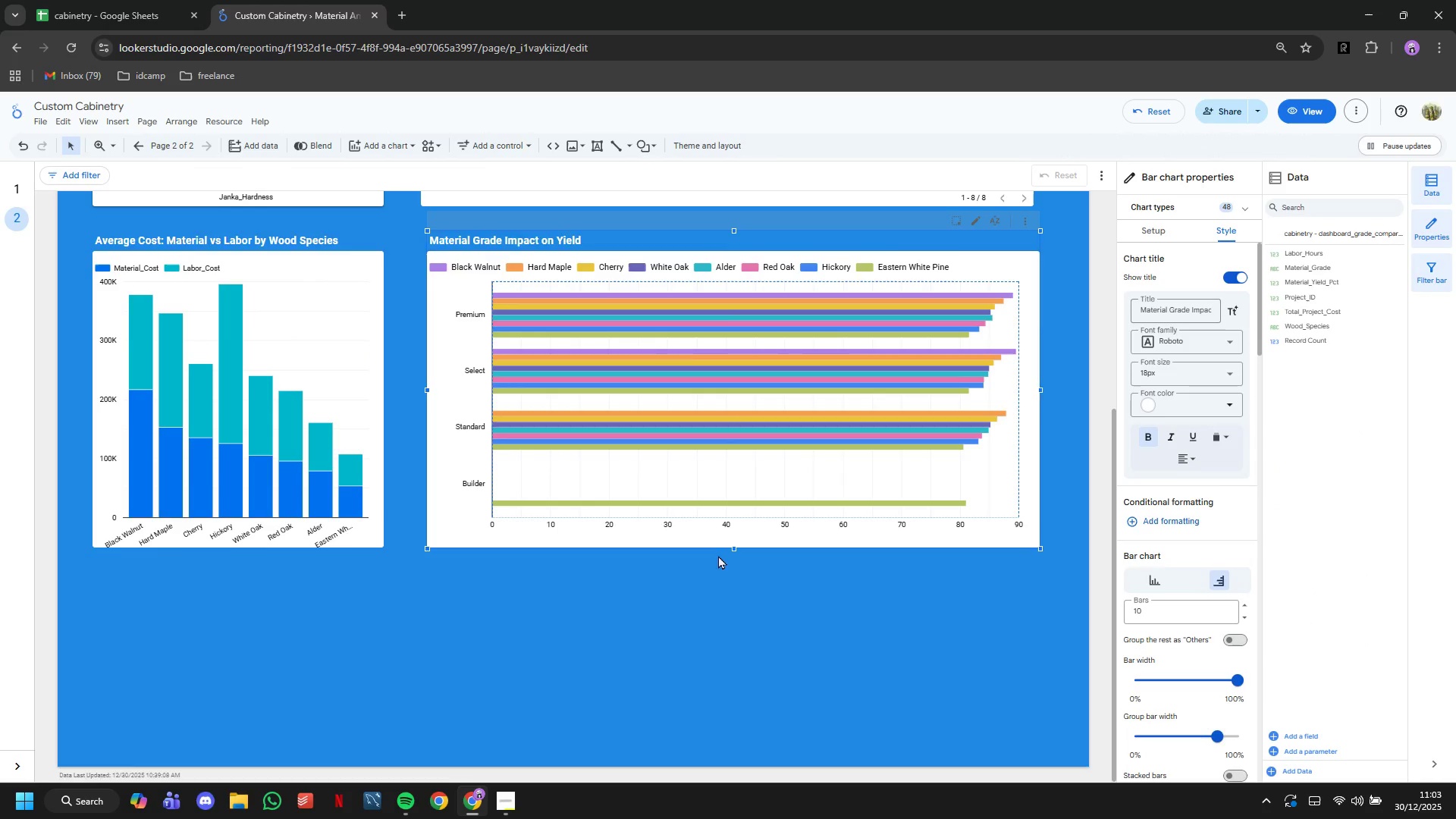 
scroll: coordinate [717, 562], scroll_direction: up, amount: 9.0
 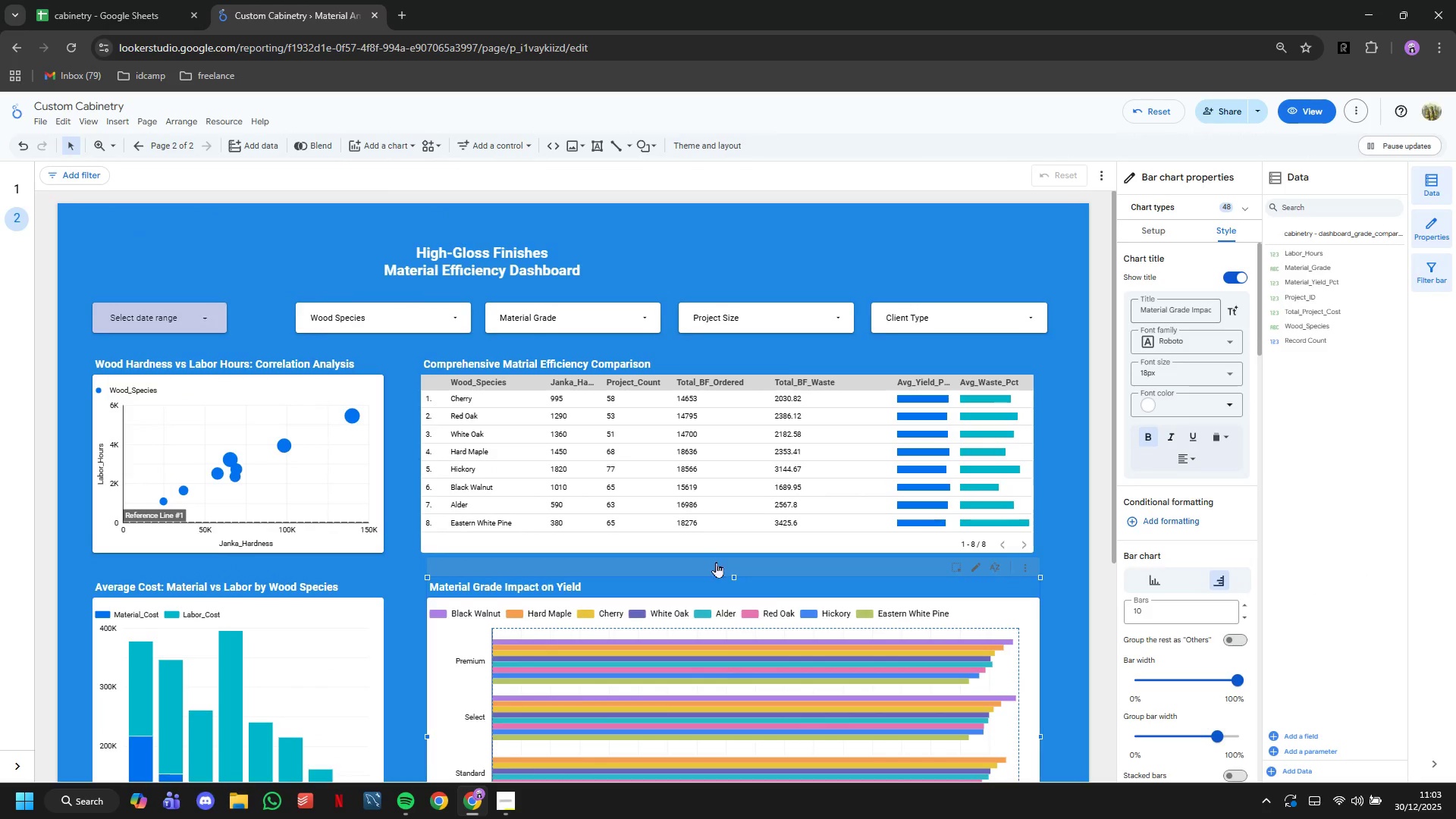 
scroll: coordinate [715, 562], scroll_direction: down, amount: 11.0
 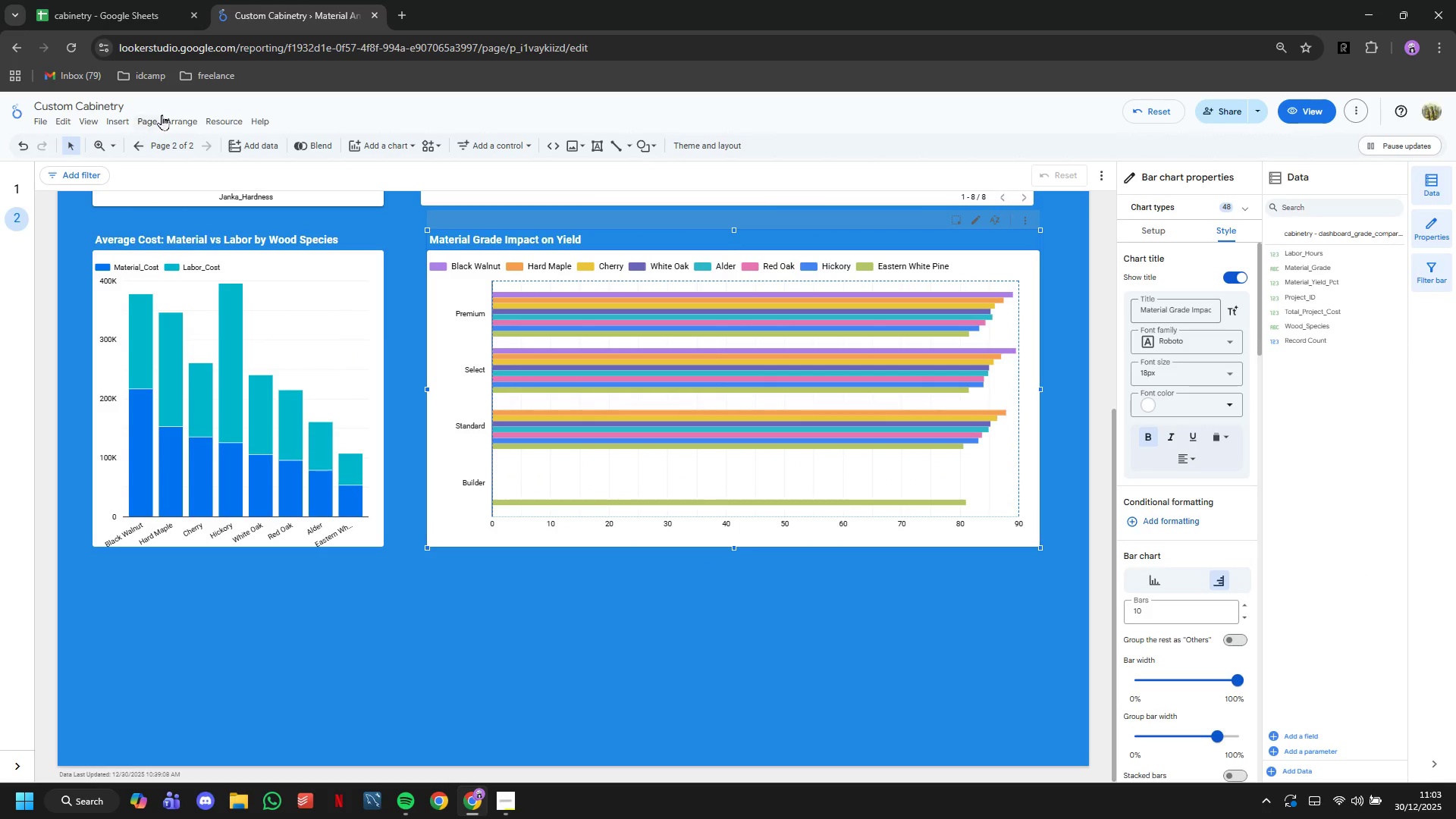 
left_click([181, 119])
 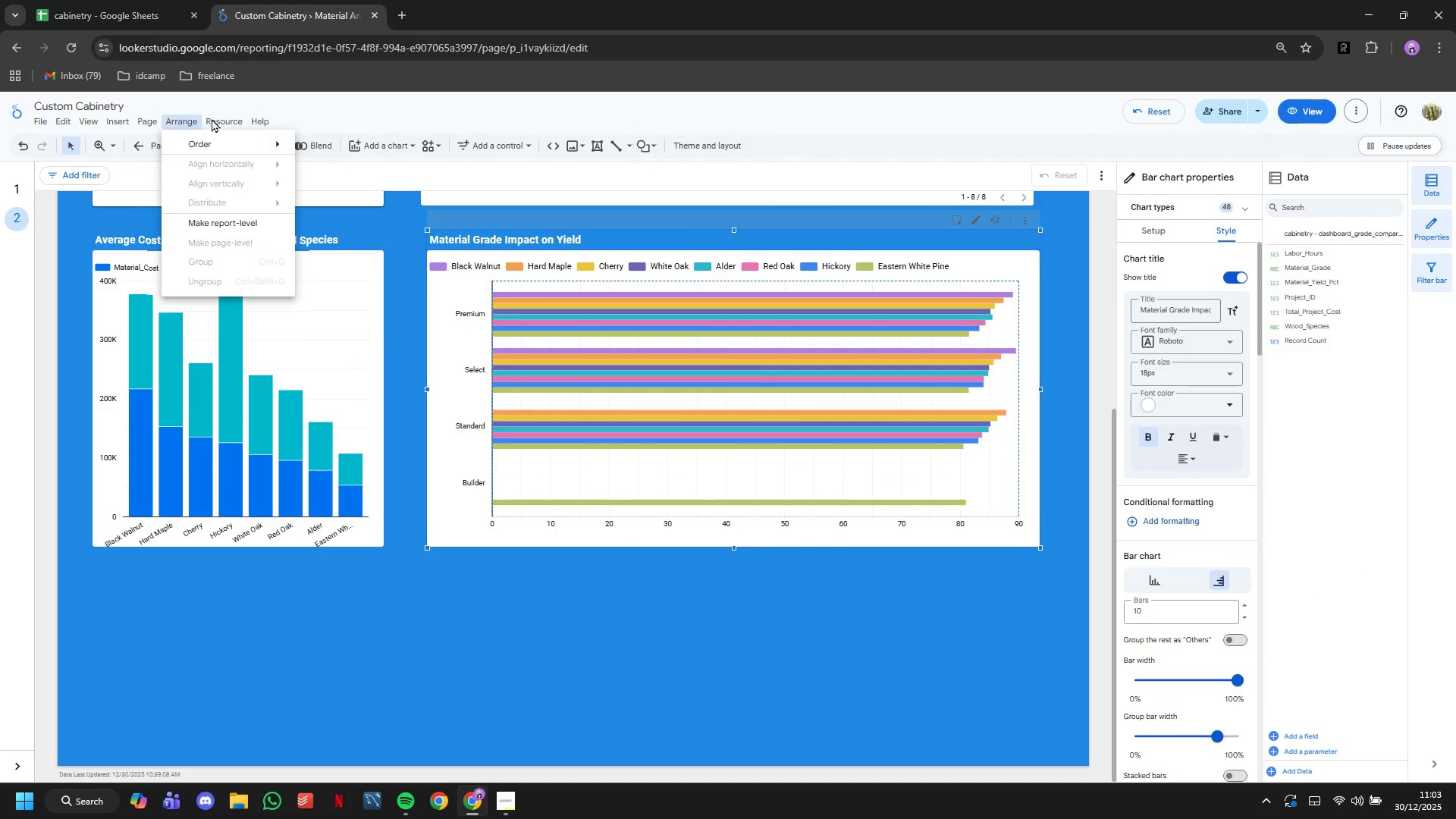 
left_click([216, 115])
 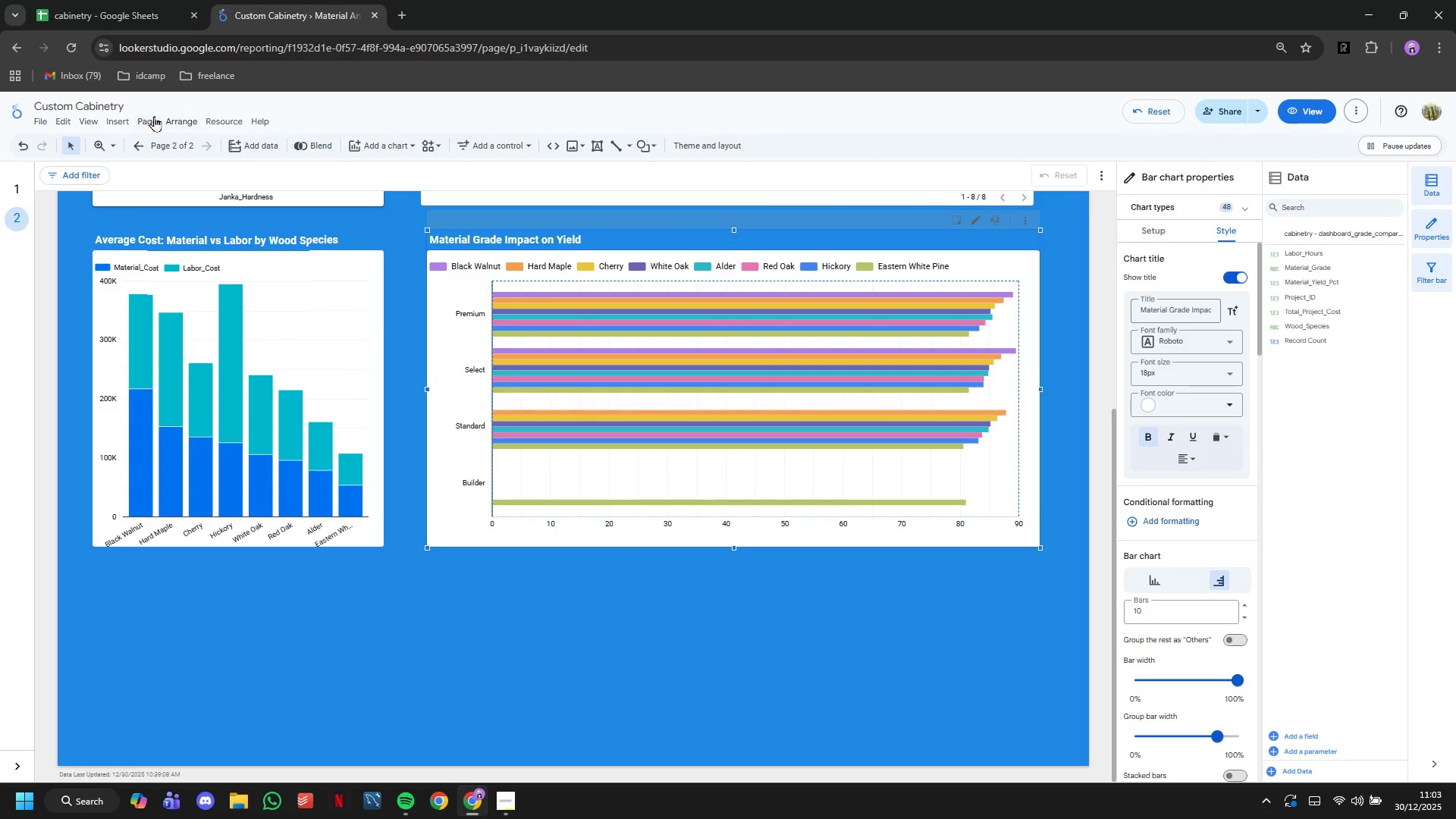 
left_click([154, 116])
 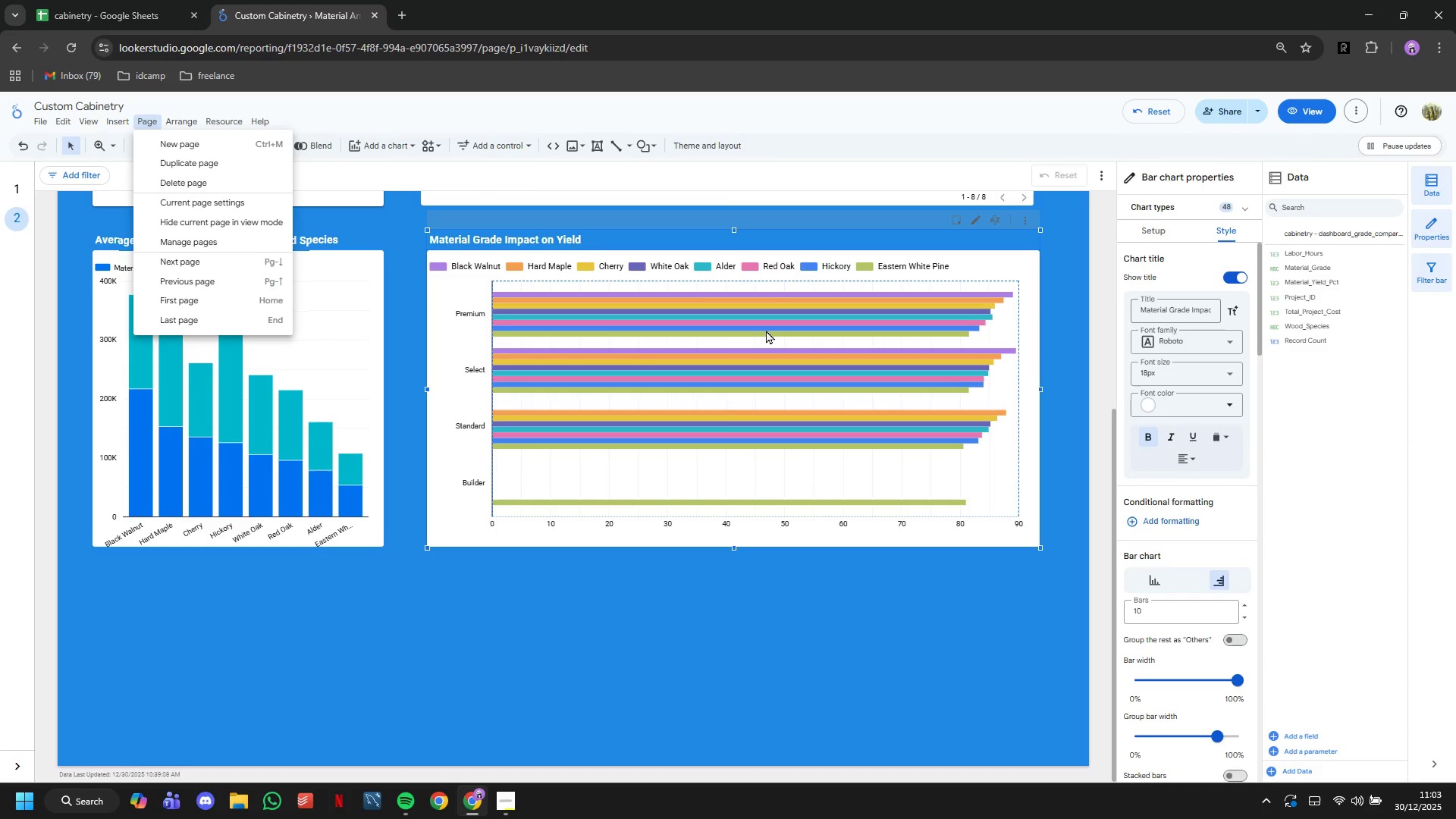 
wait(11.14)
 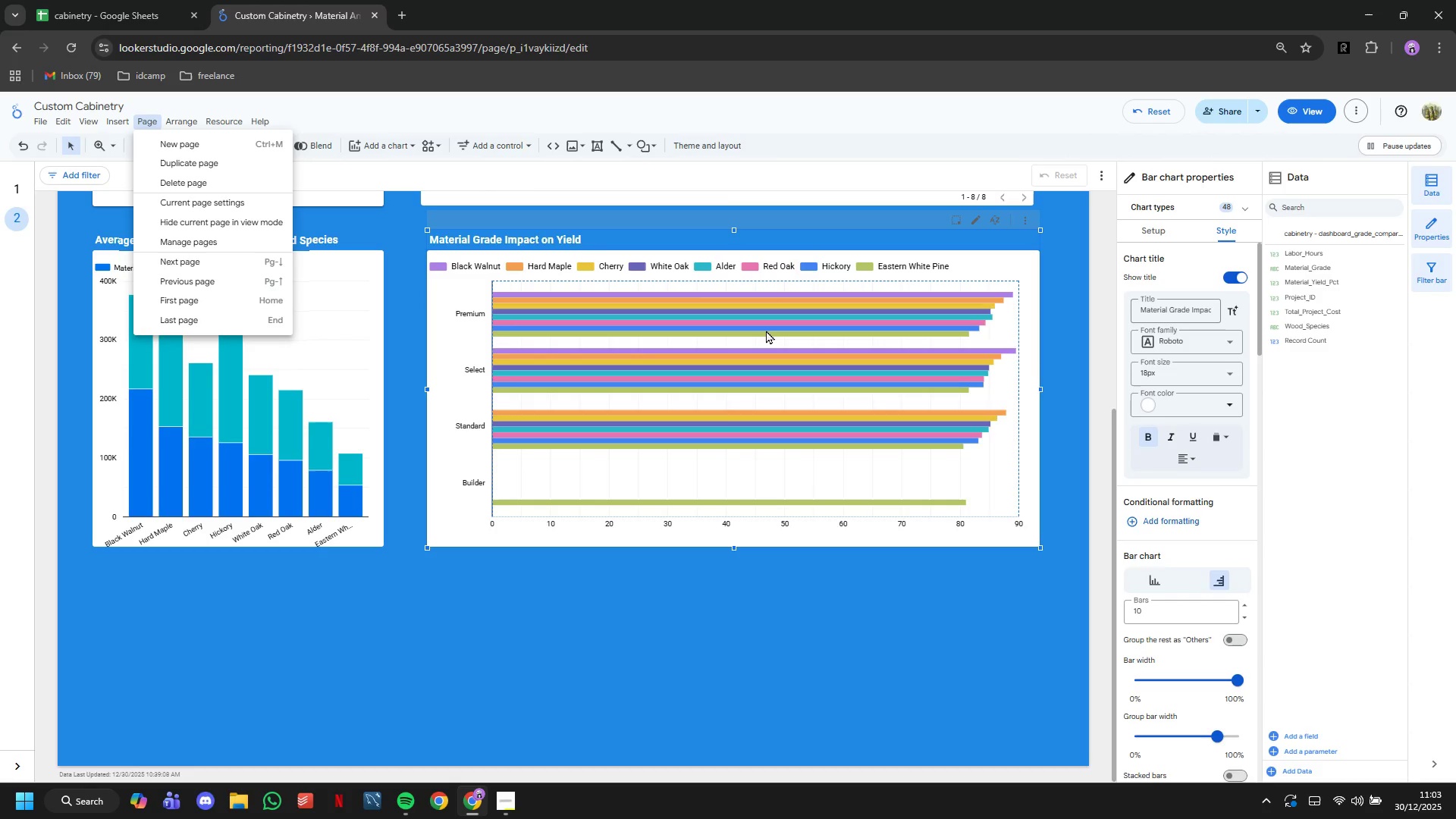 
left_click([805, 752])
 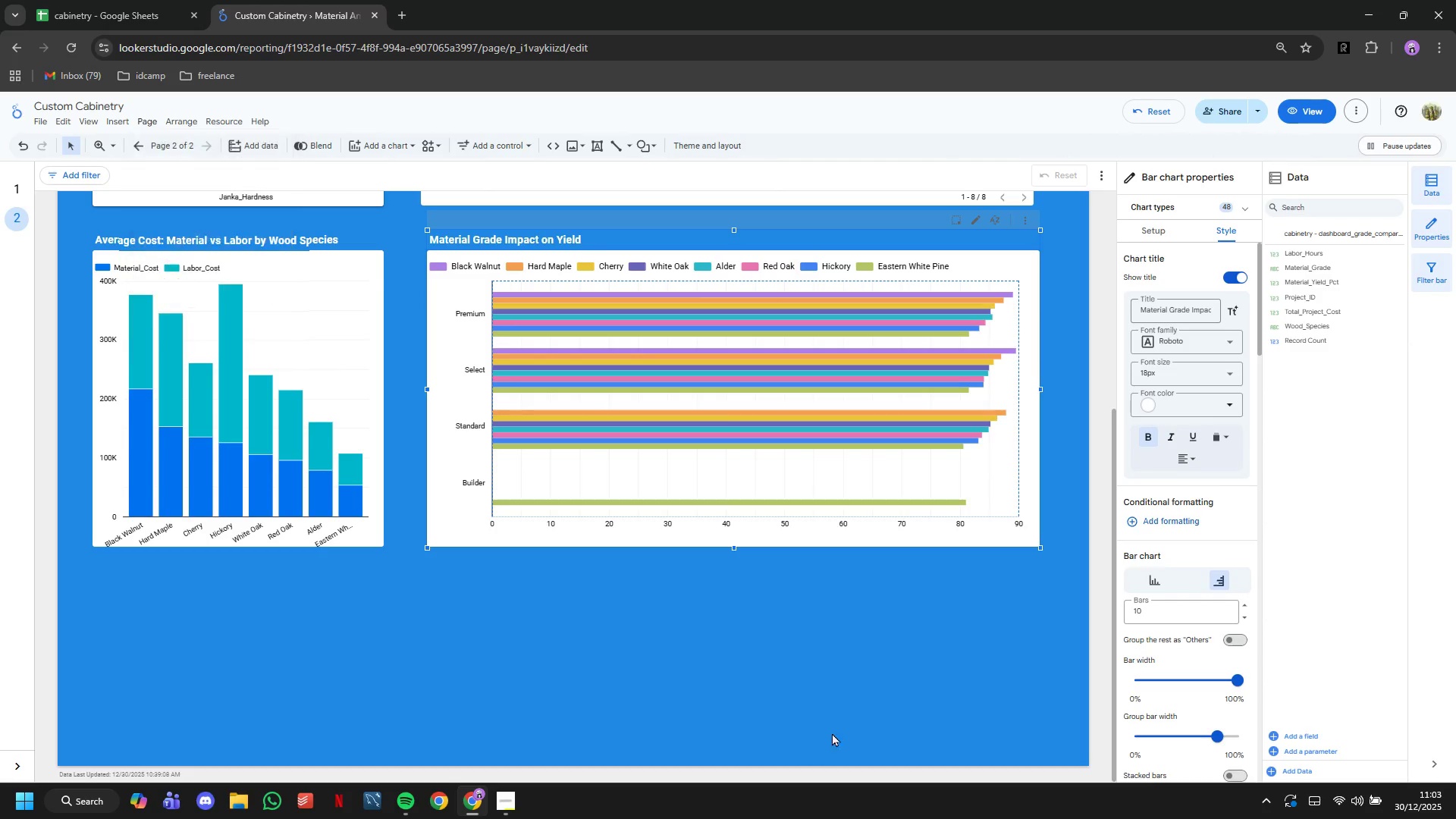 
scroll: coordinate [830, 657], scroll_direction: up, amount: 7.0
 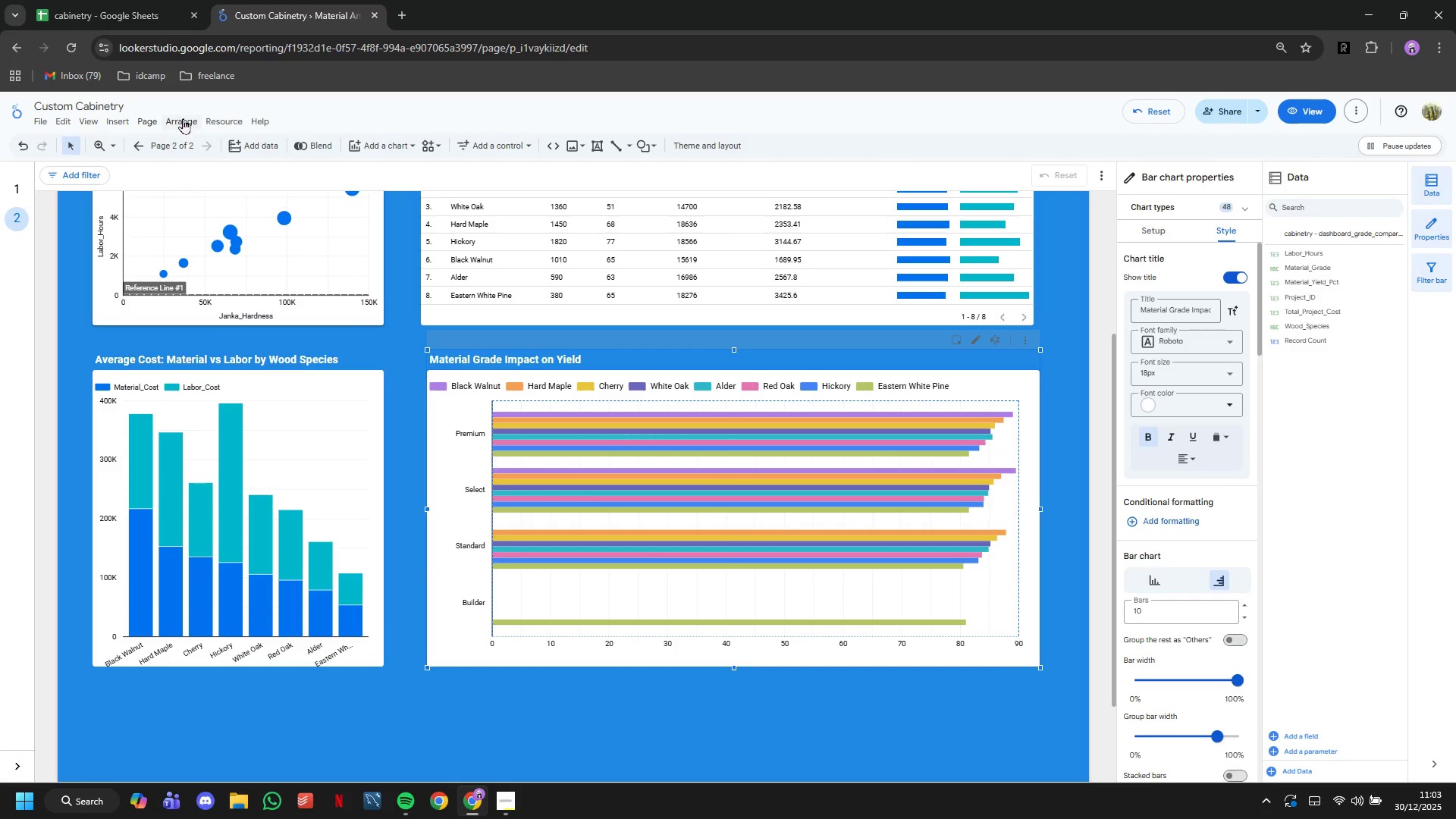 
left_click([182, 119])
 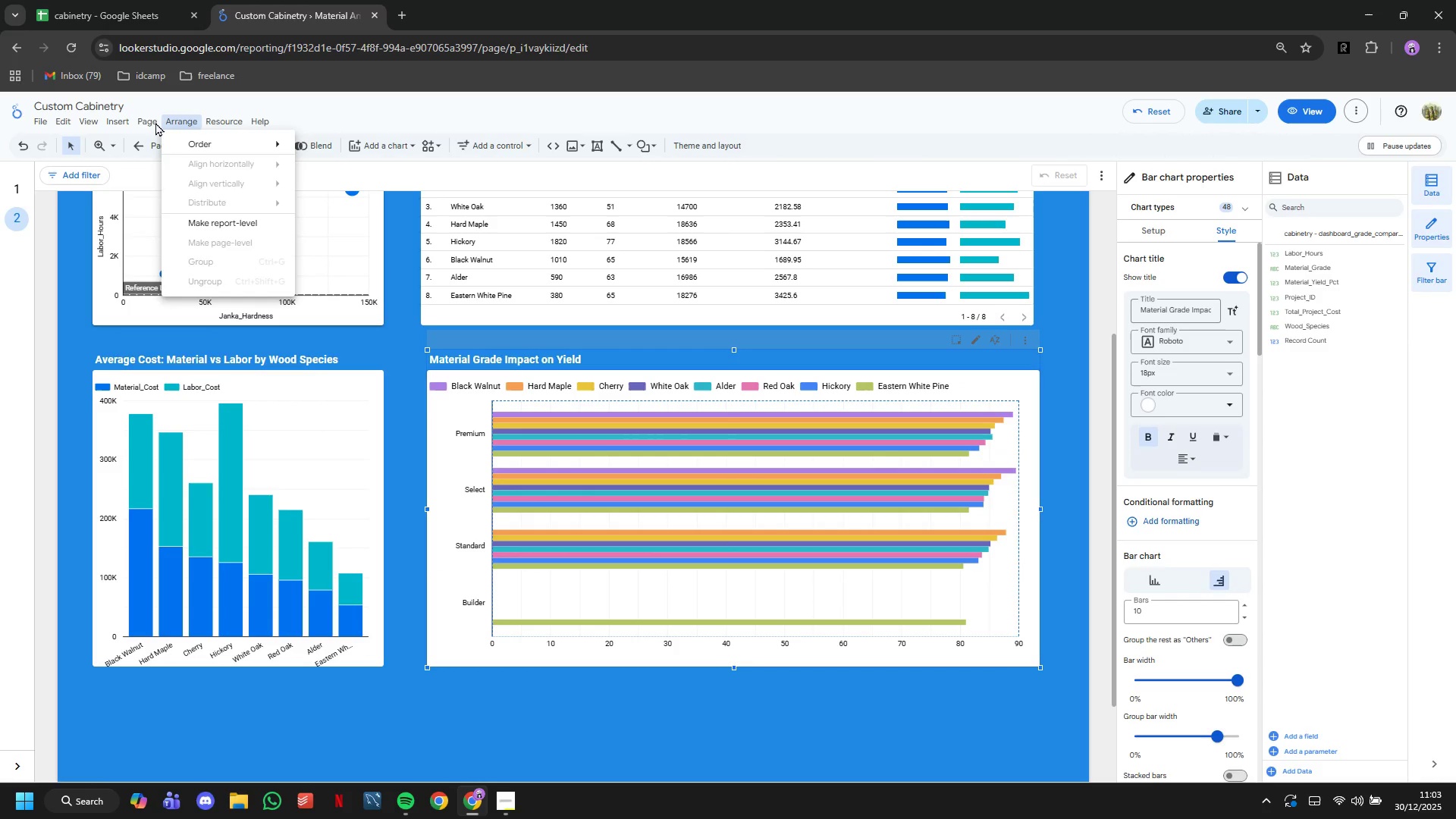 
double_click([152, 121])
 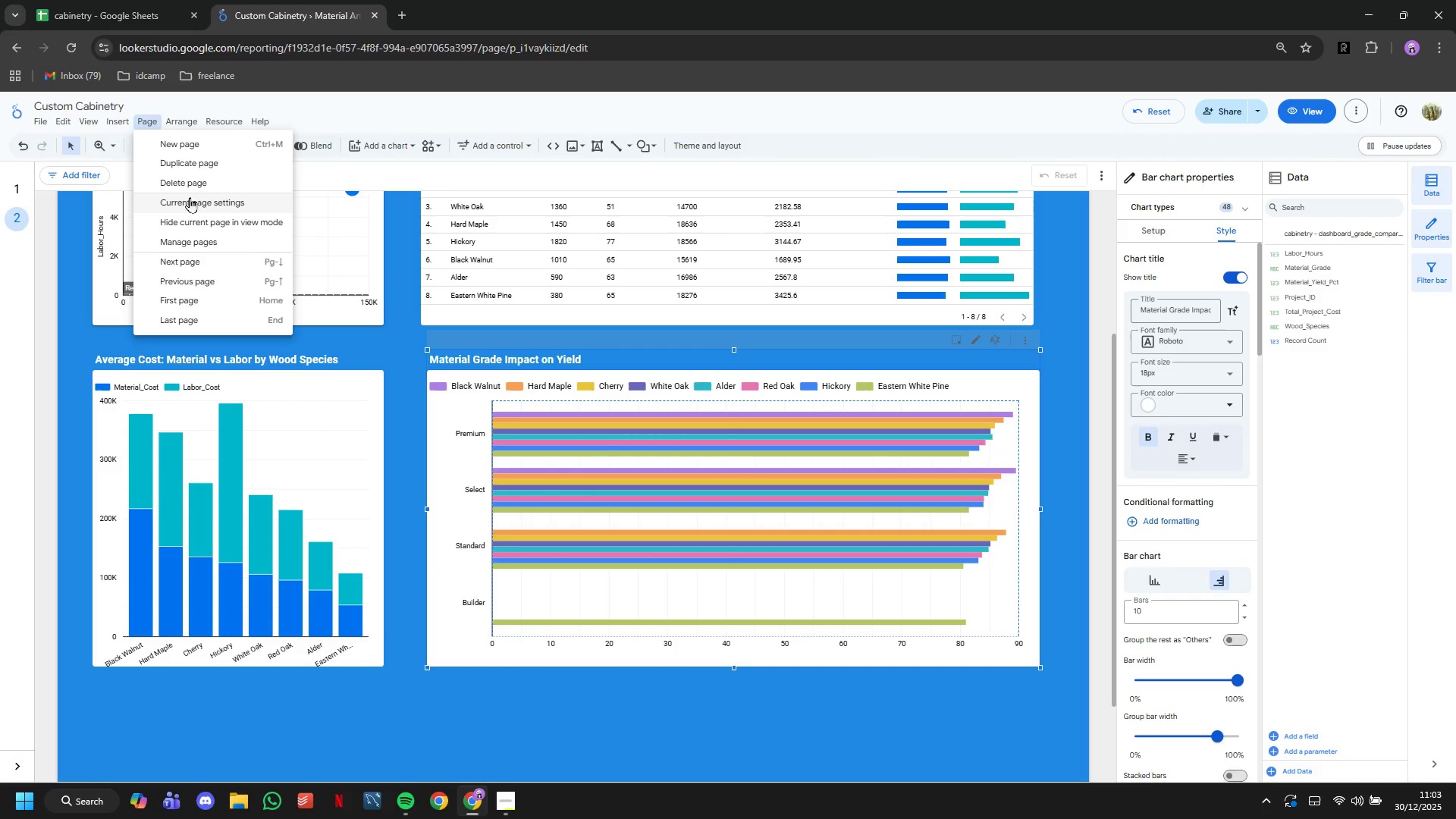 
left_click([190, 202])
 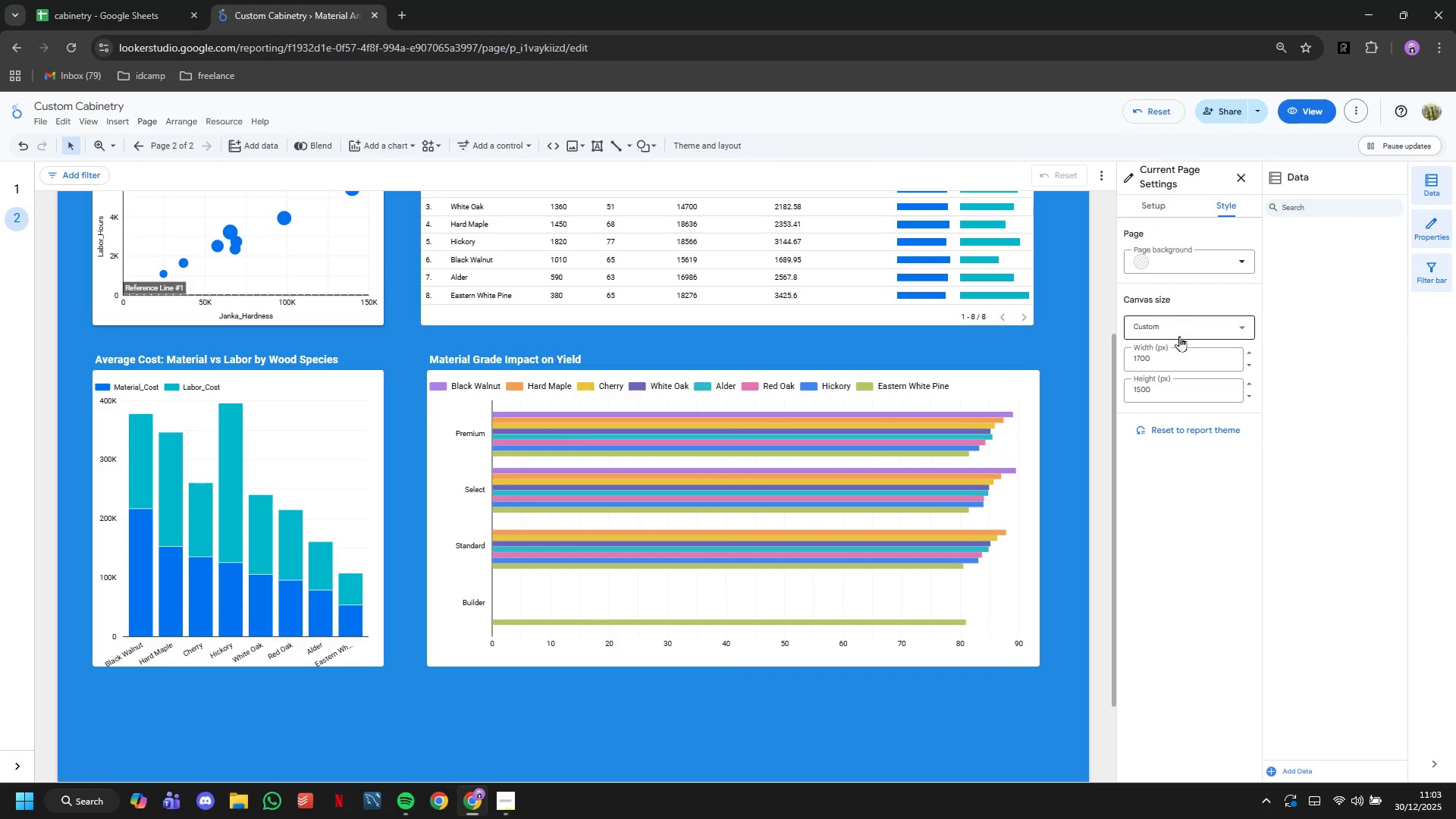 
left_click([1164, 384])
 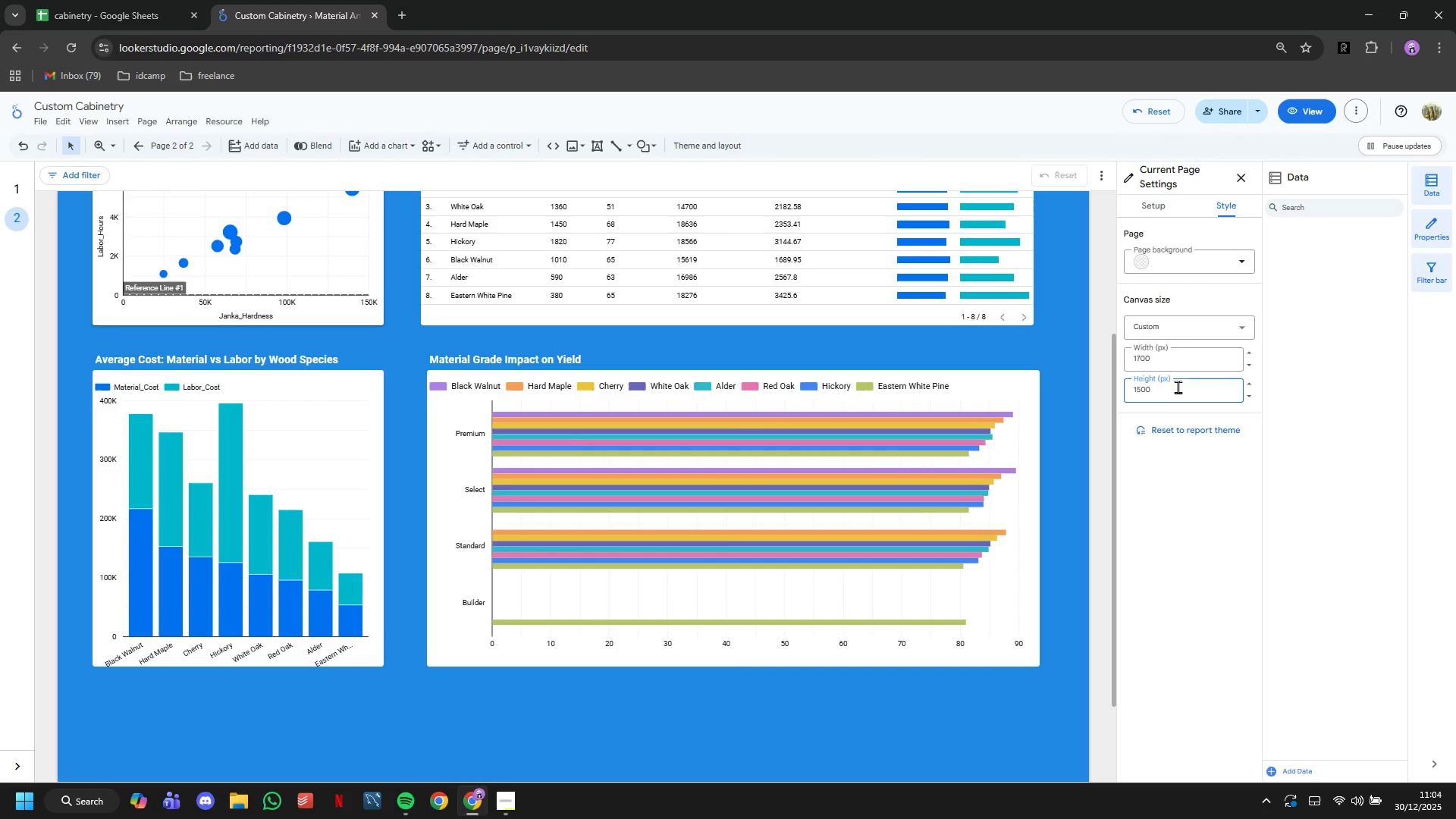 
key(Backspace)
key(Backspace)
key(Backspace)
type(400)
 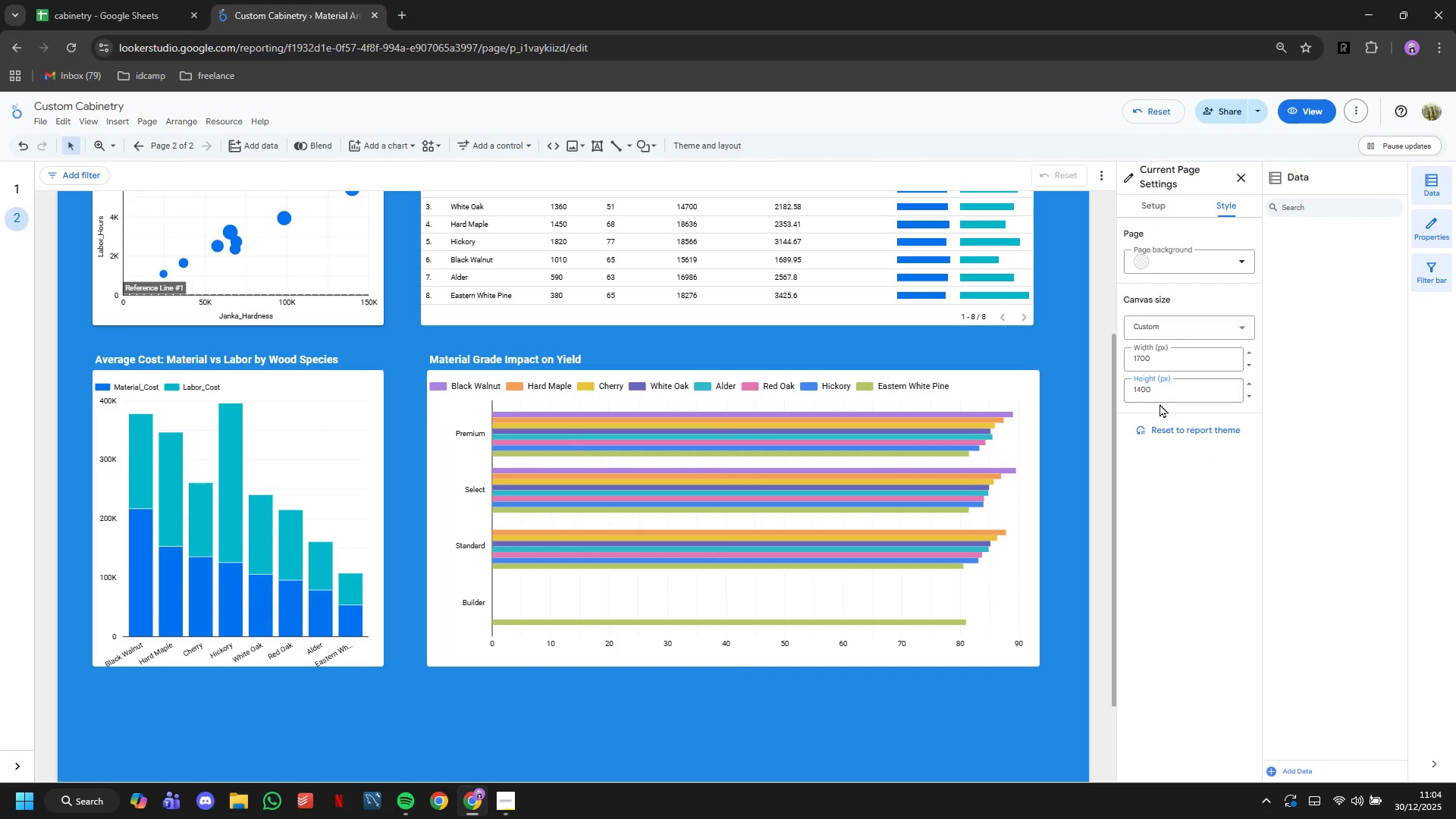 
key(Enter)
 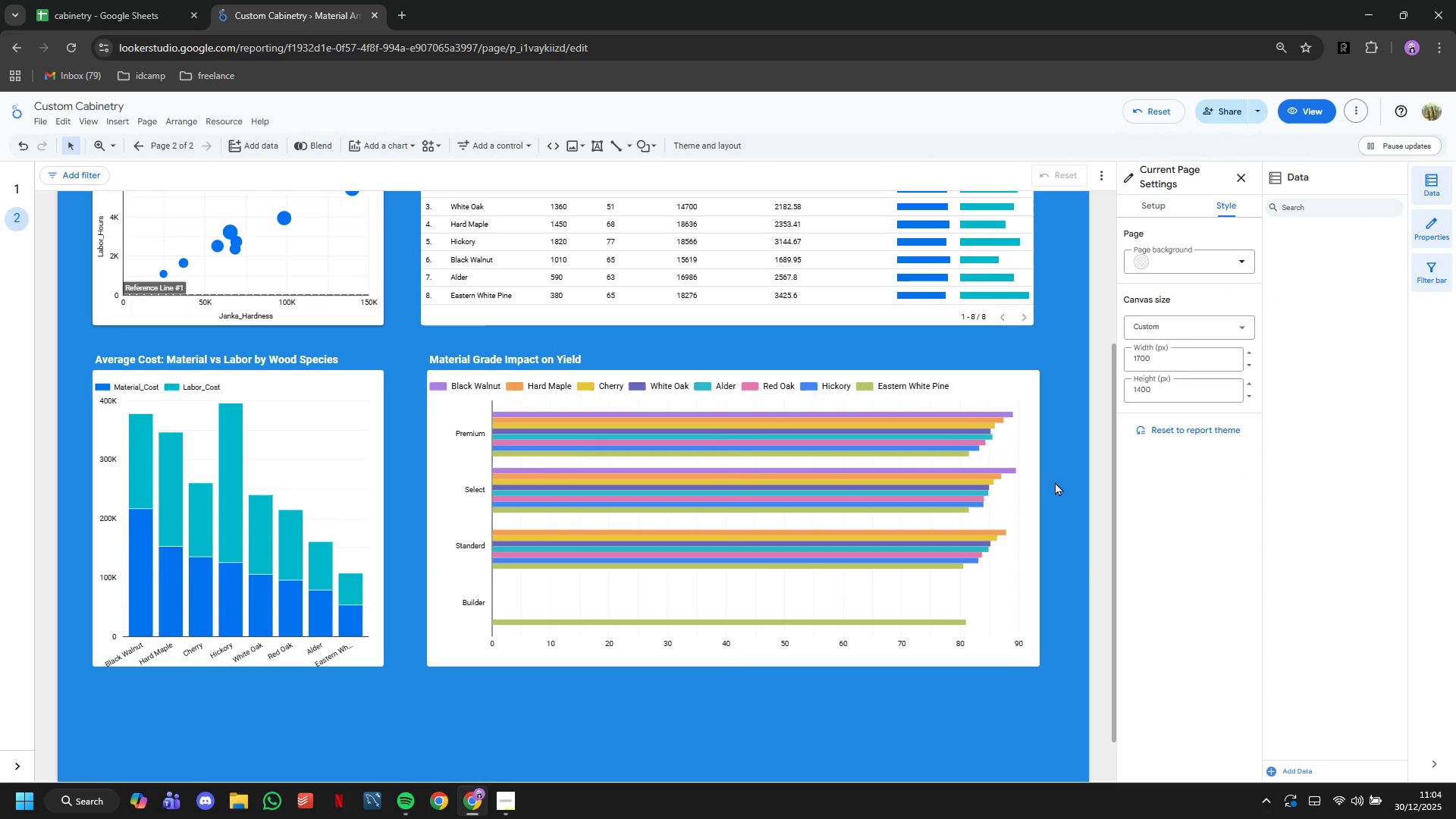 
scroll: coordinate [1055, 482], scroll_direction: down, amount: 4.0
 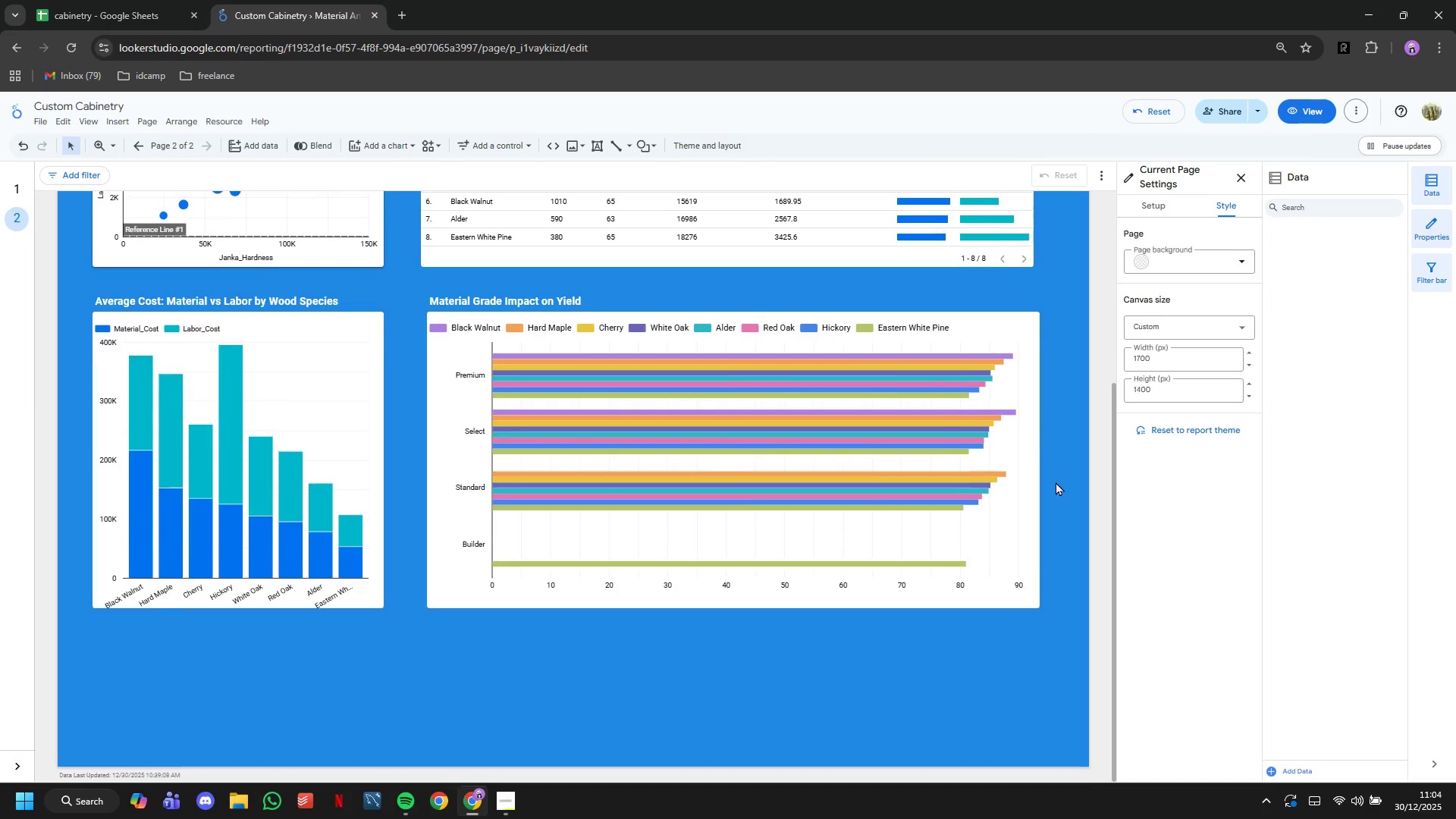 
scroll: coordinate [1056, 482], scroll_direction: up, amount: 3.0
 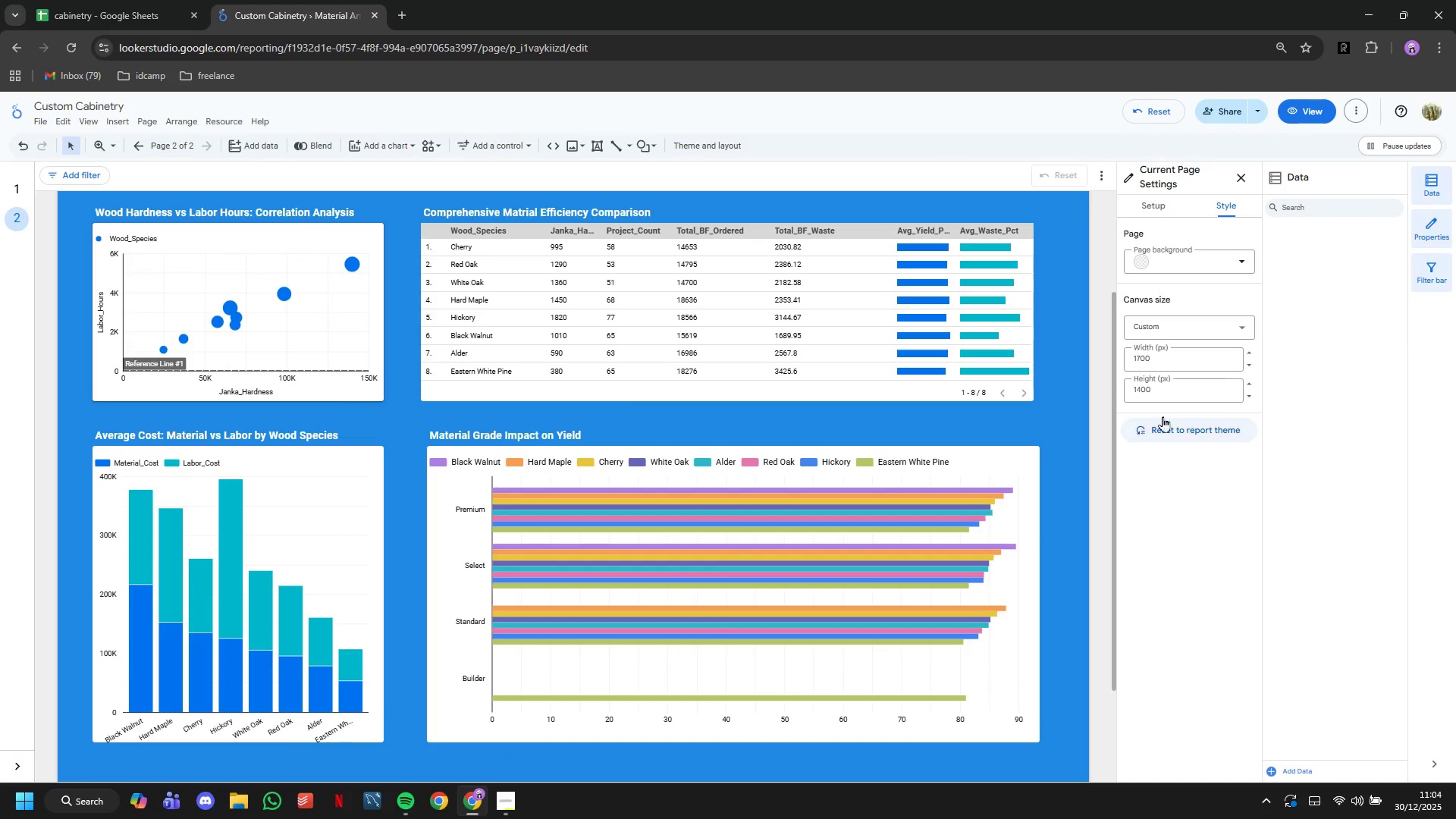 
left_click([1171, 397])
 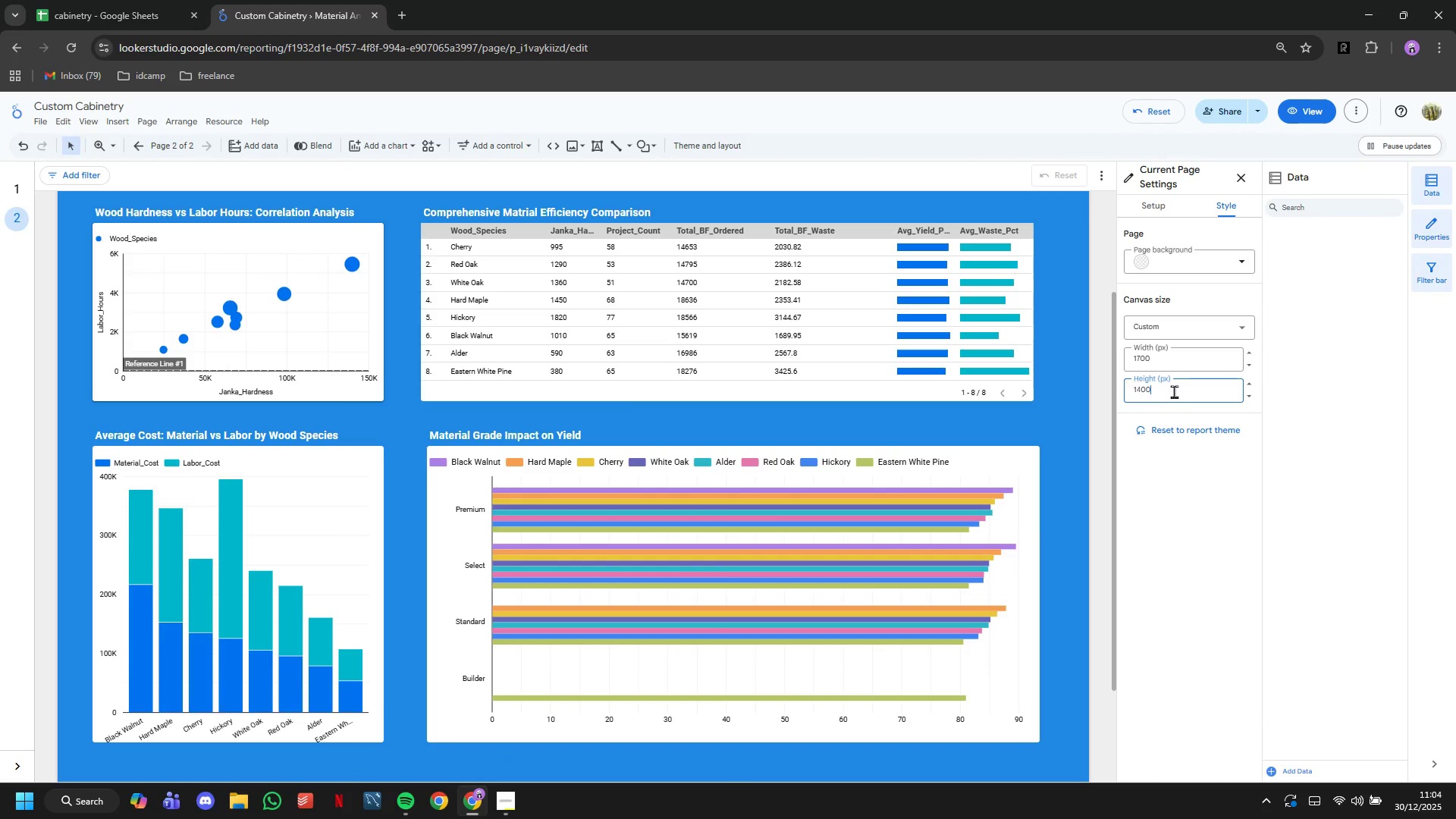 
key(Backspace)
key(Backspace)
key(Backspace)
type(350)
 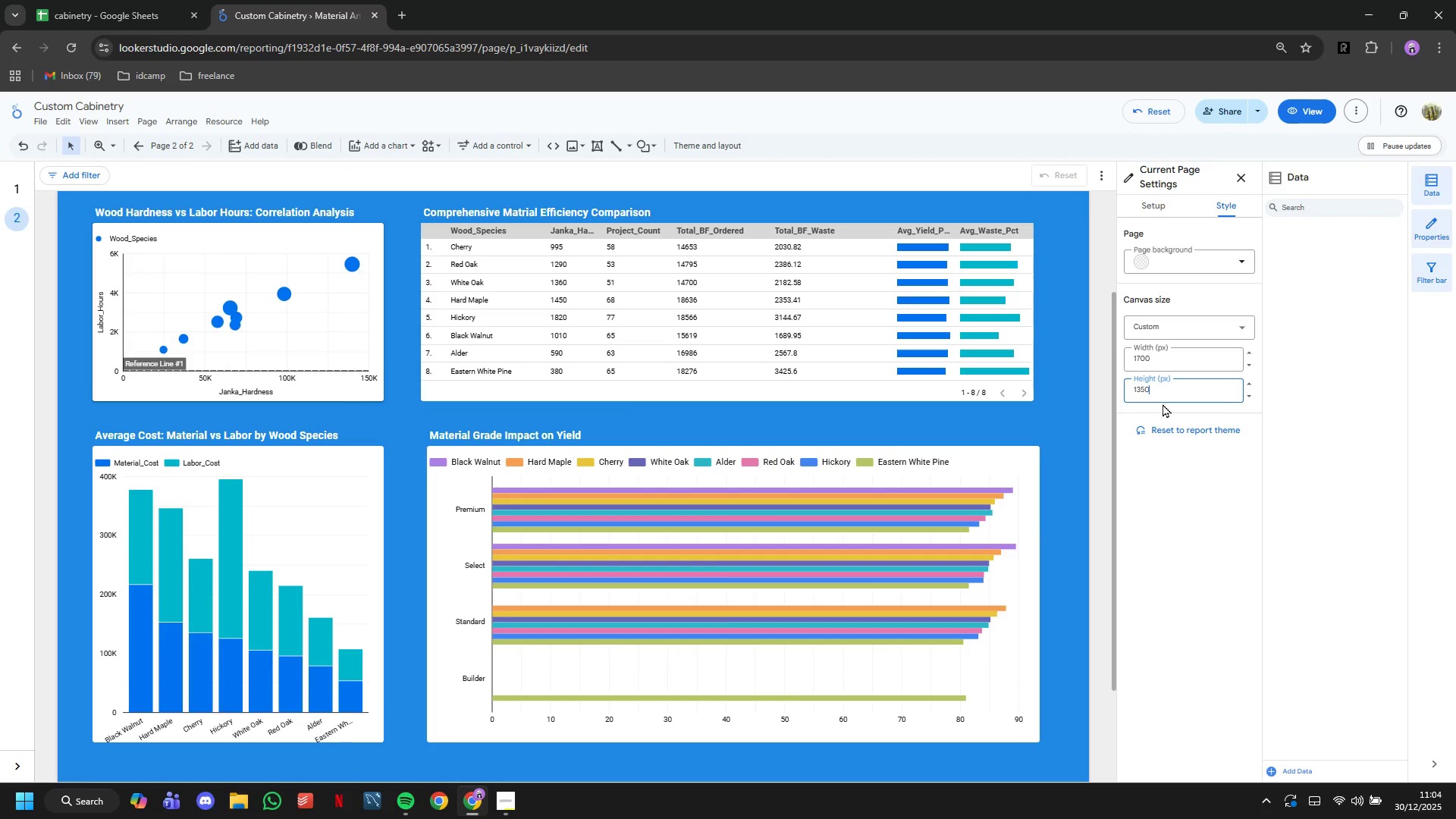 
key(Enter)
 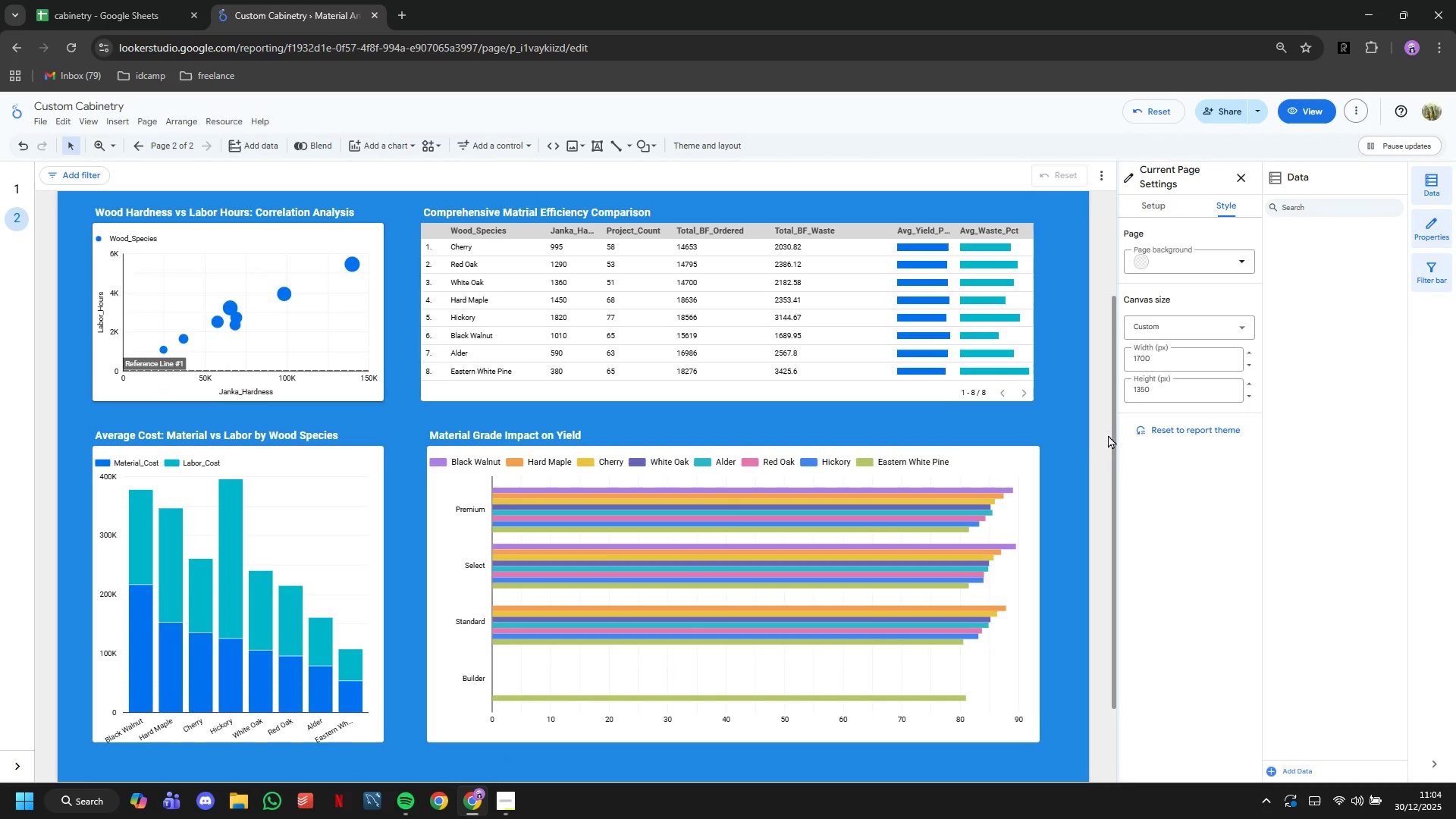 
scroll: coordinate [1048, 457], scroll_direction: up, amount: 2.0
 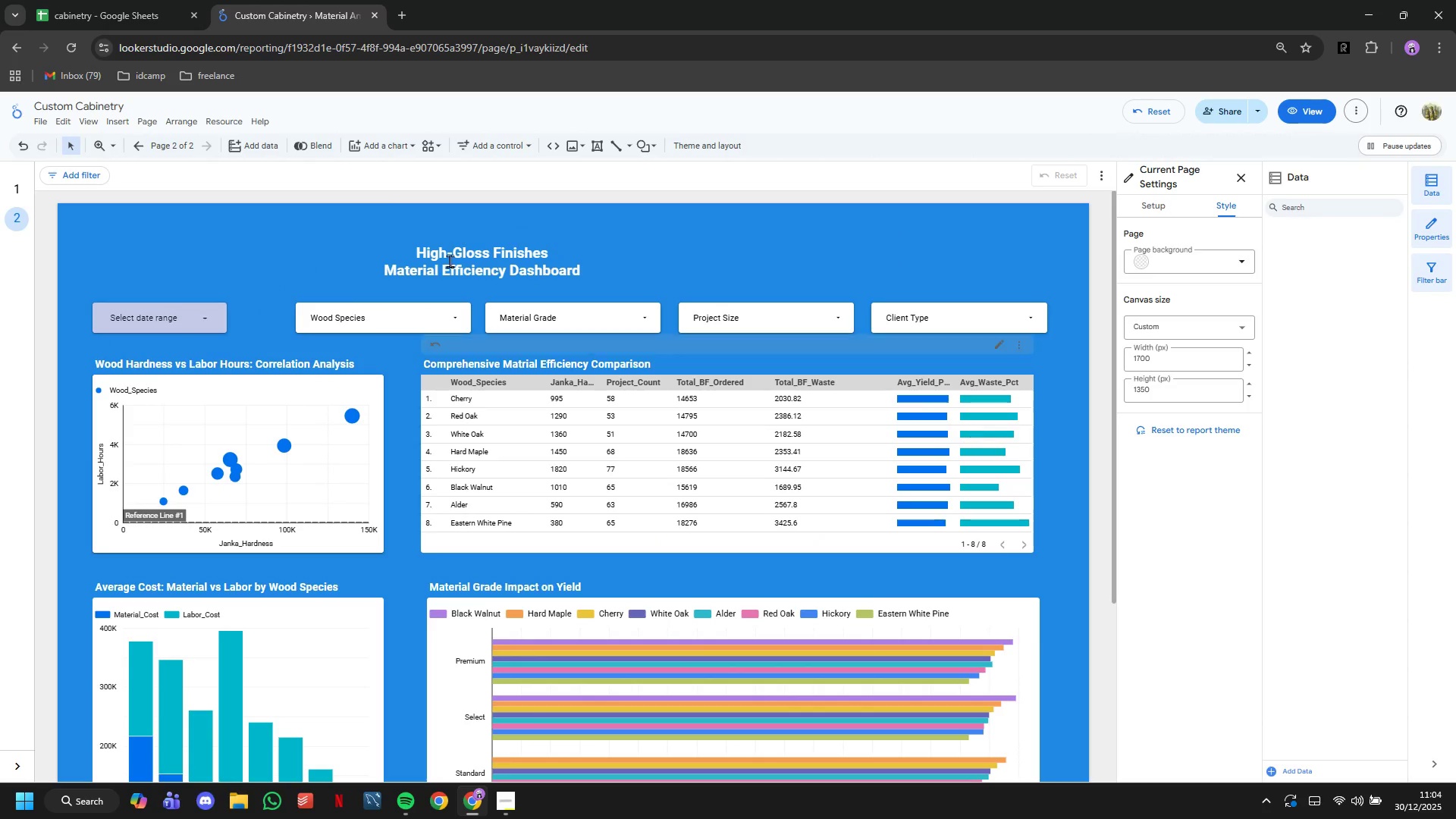 
mouse_move([122, 141])
 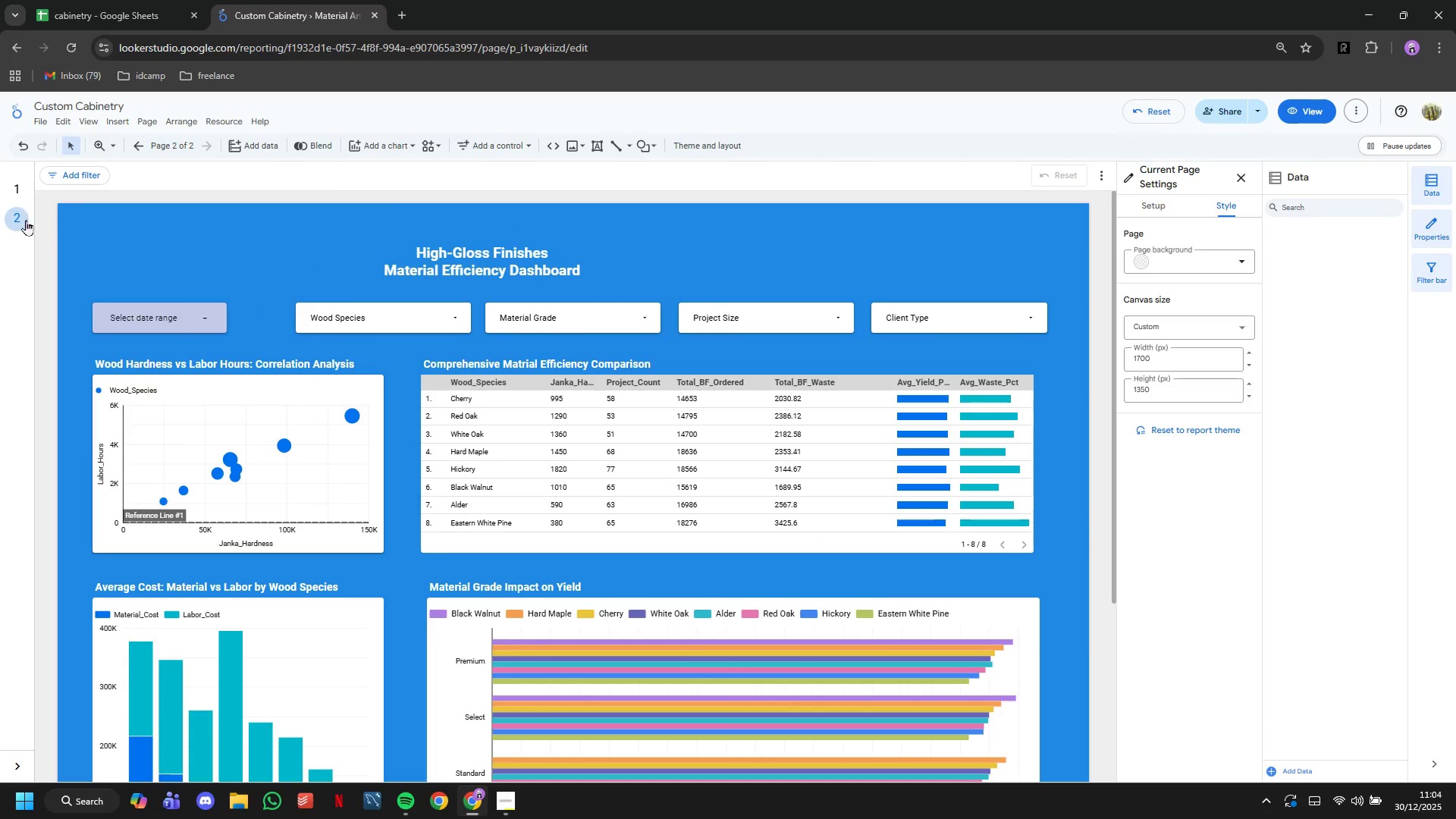 
right_click([25, 220])
 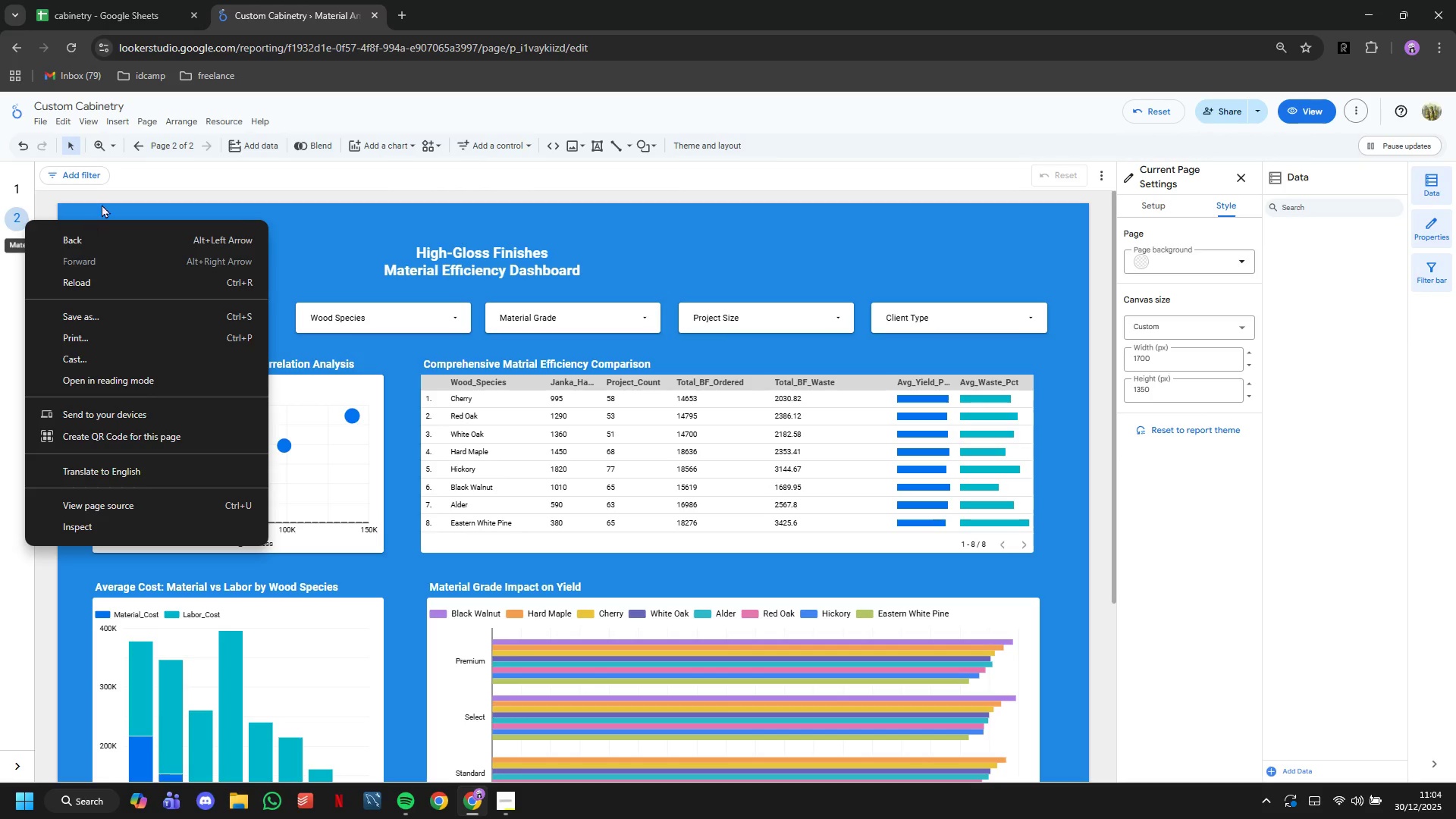 
left_click([150, 162])
 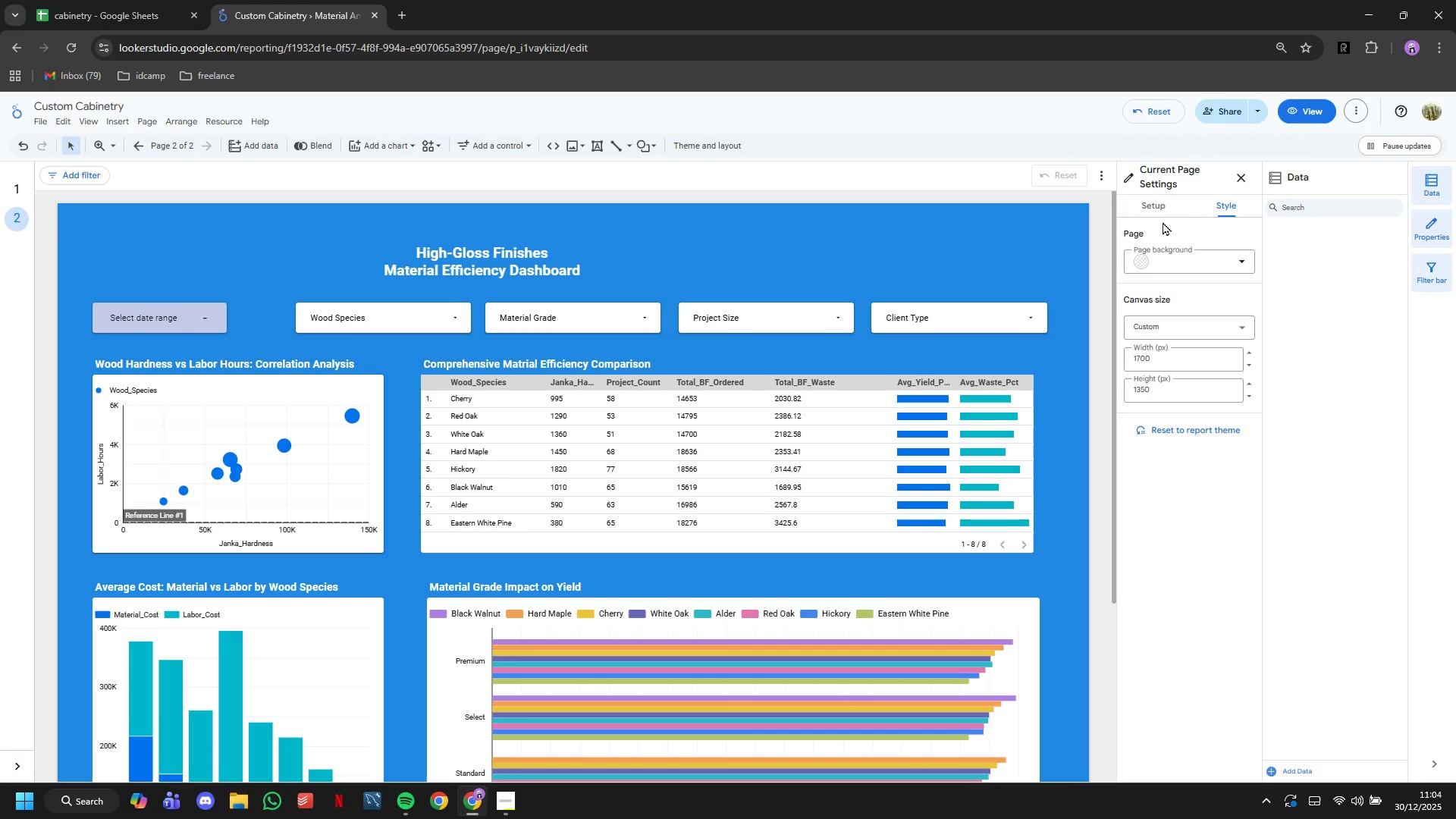 
left_click([1163, 202])
 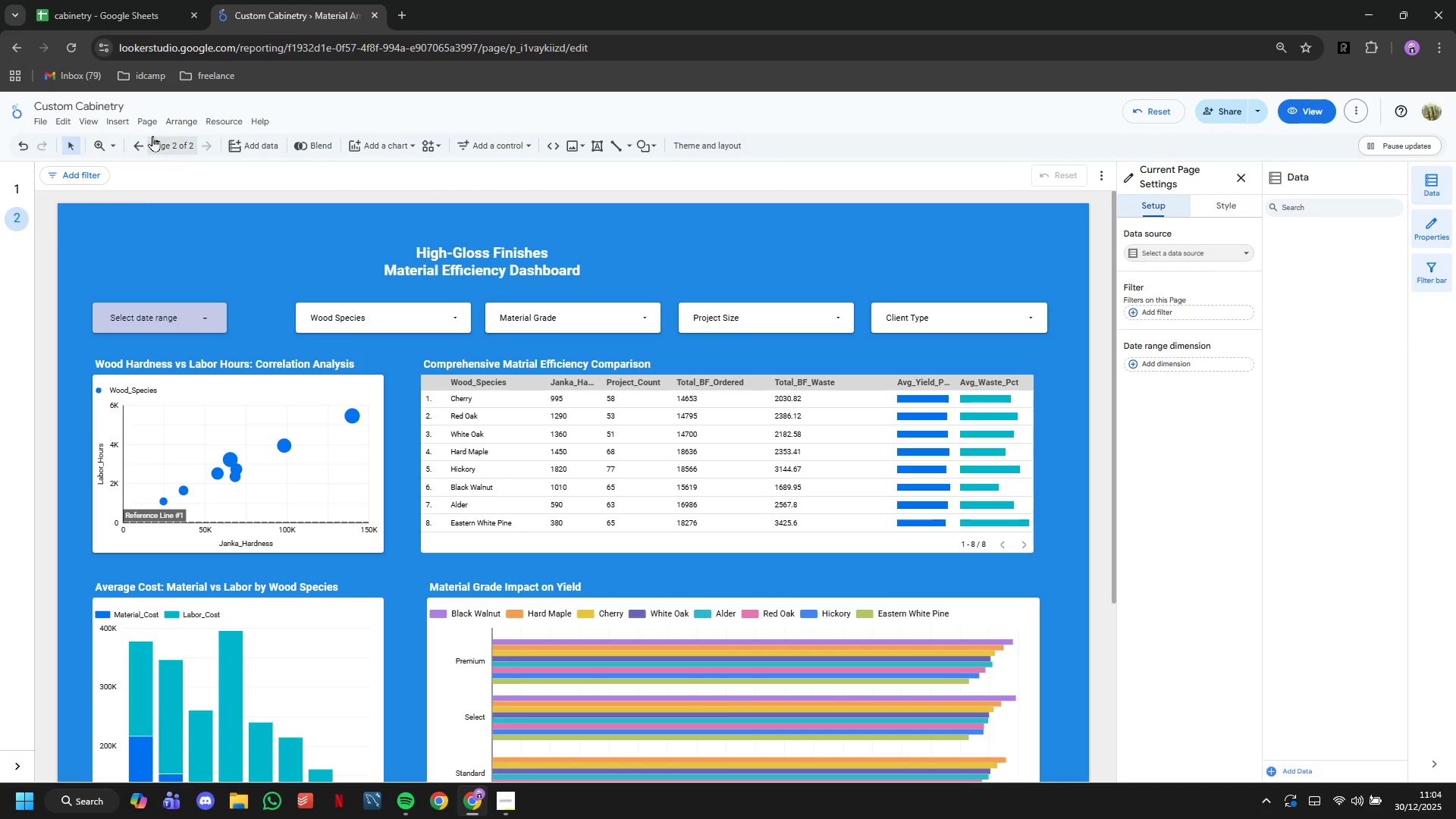 
left_click([182, 139])
 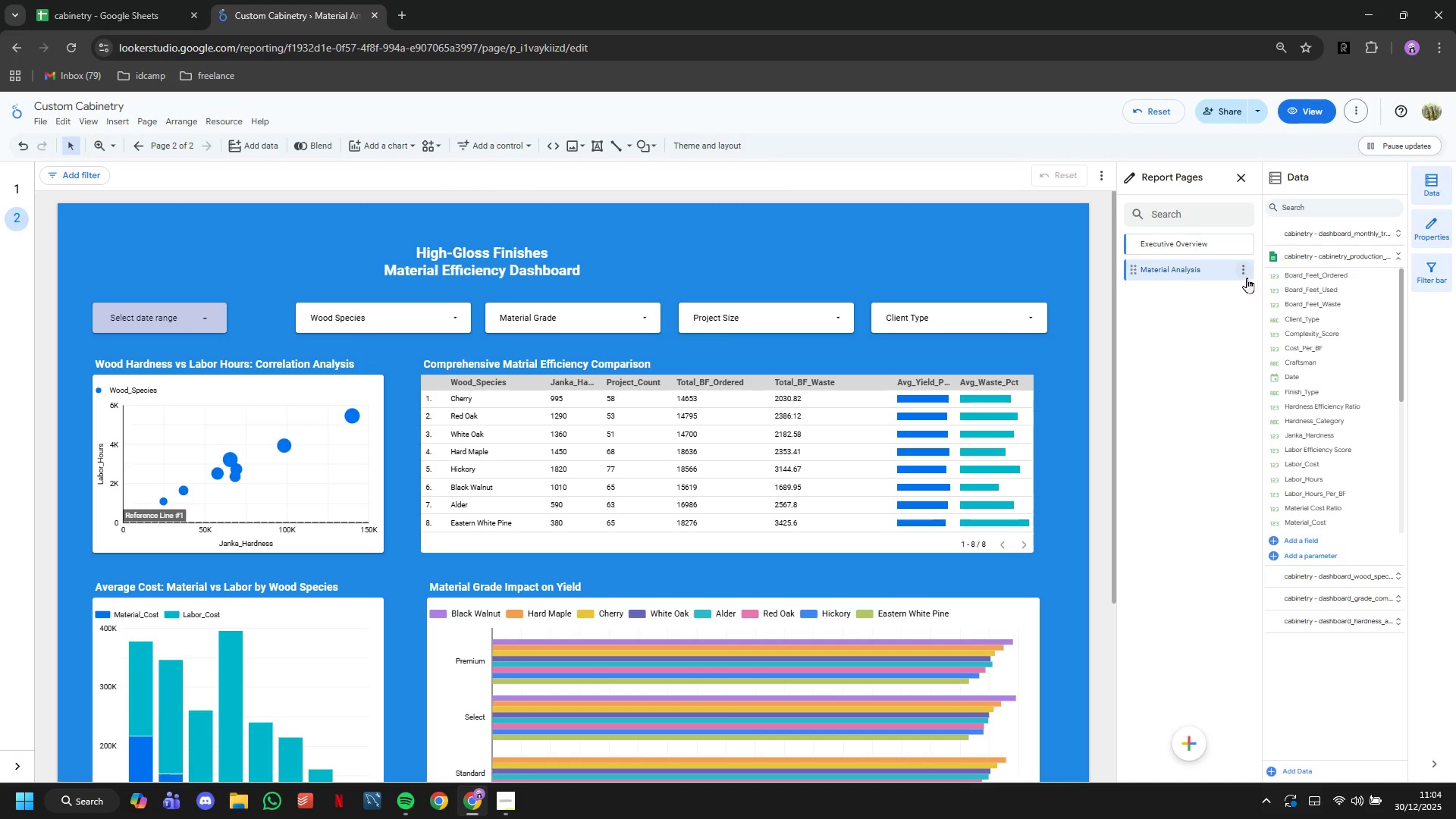 
left_click([1241, 268])
 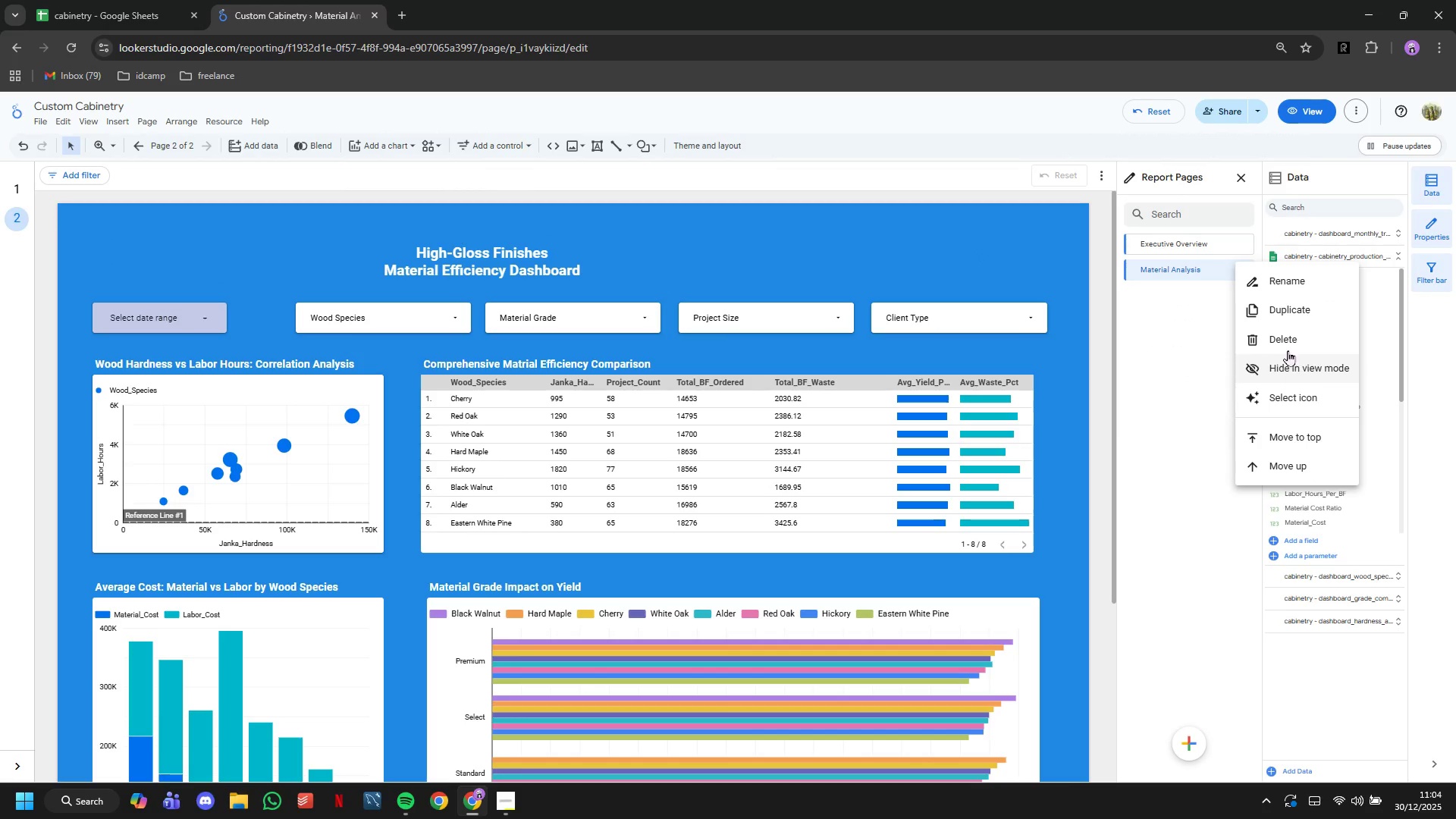 
left_click([1282, 311])
 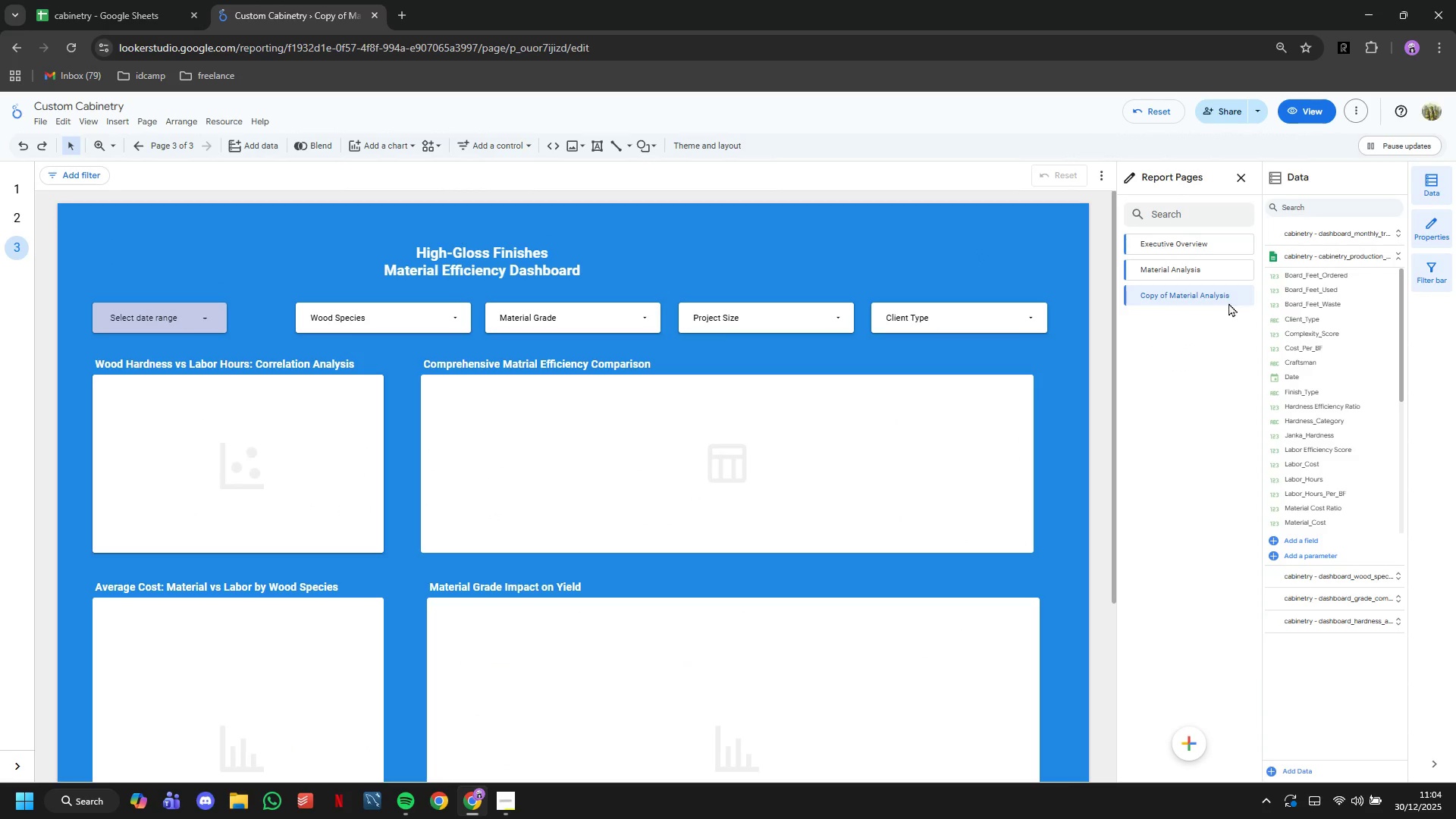 
double_click([1217, 298])
 